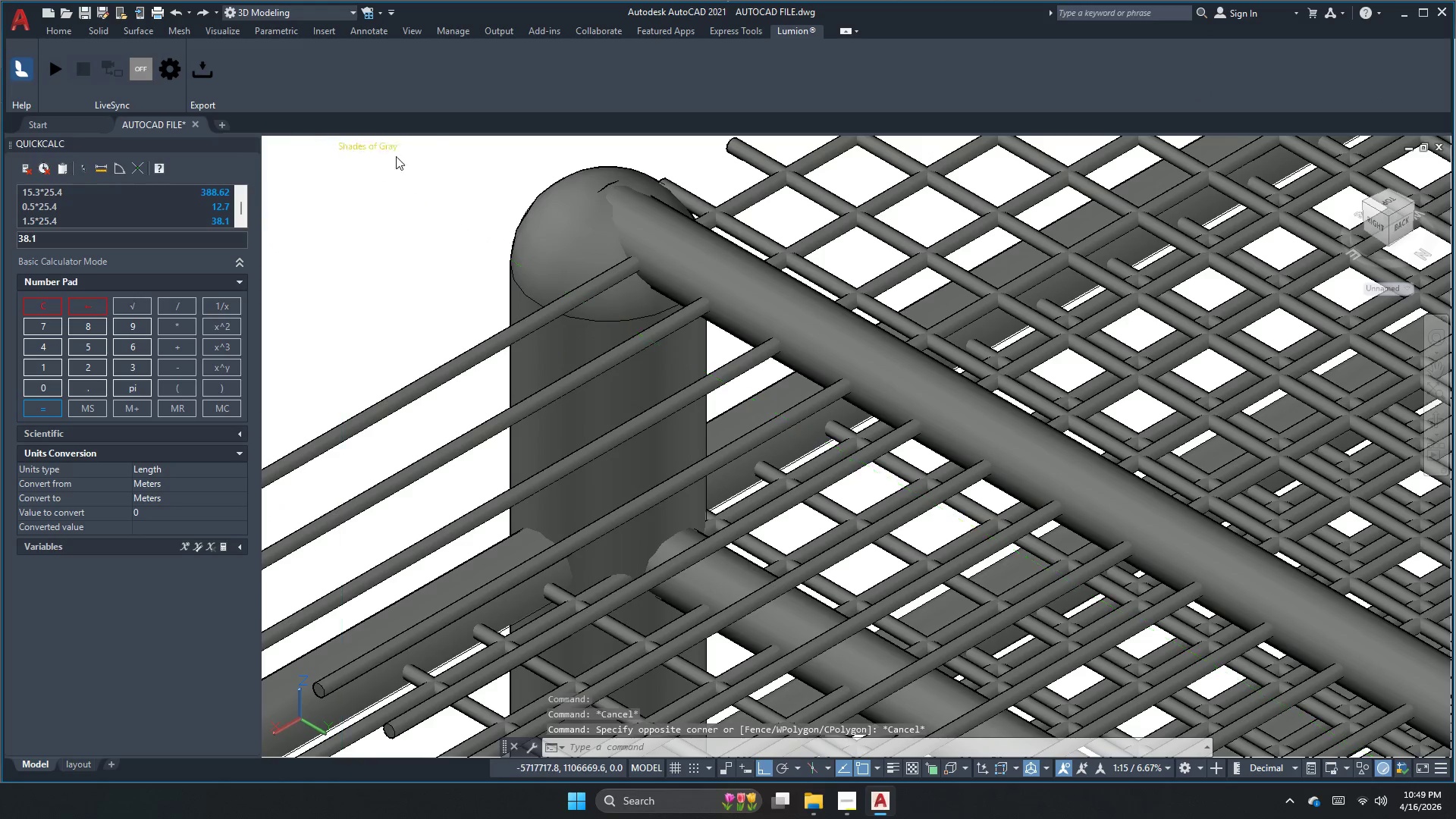 
left_click([374, 149])
 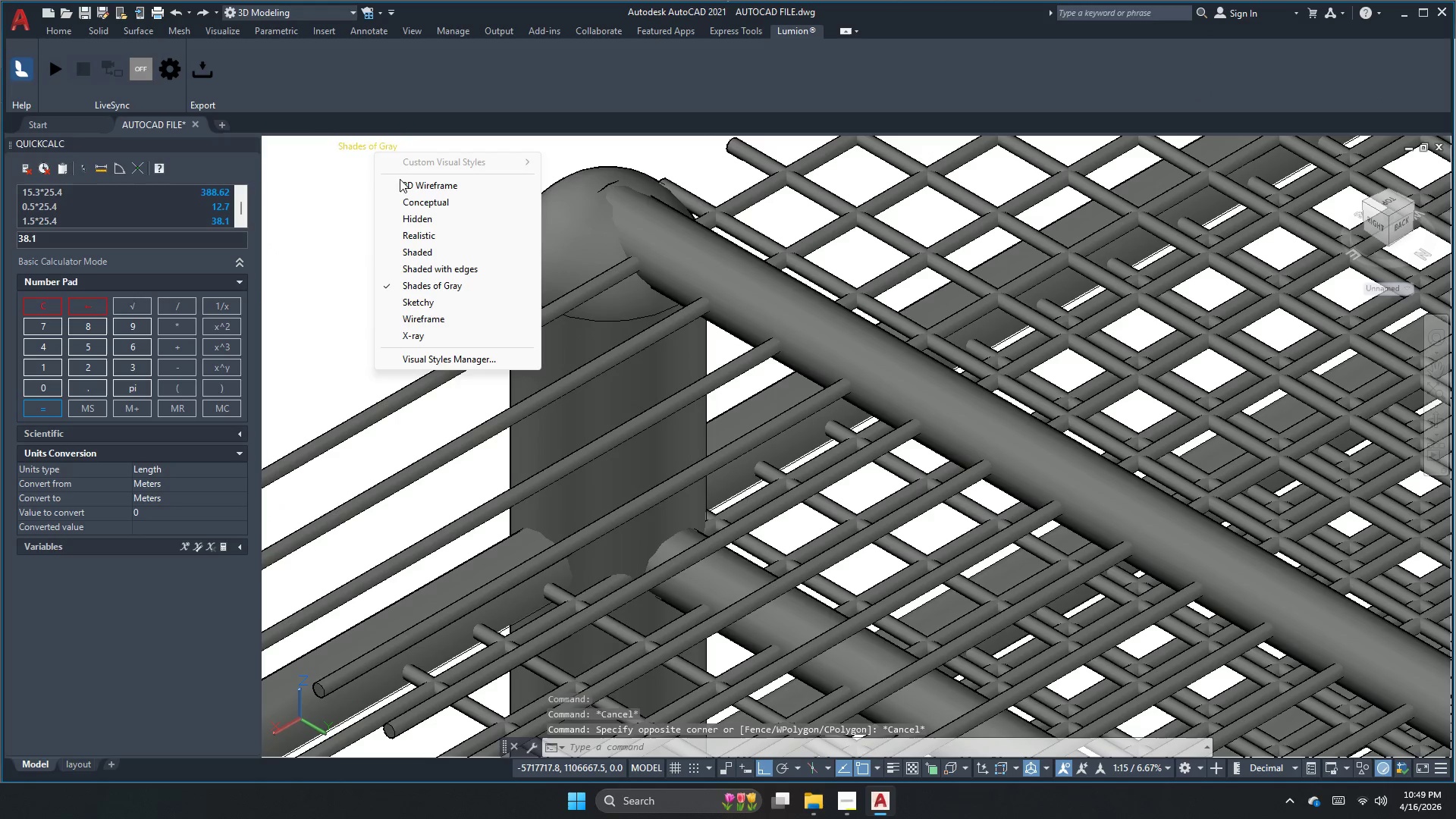 
left_click([408, 183])
 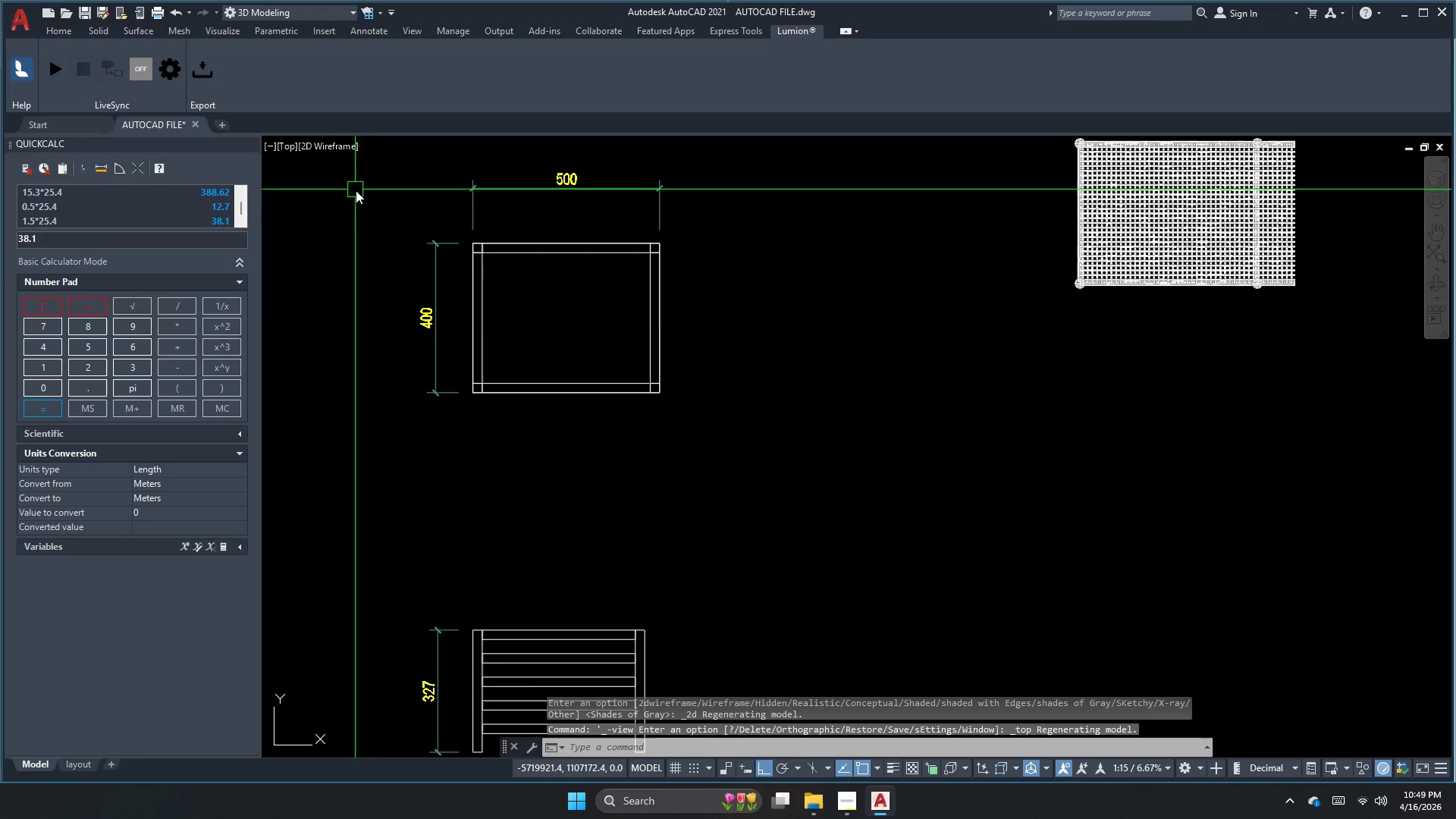 
scroll: coordinate [694, 224], scroll_direction: up, amount: 4.0
 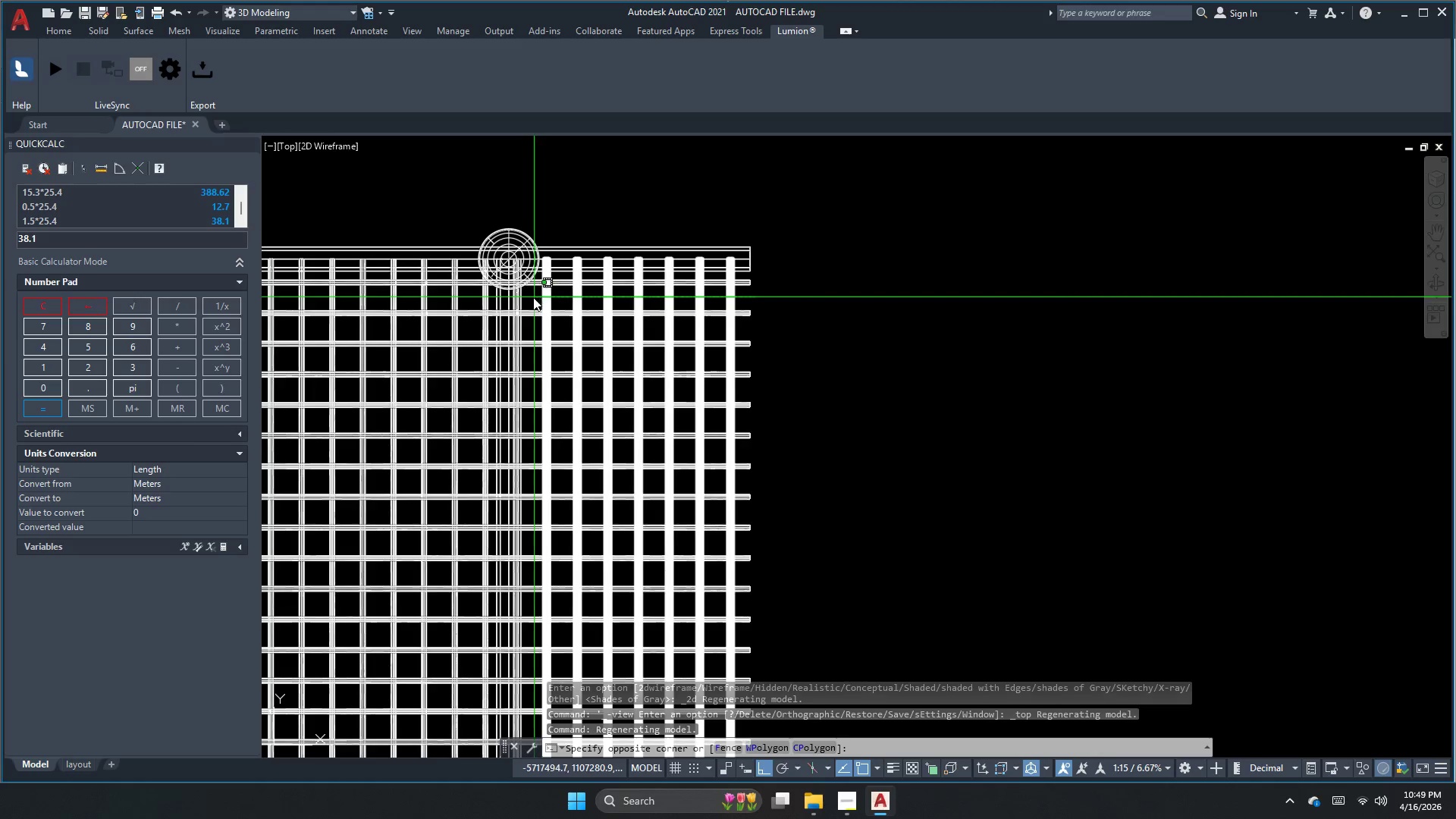 
key(E)
 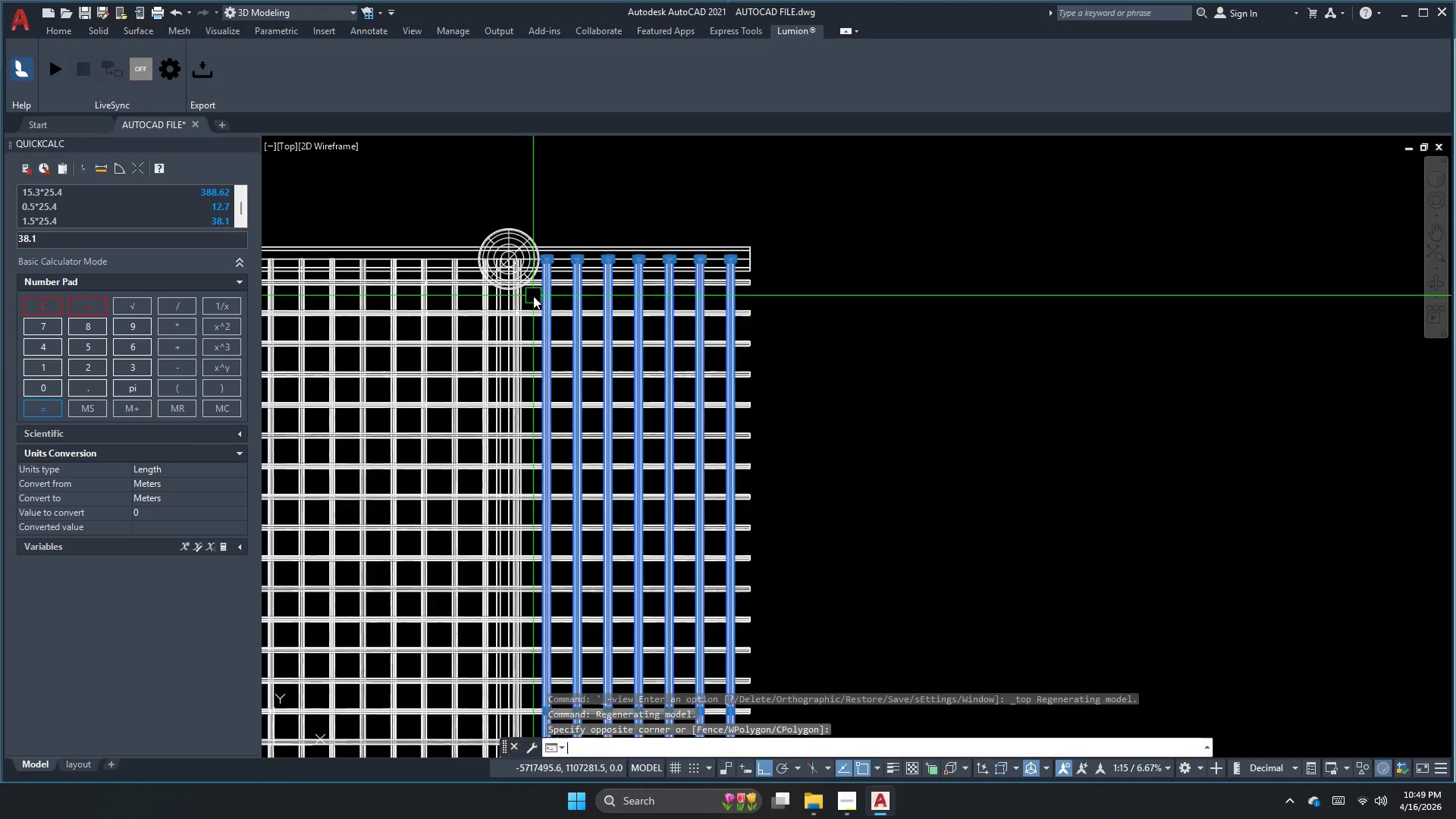 
key(Space)
 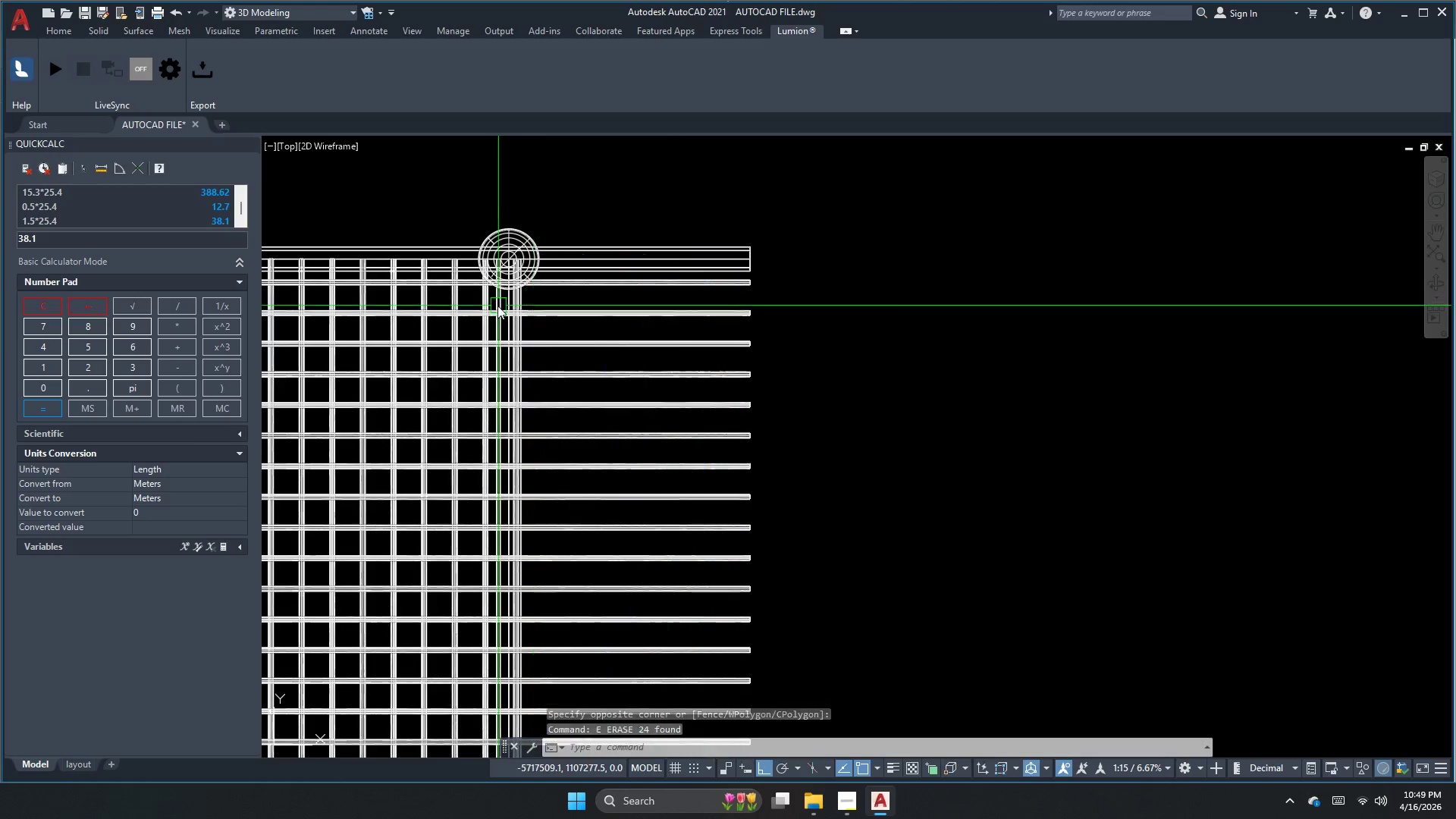 
scroll: coordinate [576, 289], scroll_direction: up, amount: 5.0
 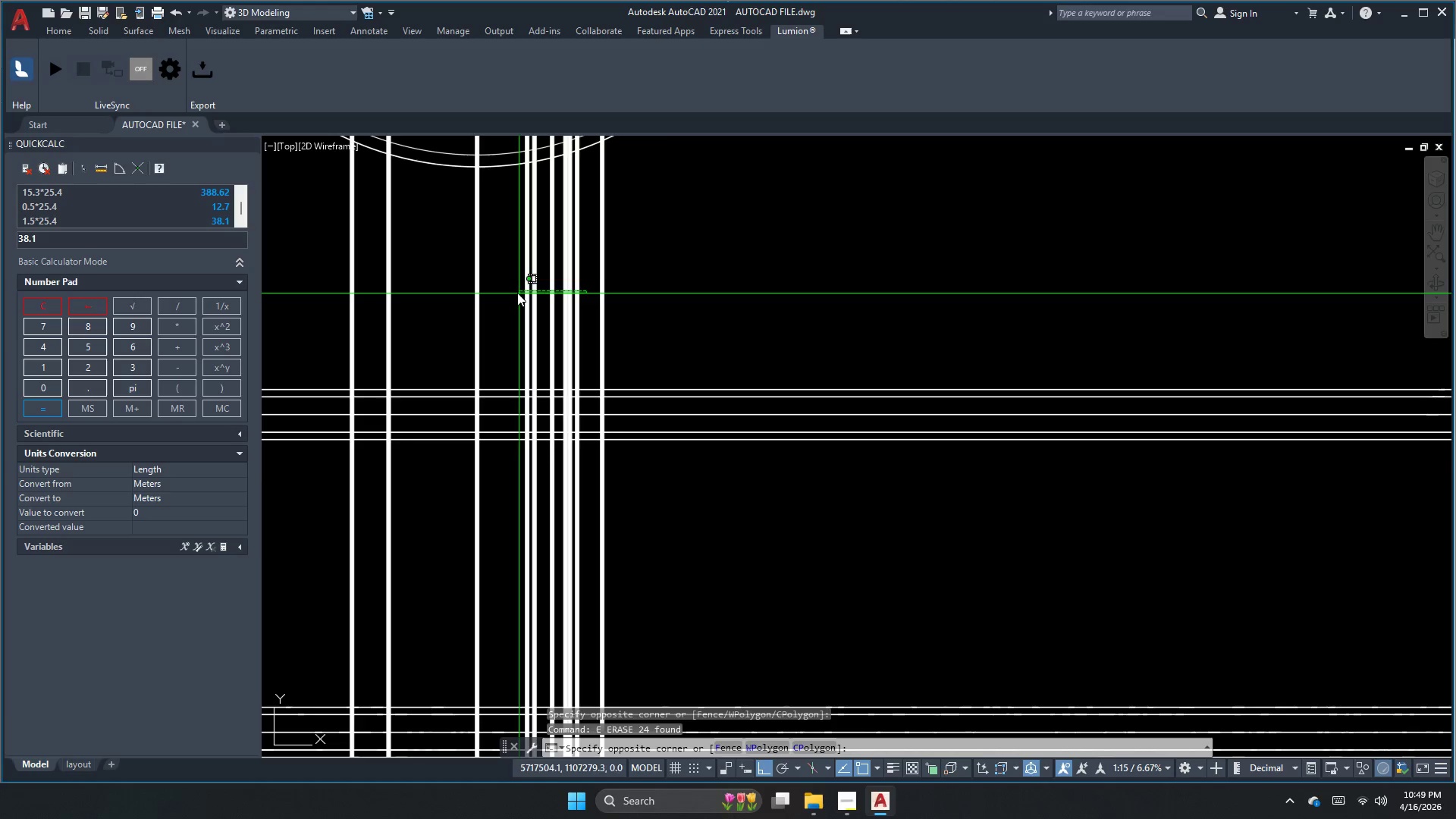 
left_click([515, 293])
 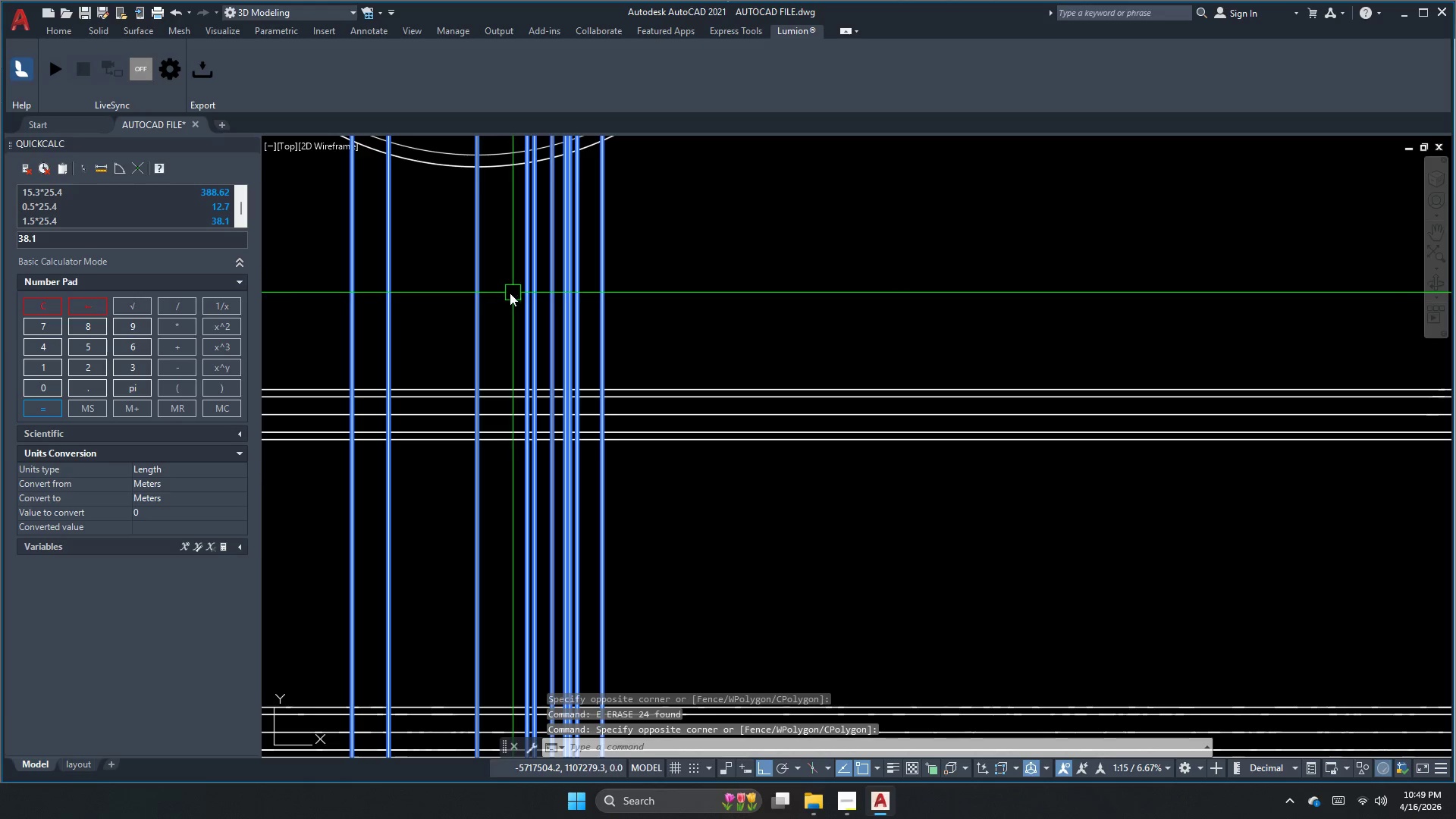 
hold_key(key=ShiftLeft, duration=0.75)
double_click([497, 300])
 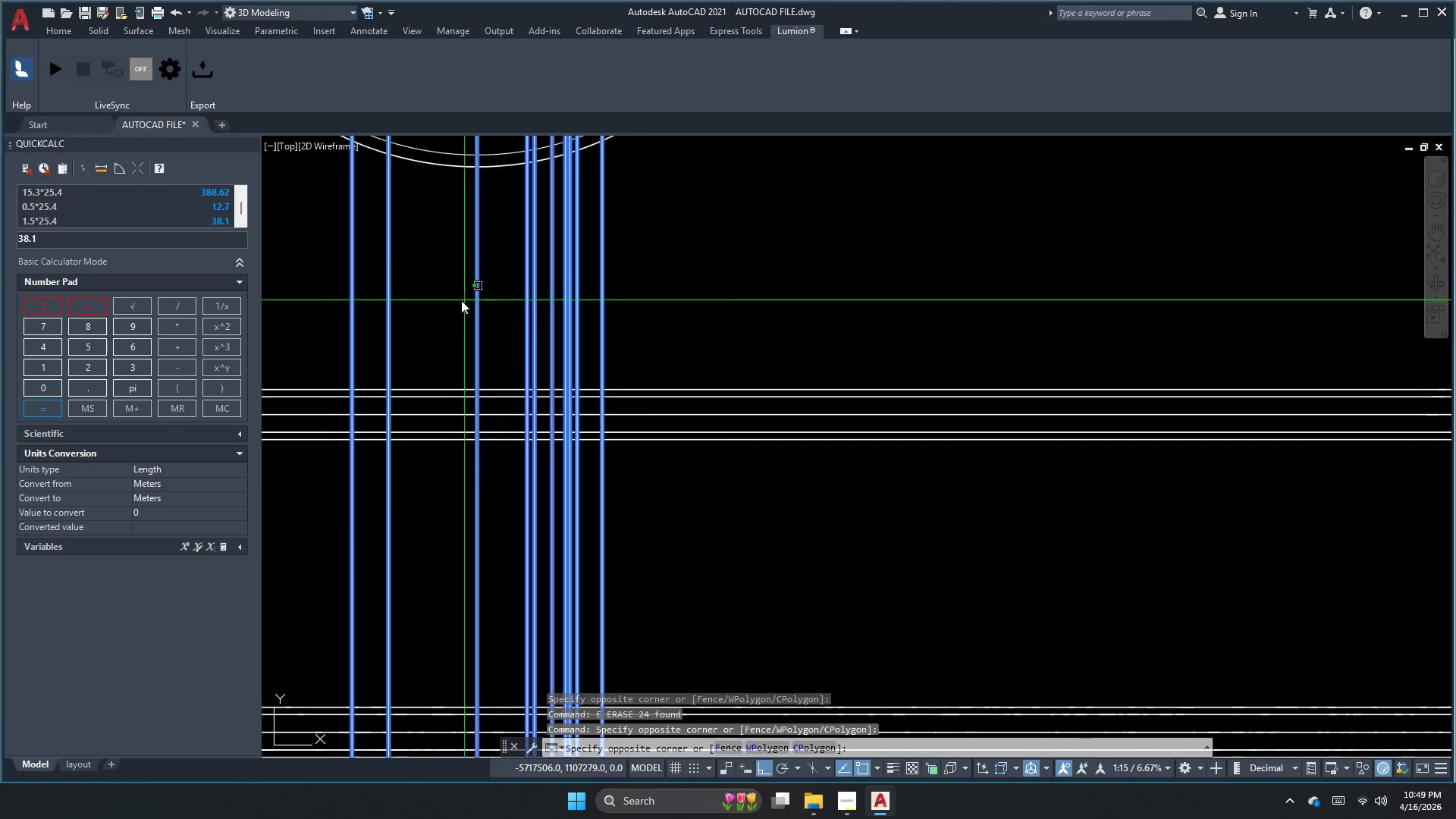 
triple_click([448, 300])
 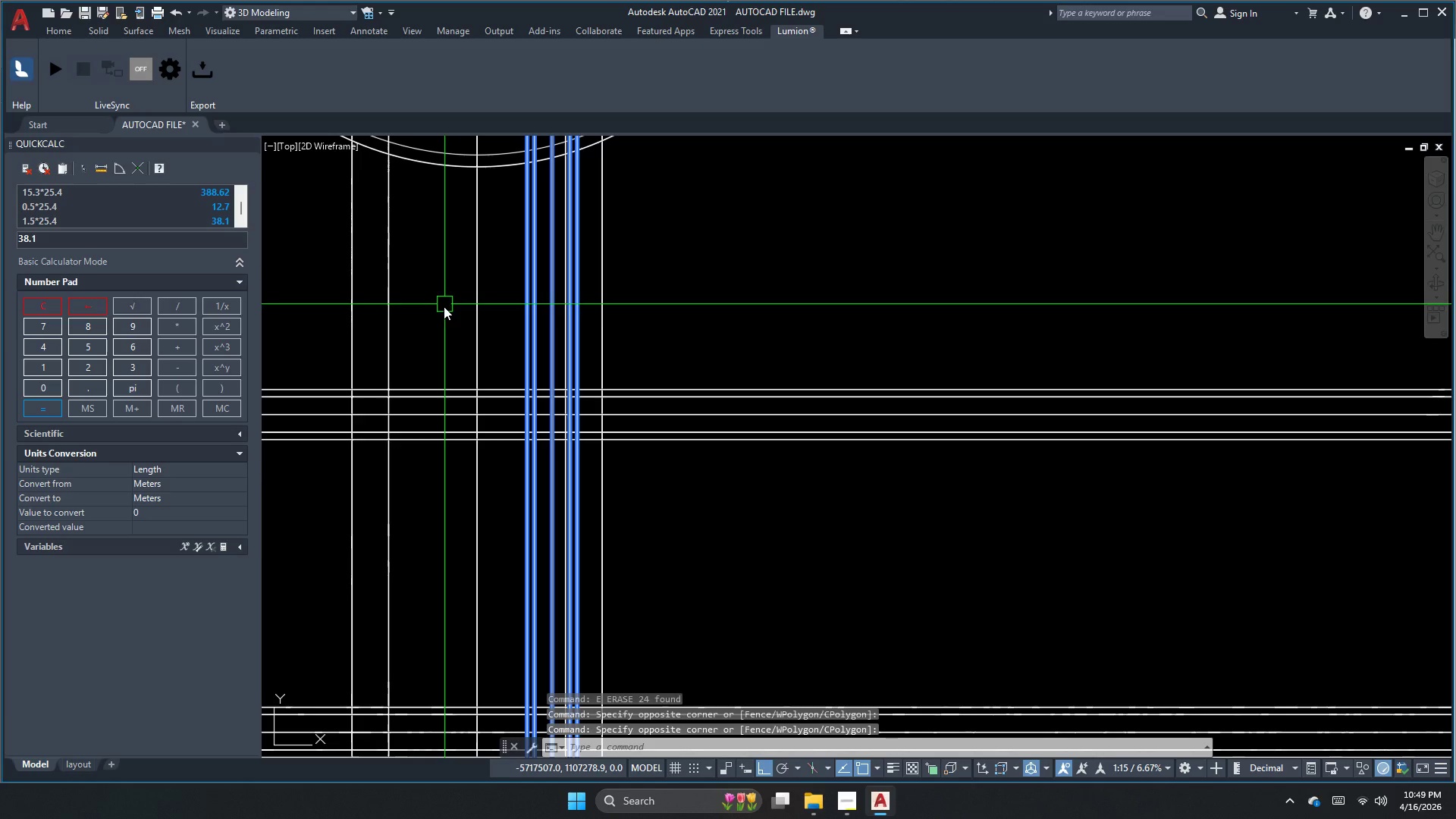 
key(E)
 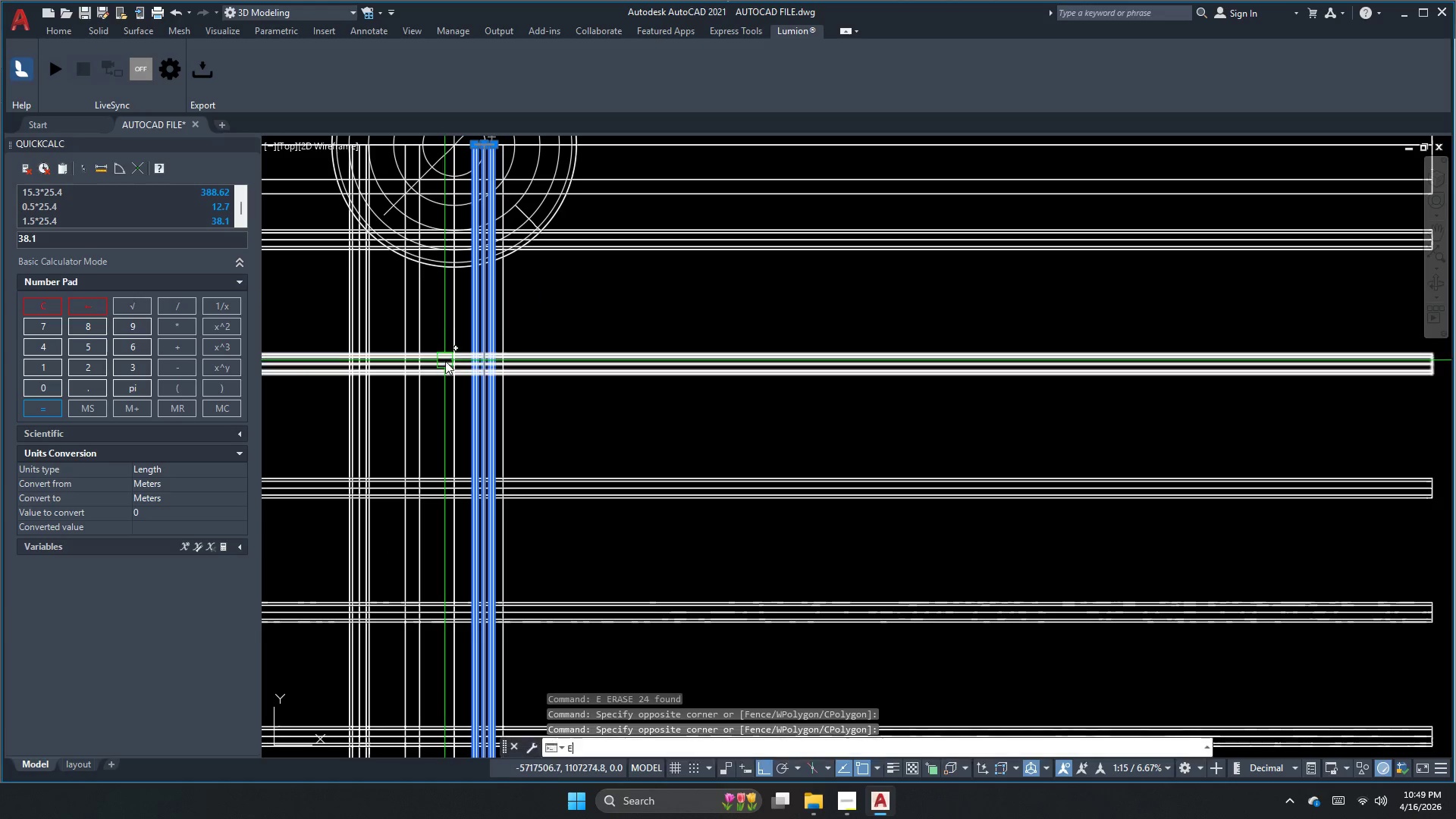 
key(Space)
 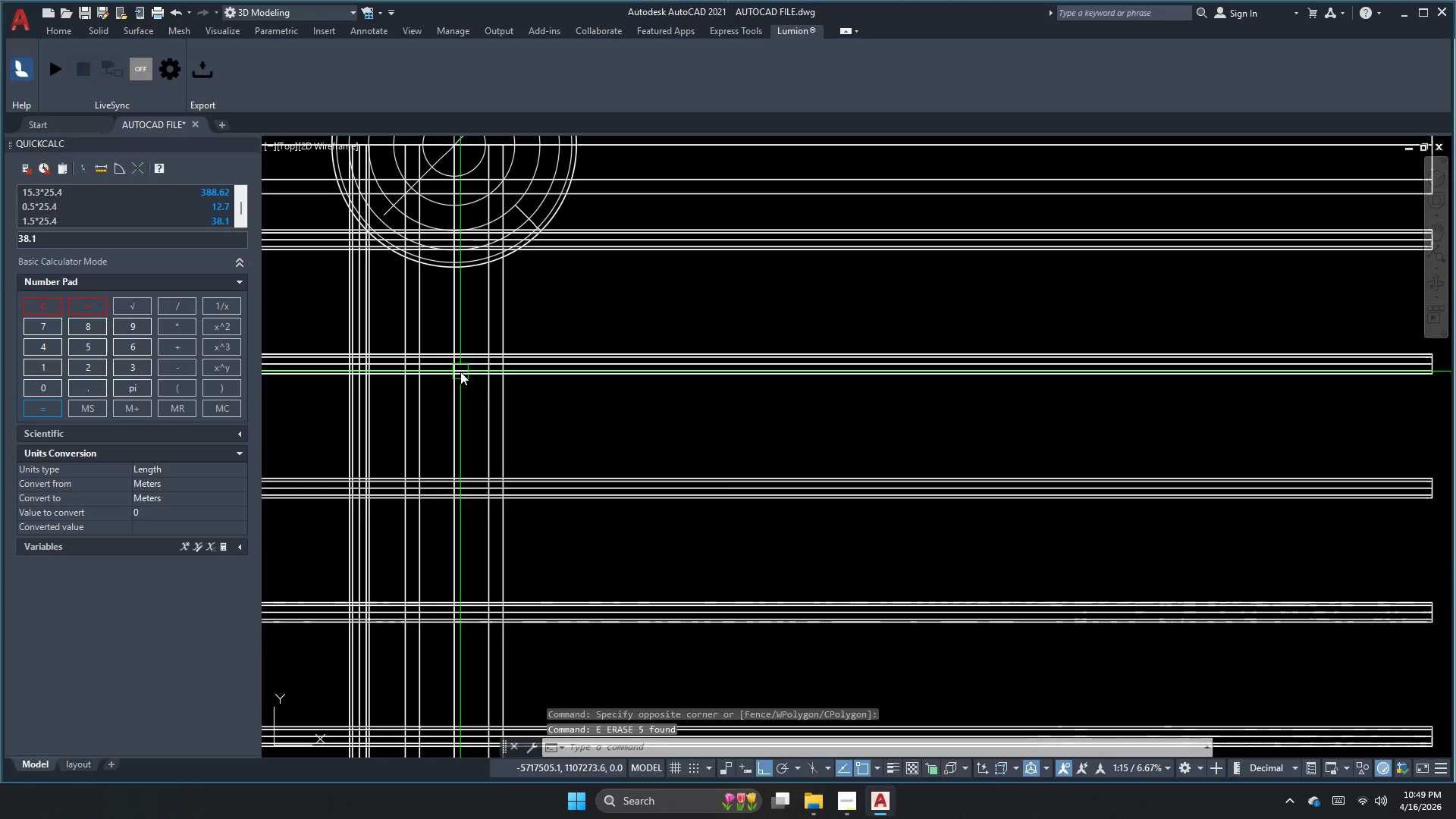 
scroll: coordinate [436, 346], scroll_direction: down, amount: 6.0
 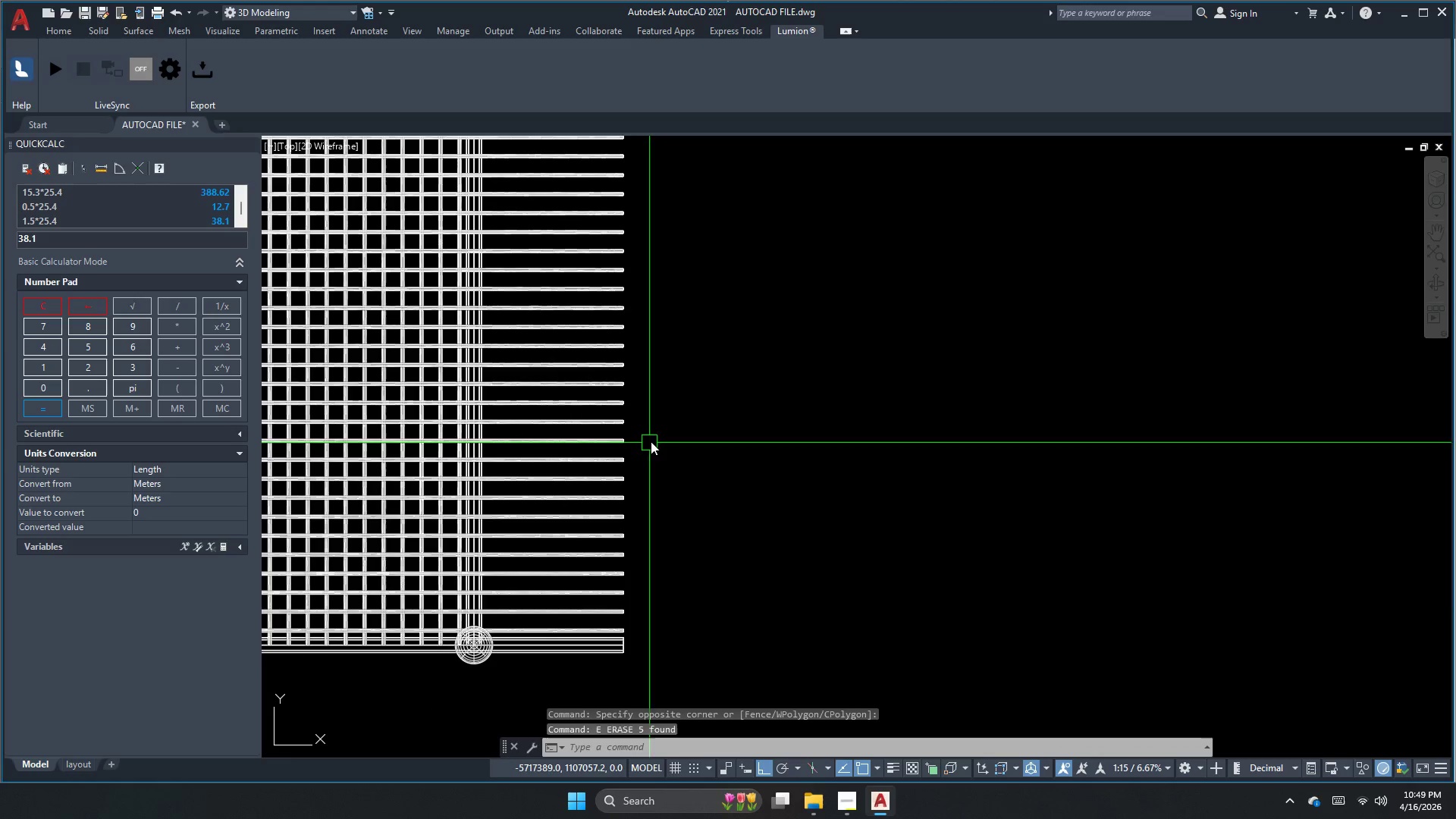 
scroll: coordinate [612, 654], scroll_direction: up, amount: 2.0
 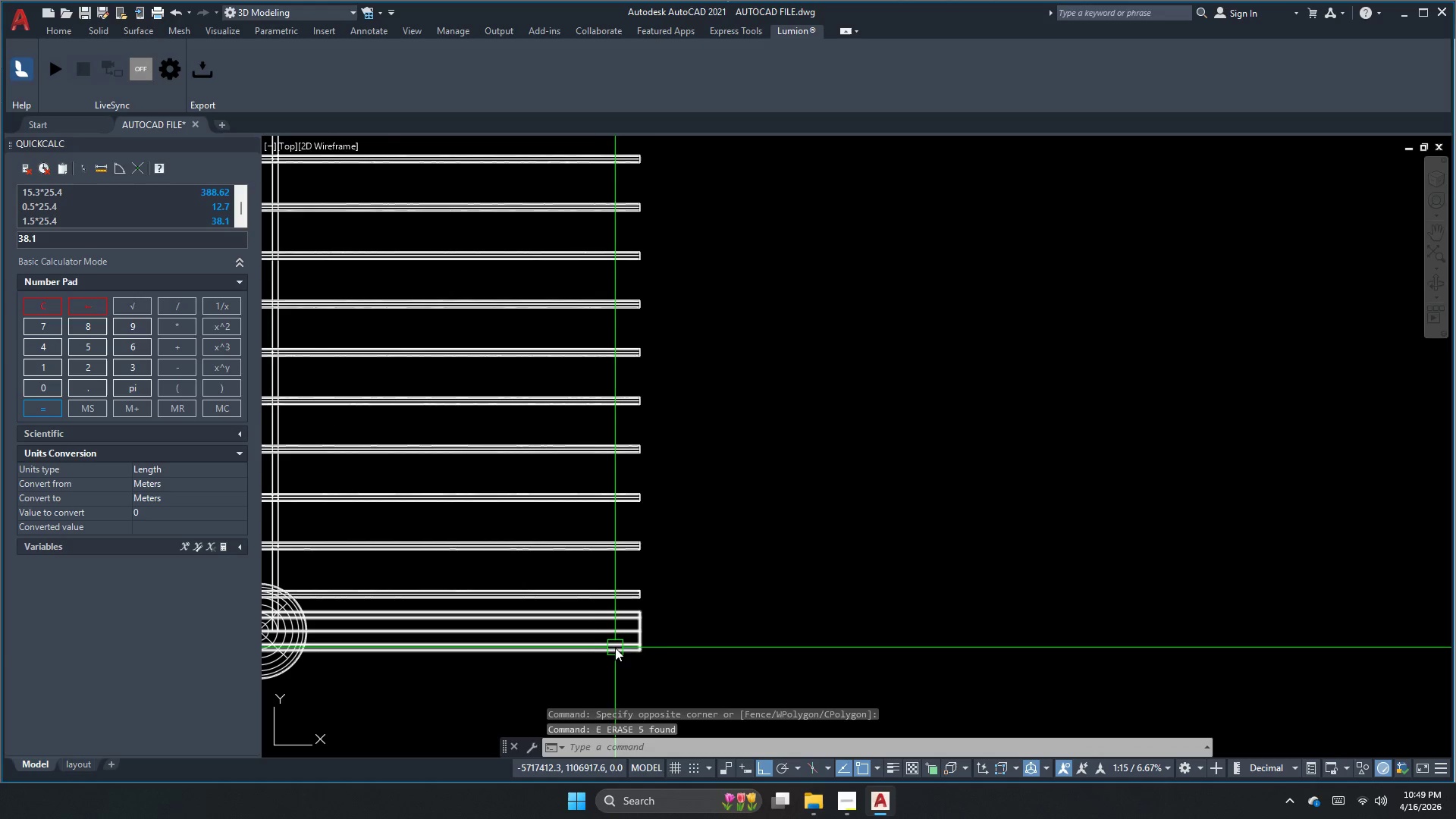 
scroll: coordinate [661, 645], scroll_direction: down, amount: 1.0
 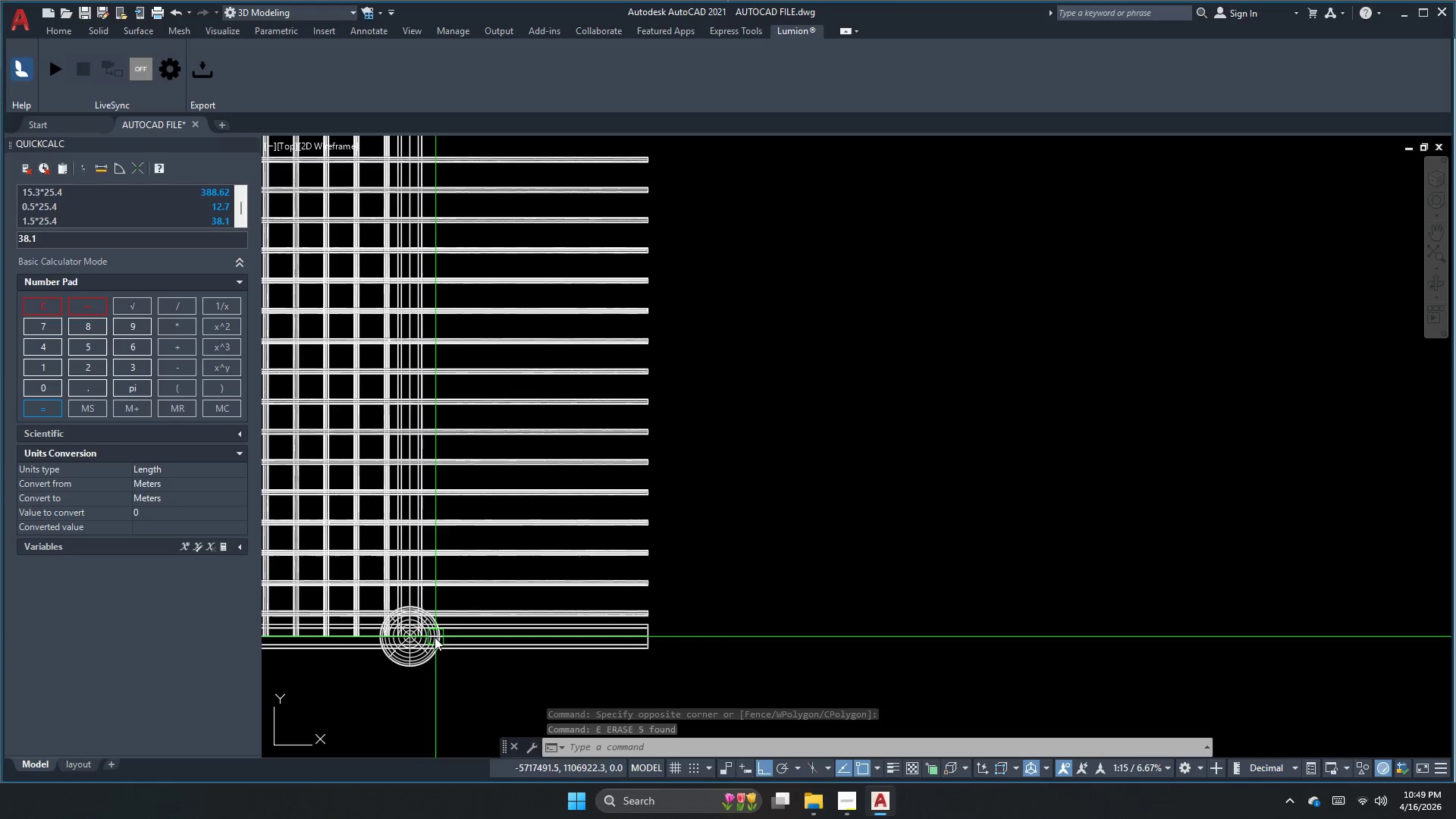 
key(Escape)
type(re)
 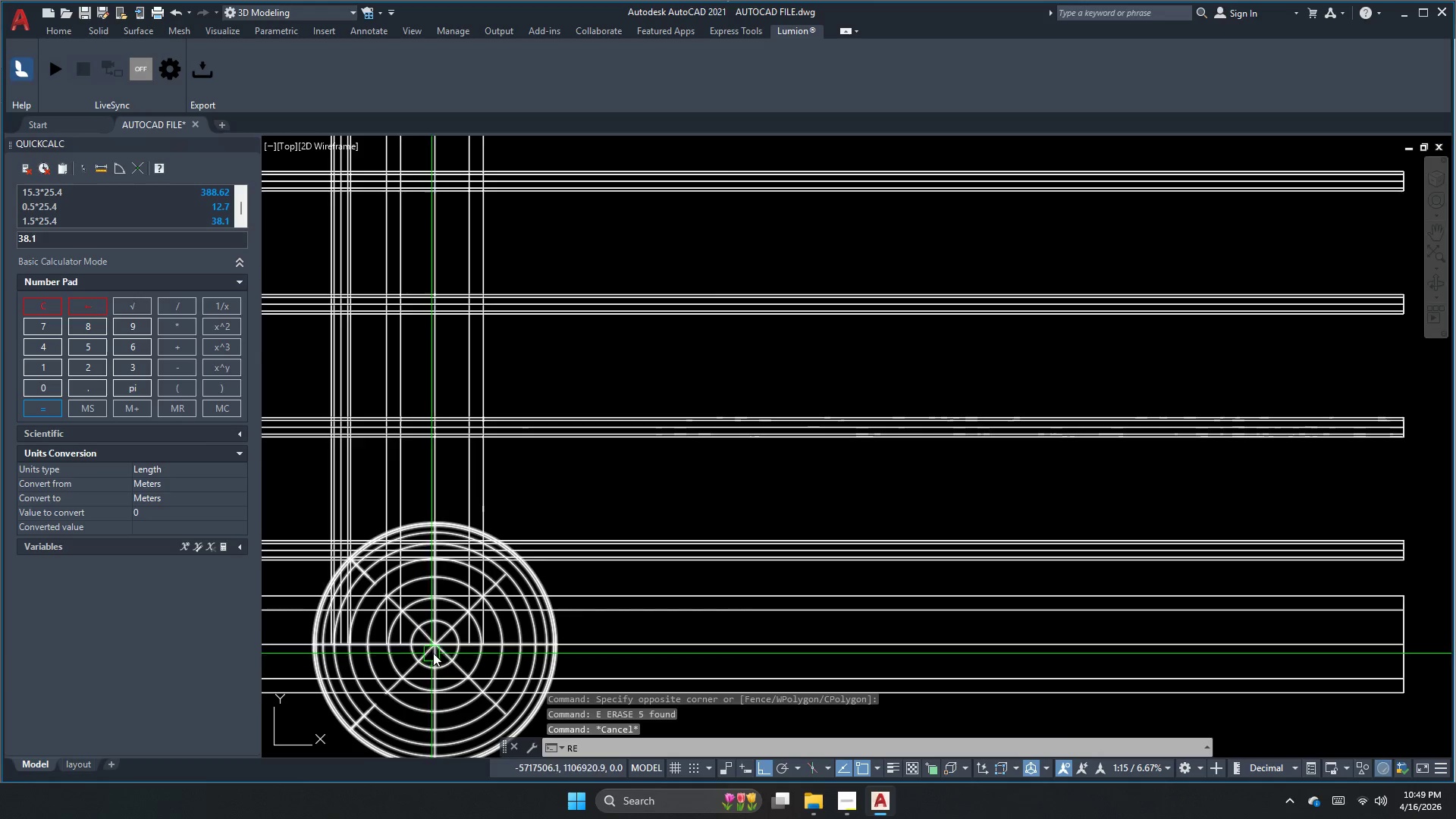 
scroll: coordinate [403, 634], scroll_direction: up, amount: 3.0
 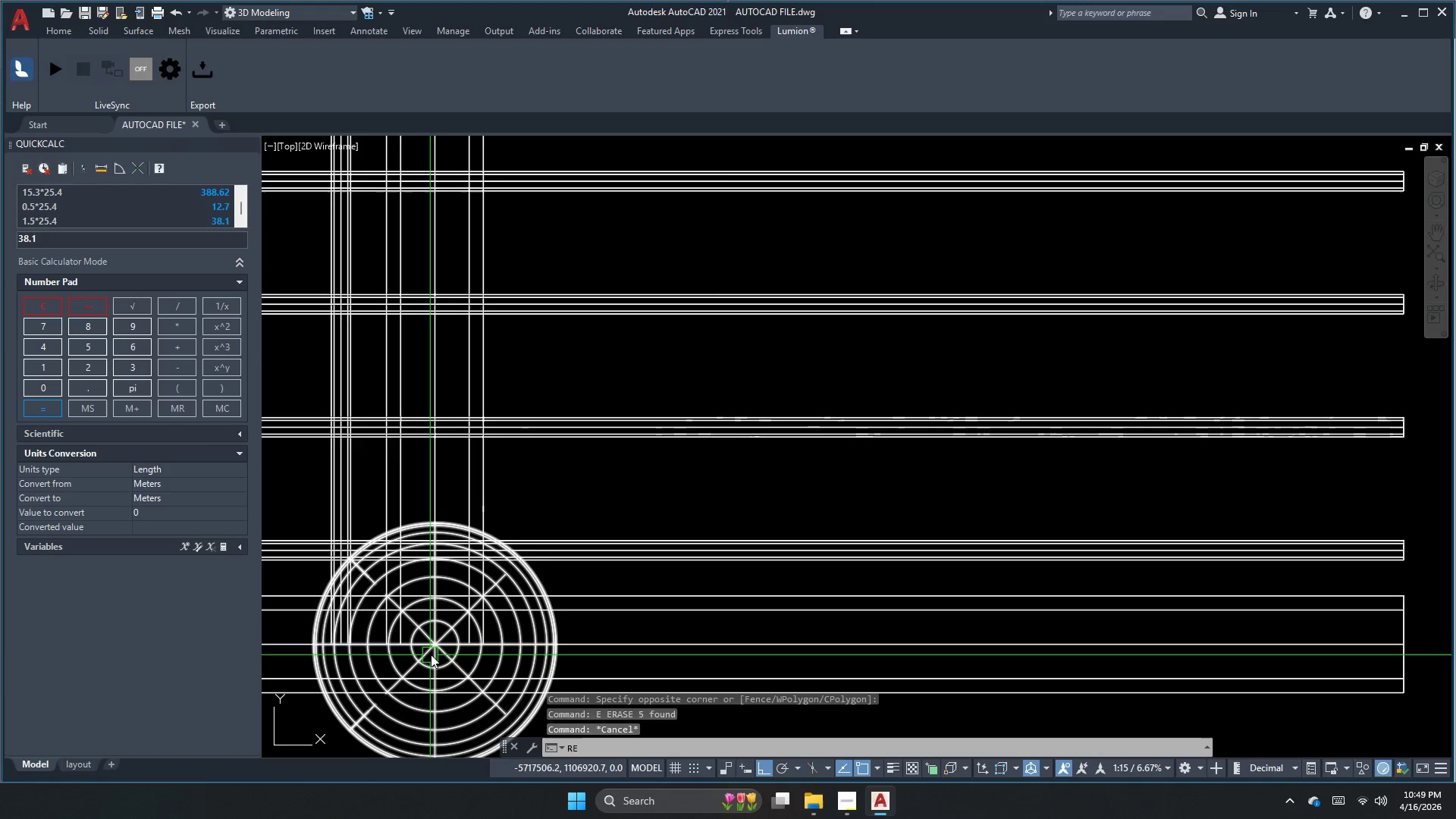 
key(C)
 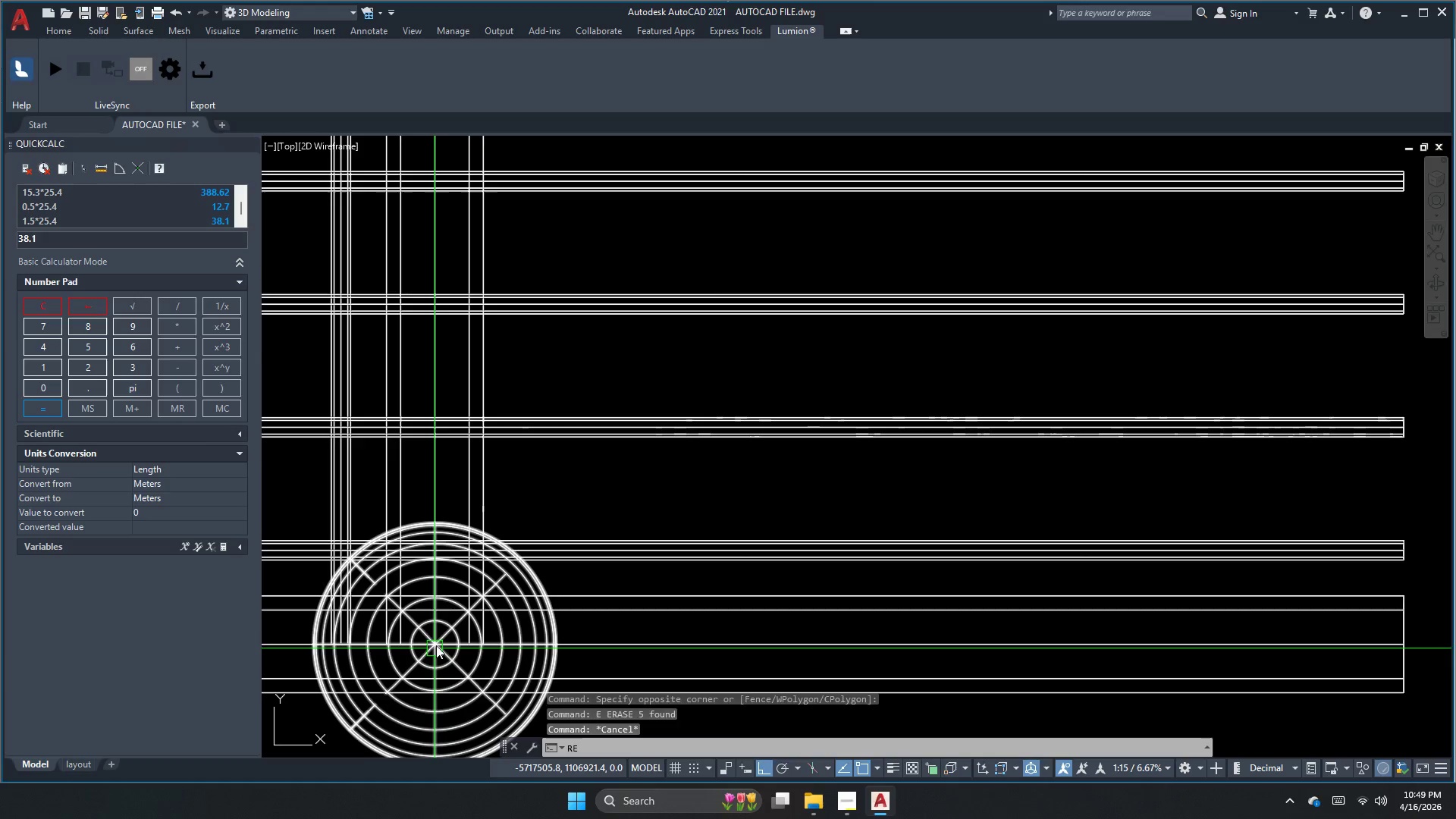 
key(Space)
 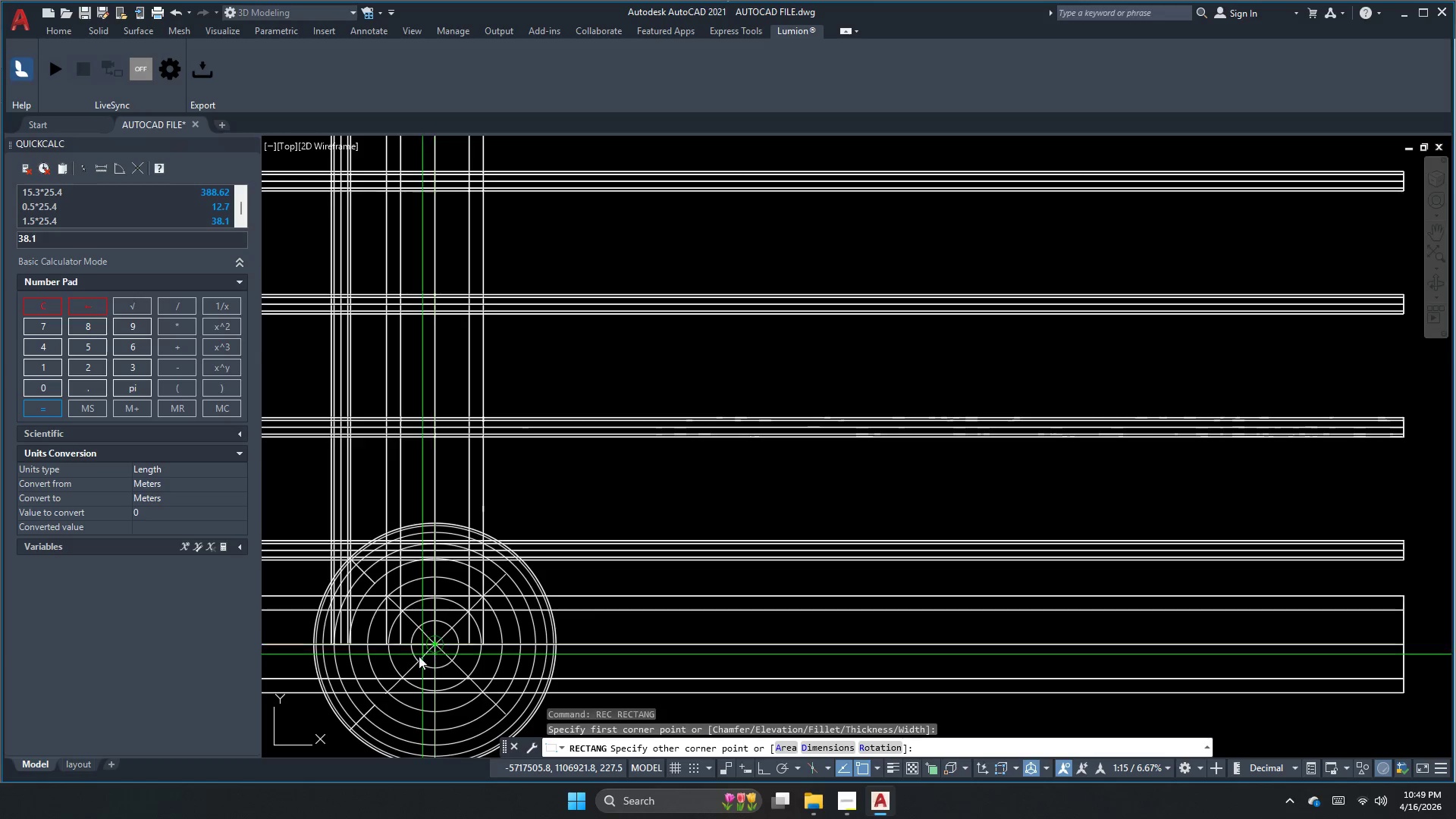 
scroll: coordinate [549, 528], scroll_direction: down, amount: 6.0
 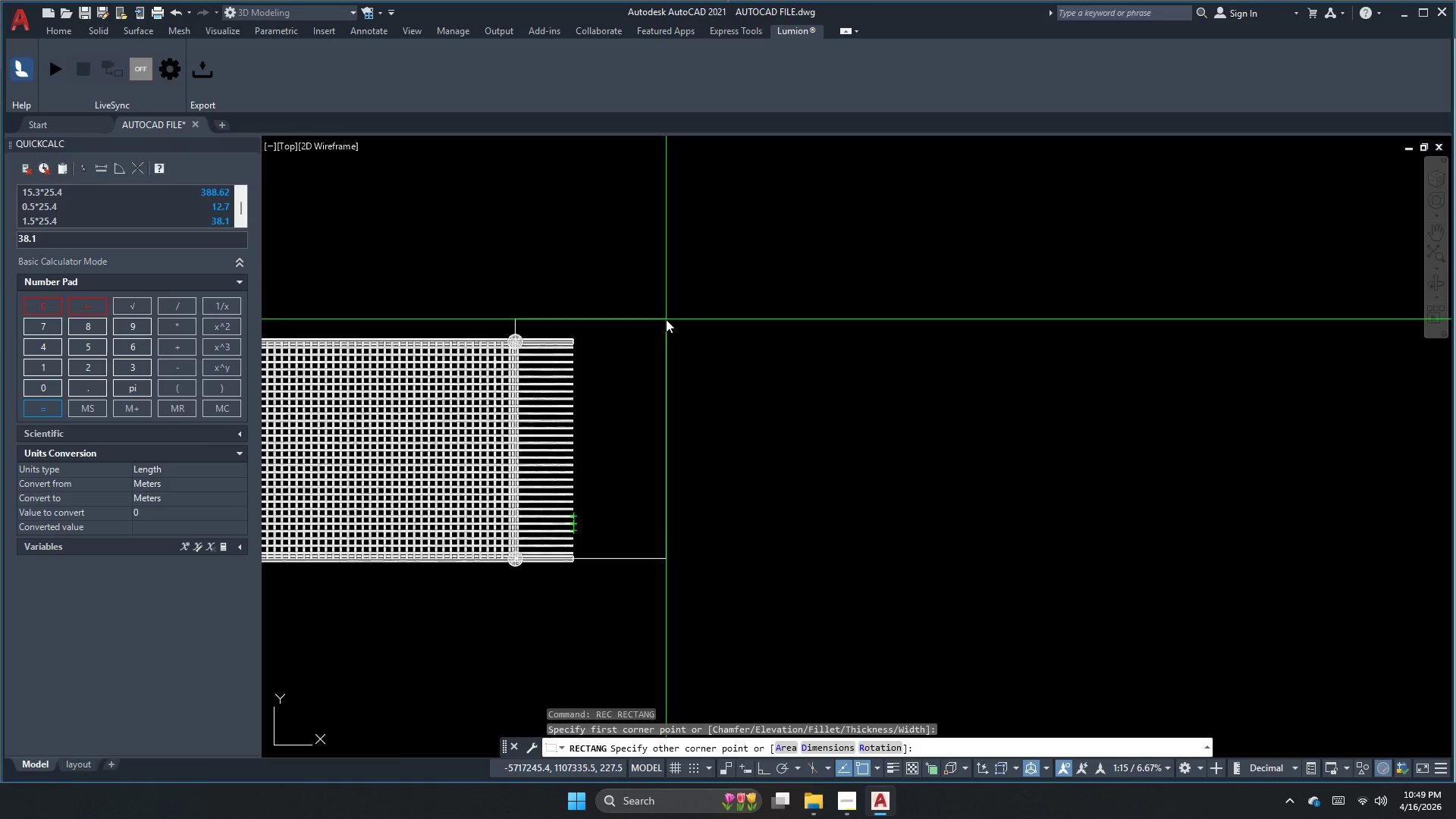 
left_click([680, 282])
 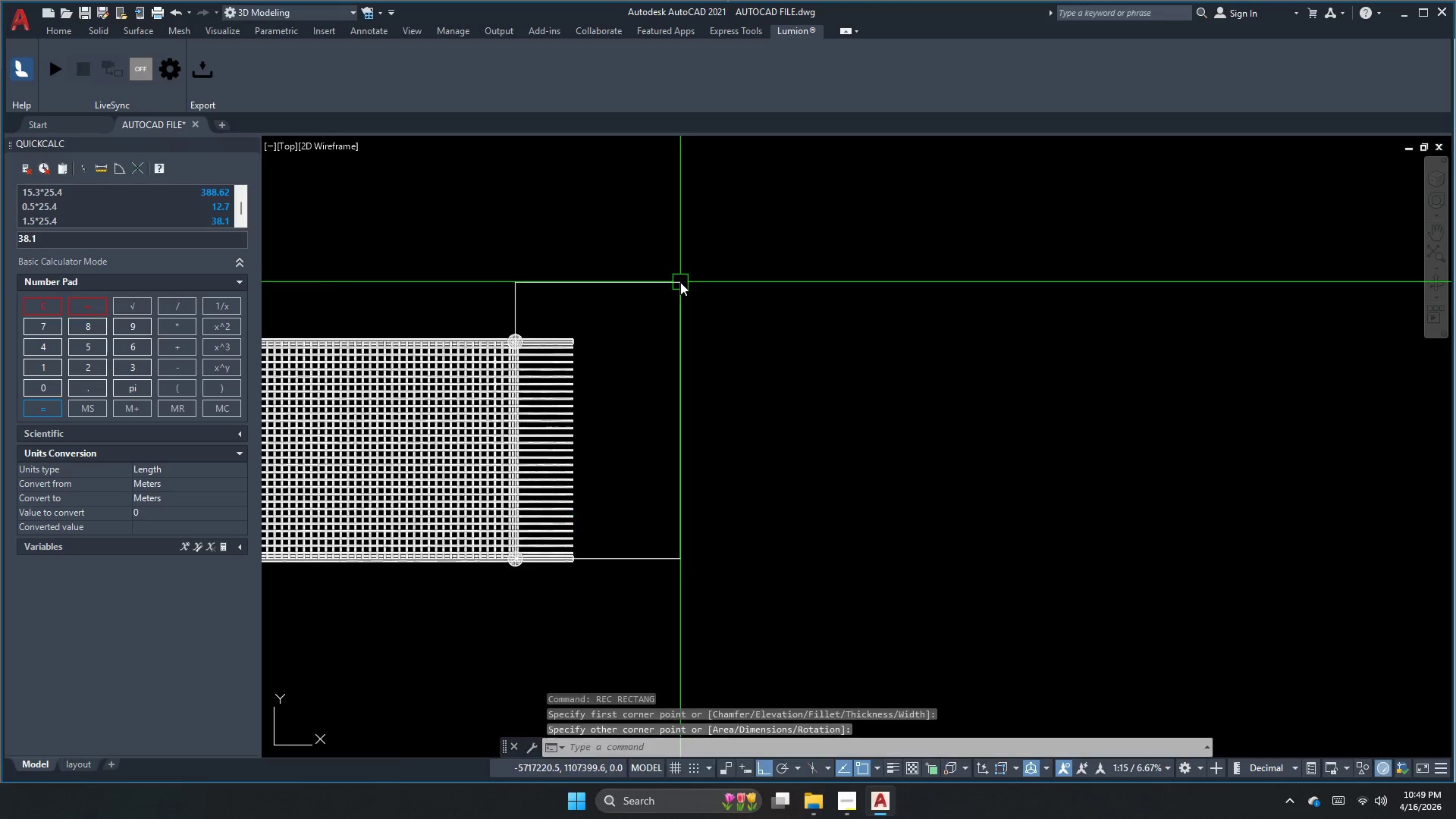 
key(Escape)
 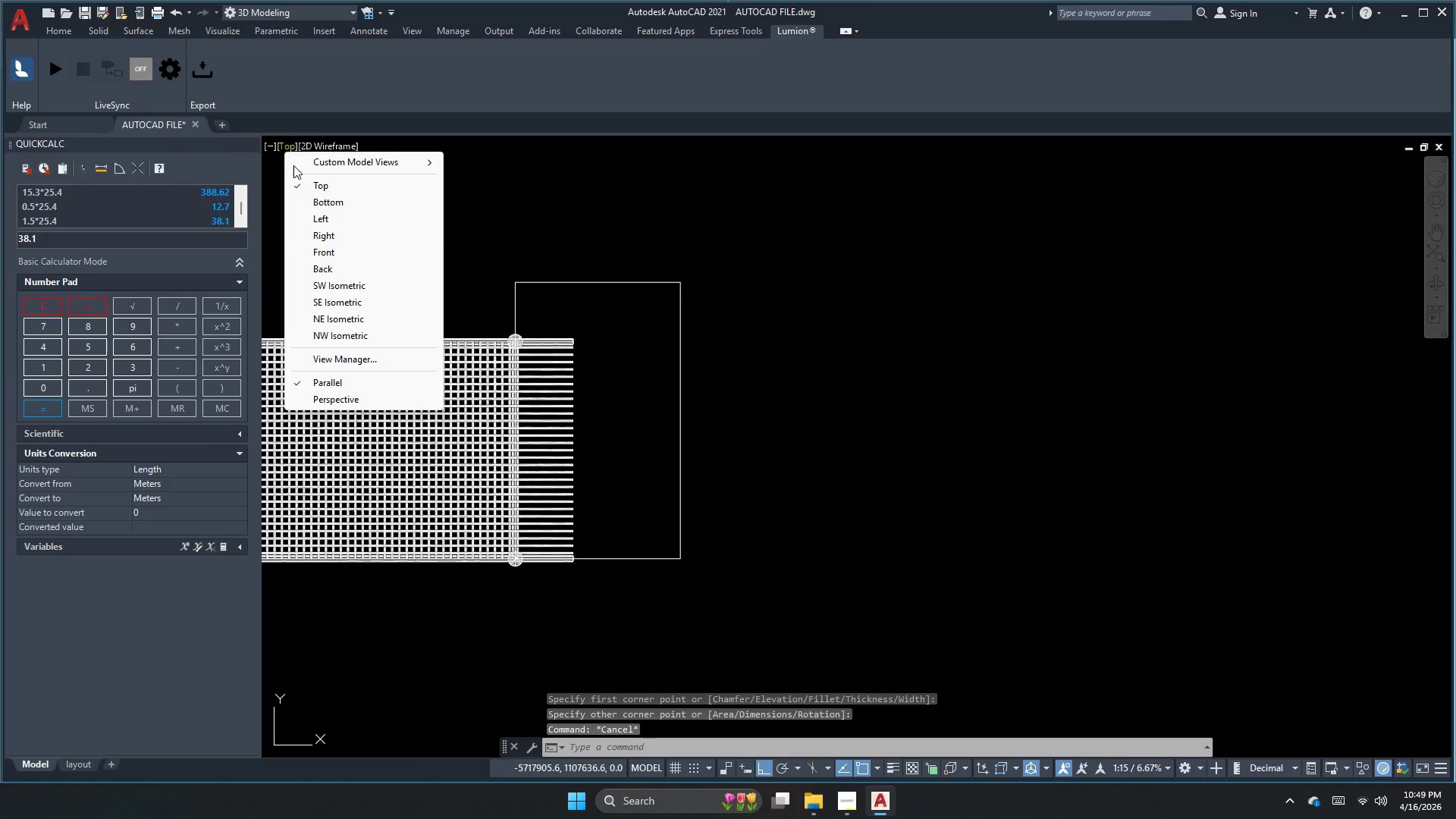 
left_click([328, 290])
 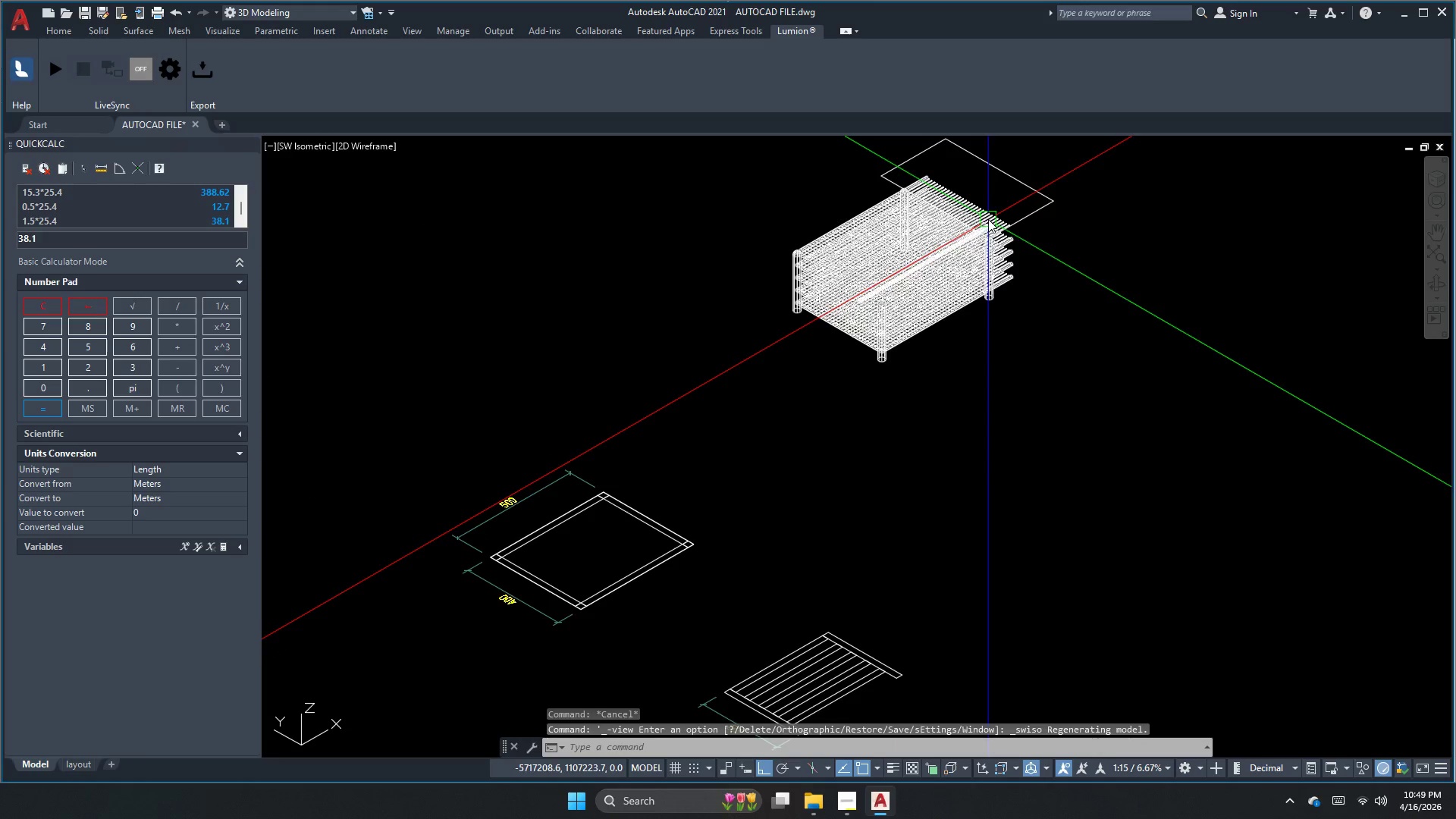 
key(Escape)
 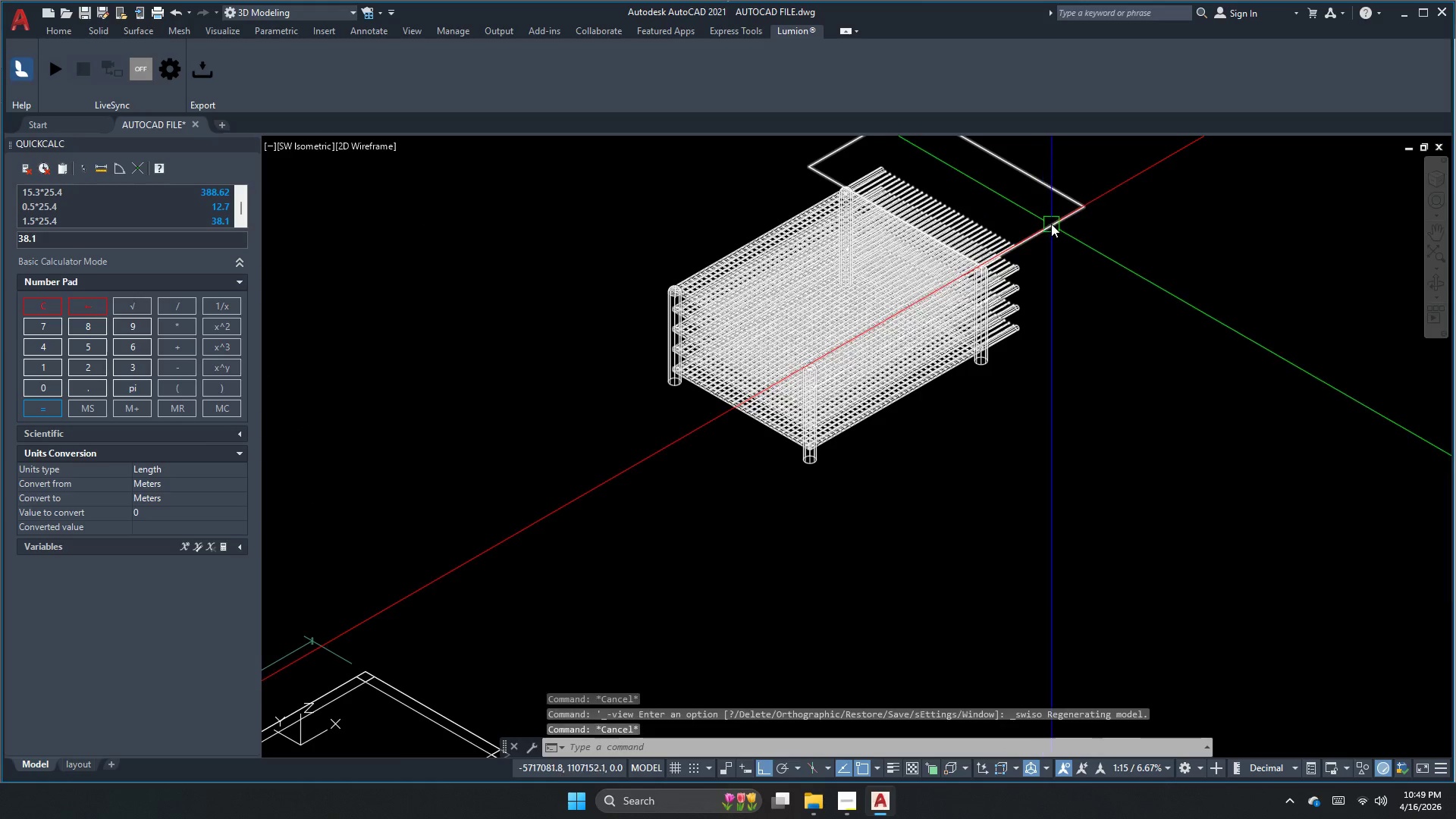 
scroll: coordinate [1003, 192], scroll_direction: up, amount: 1.0
 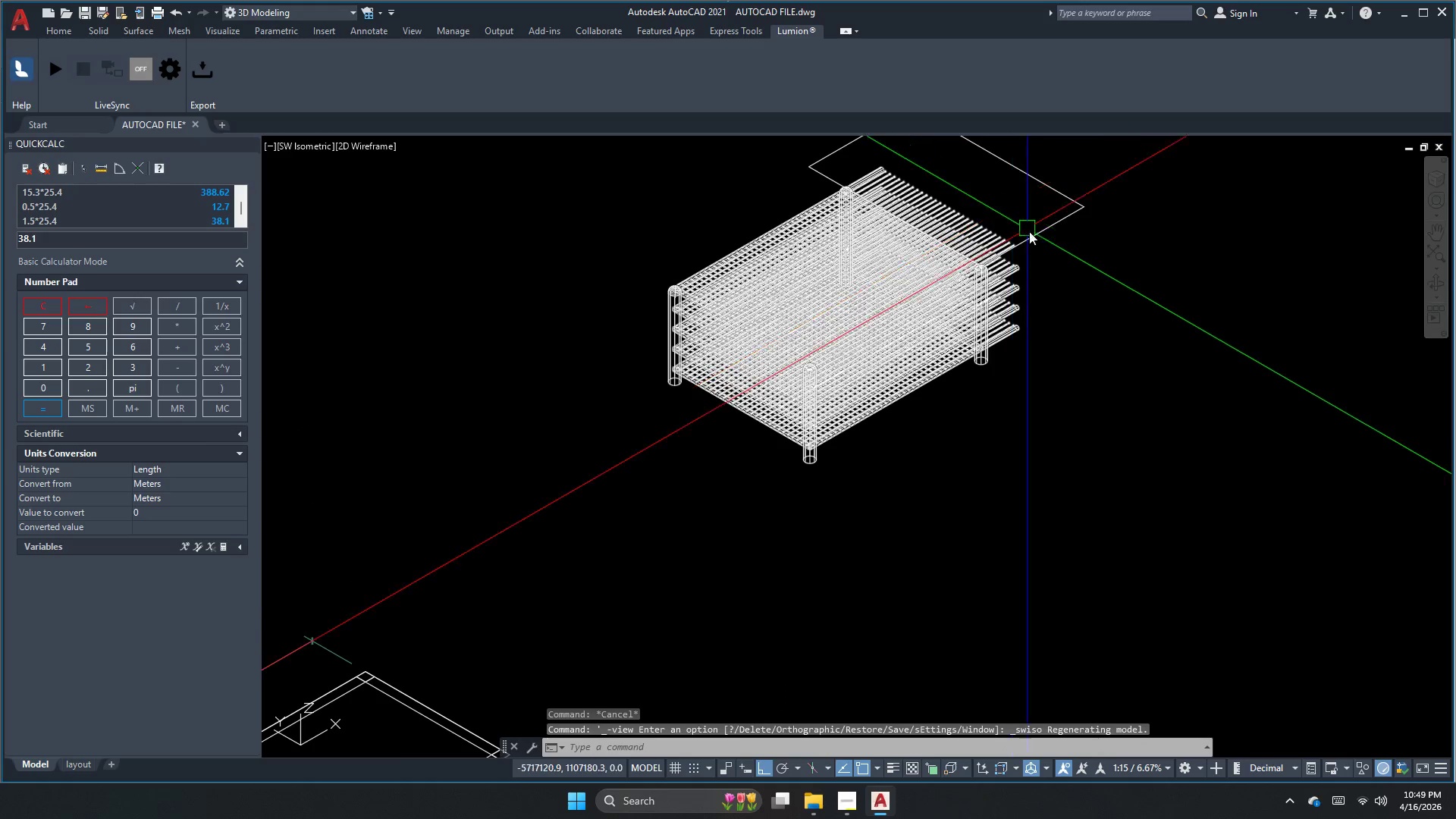 
left_click([1051, 221])
 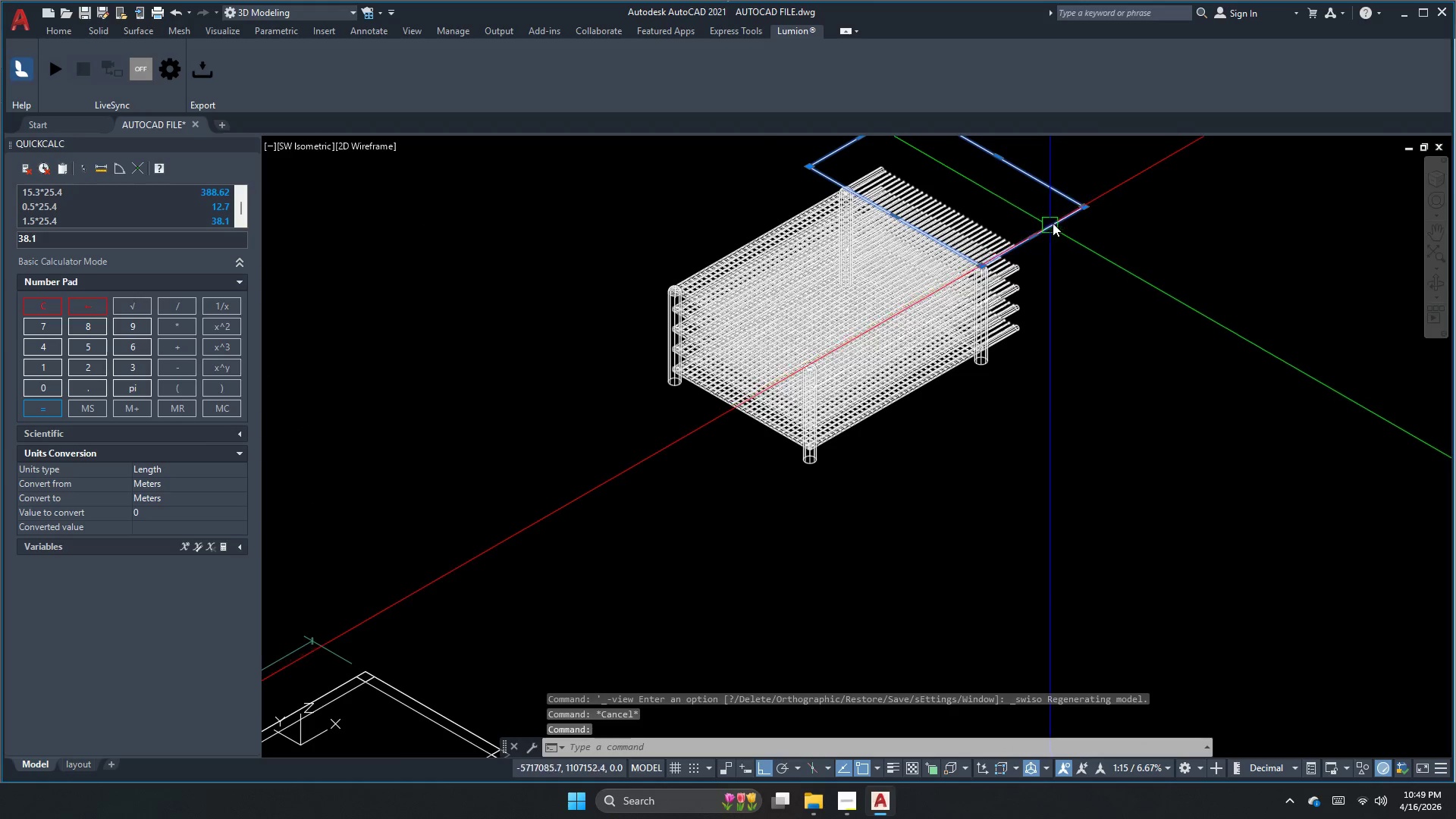 
scroll: coordinate [1084, 206], scroll_direction: up, amount: 3.0
 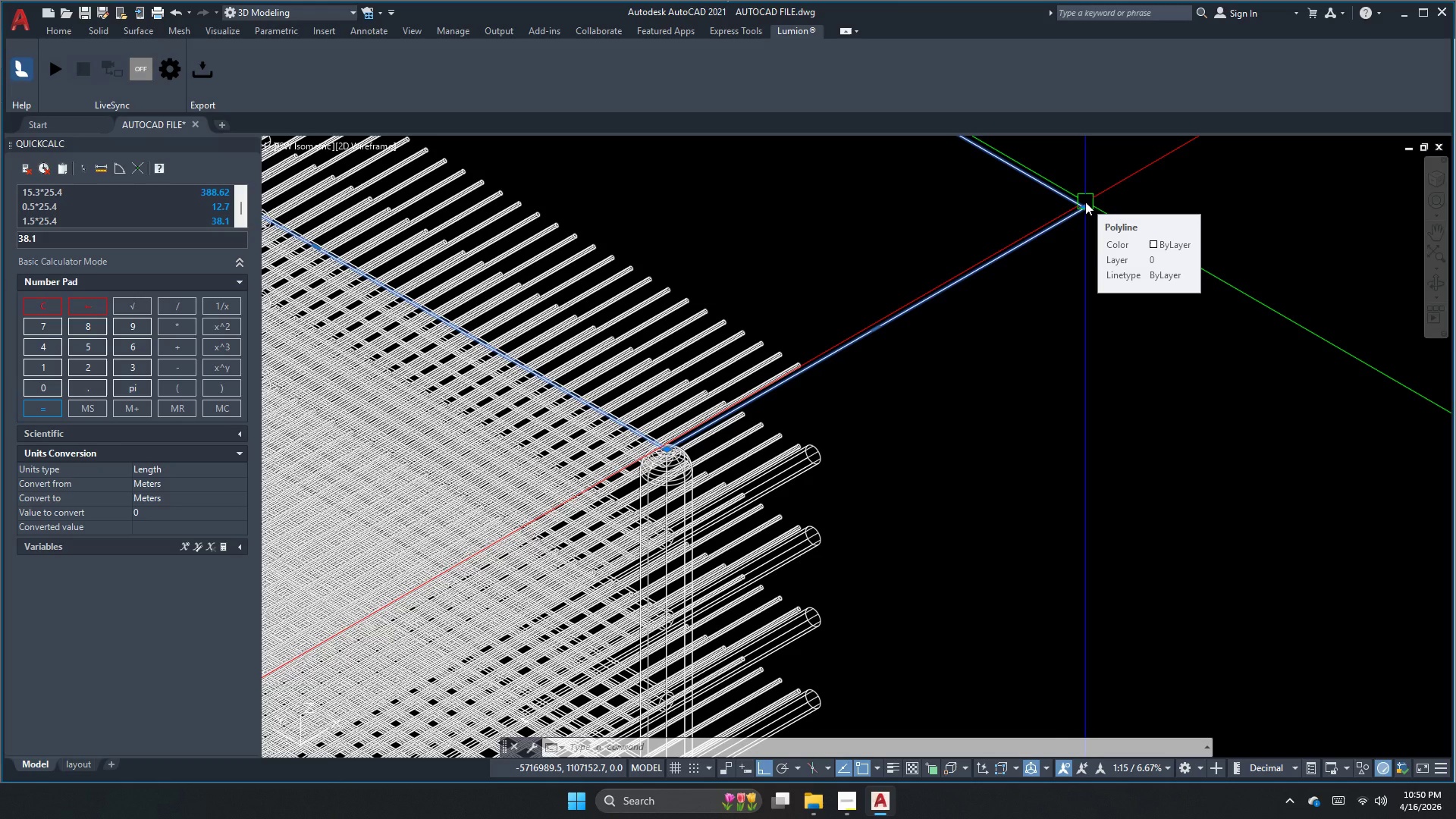 
wait(14.21)
 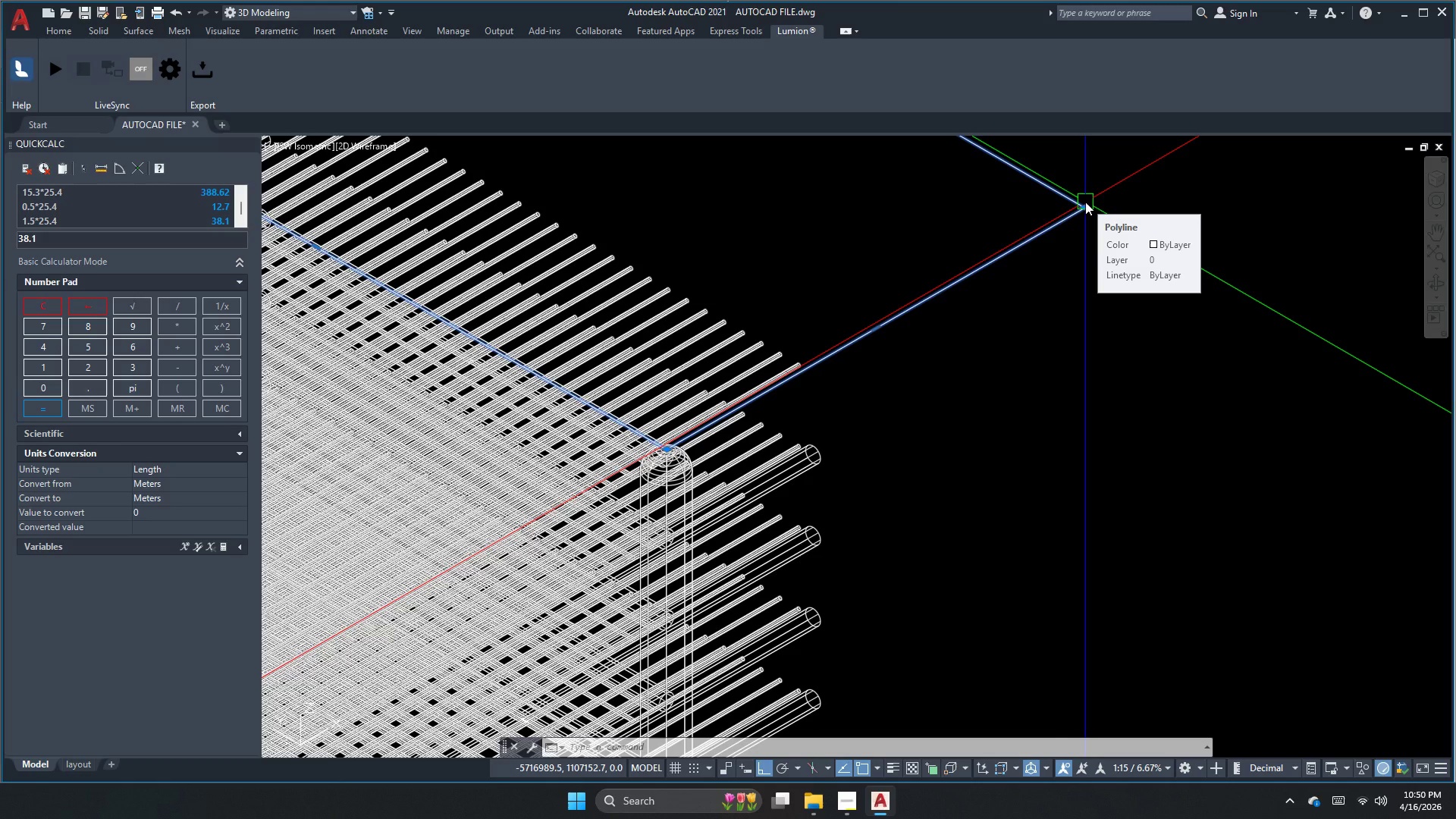 
key(Control+ControlLeft)
 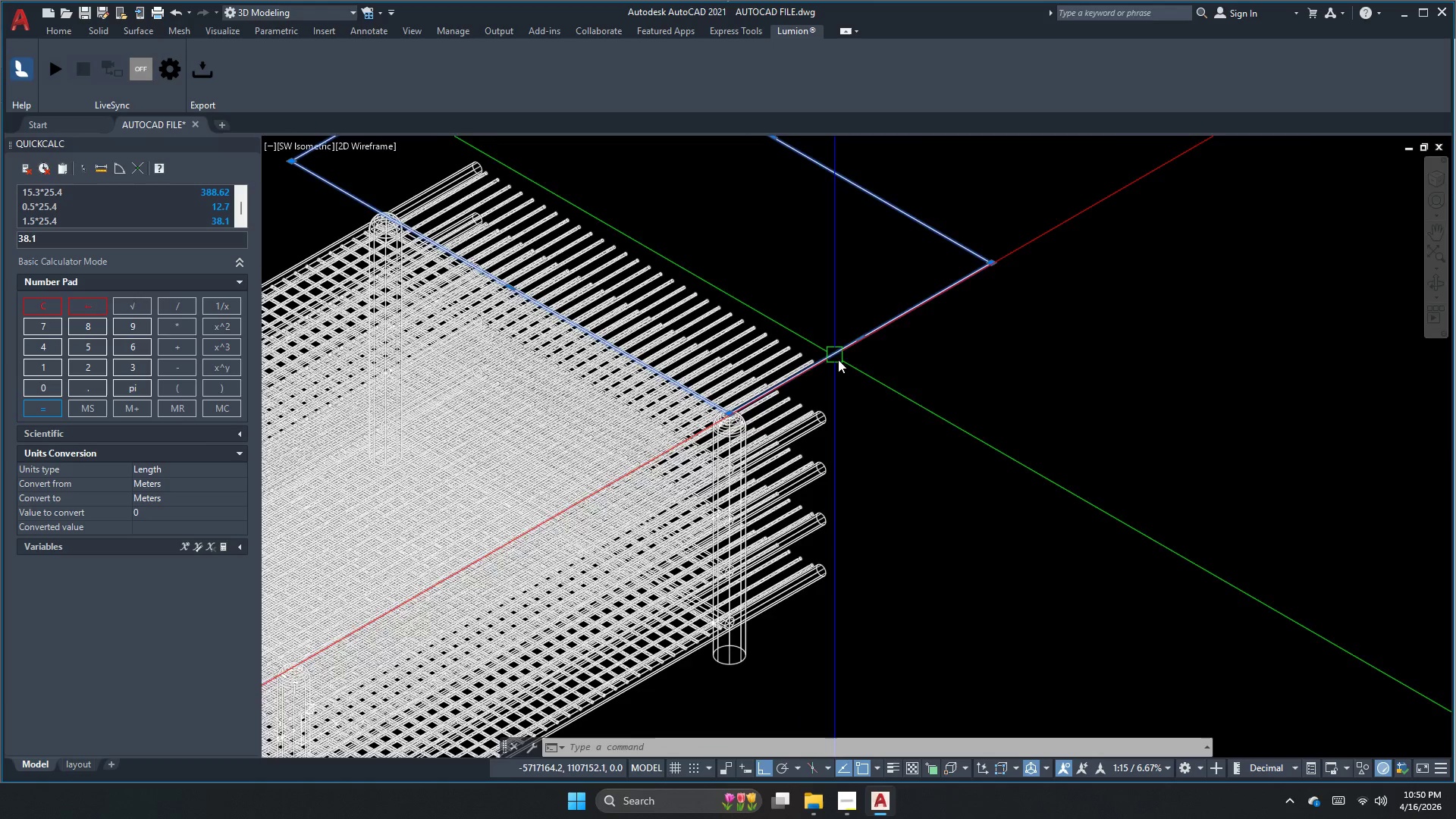 
key(Escape)
 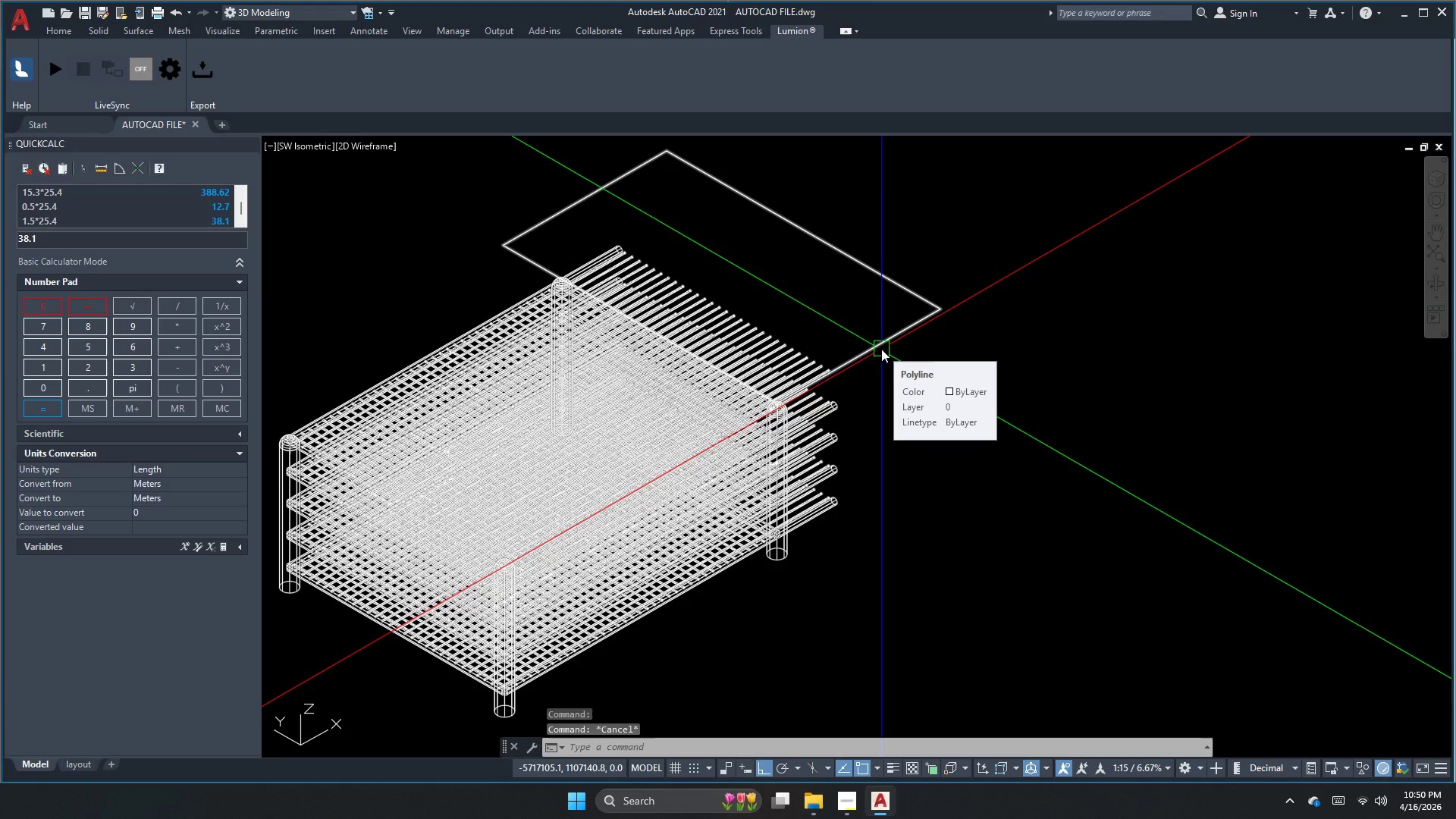 
scroll: coordinate [856, 384], scroll_direction: down, amount: 2.0
 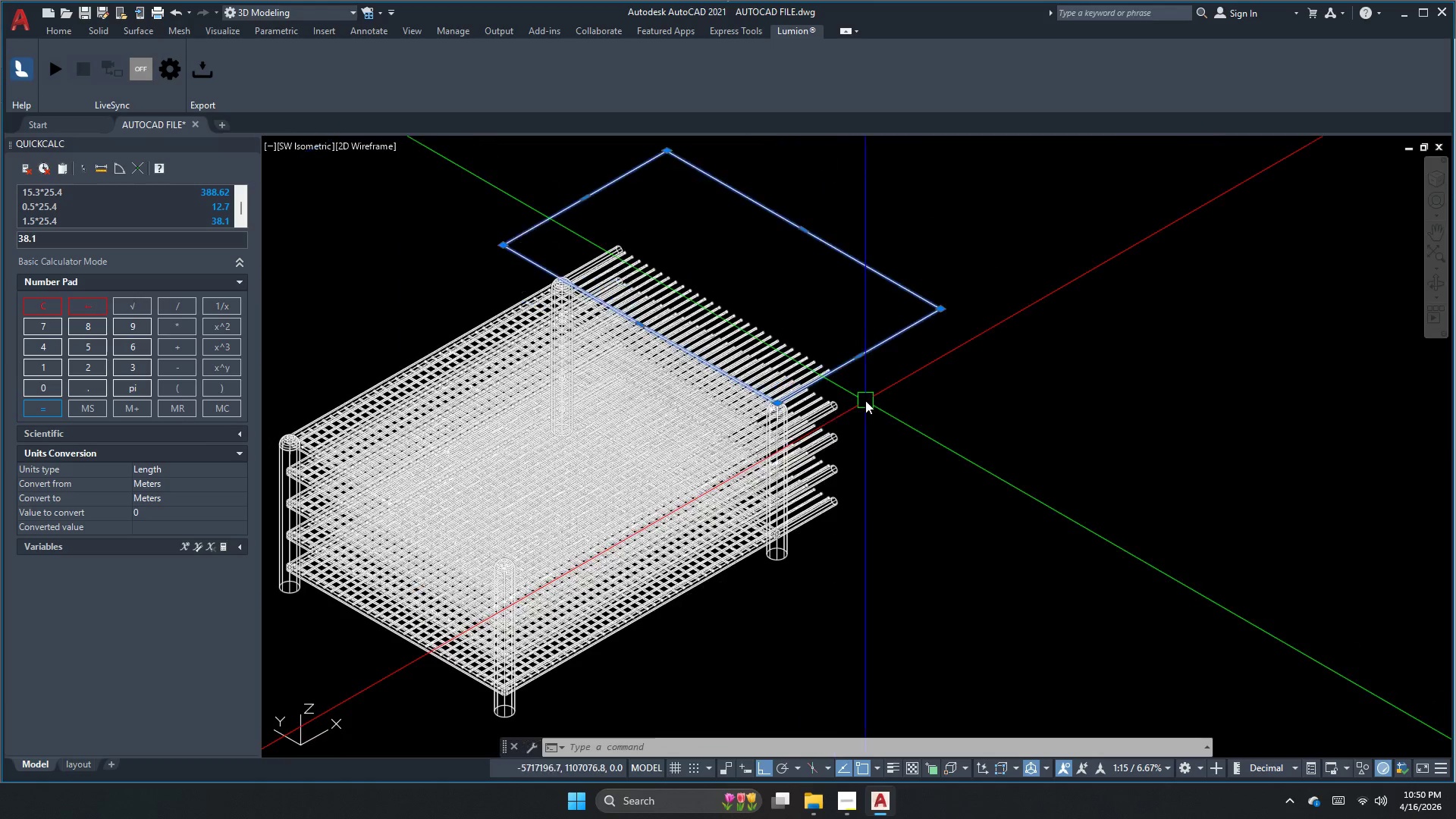 
left_click([881, 348])
 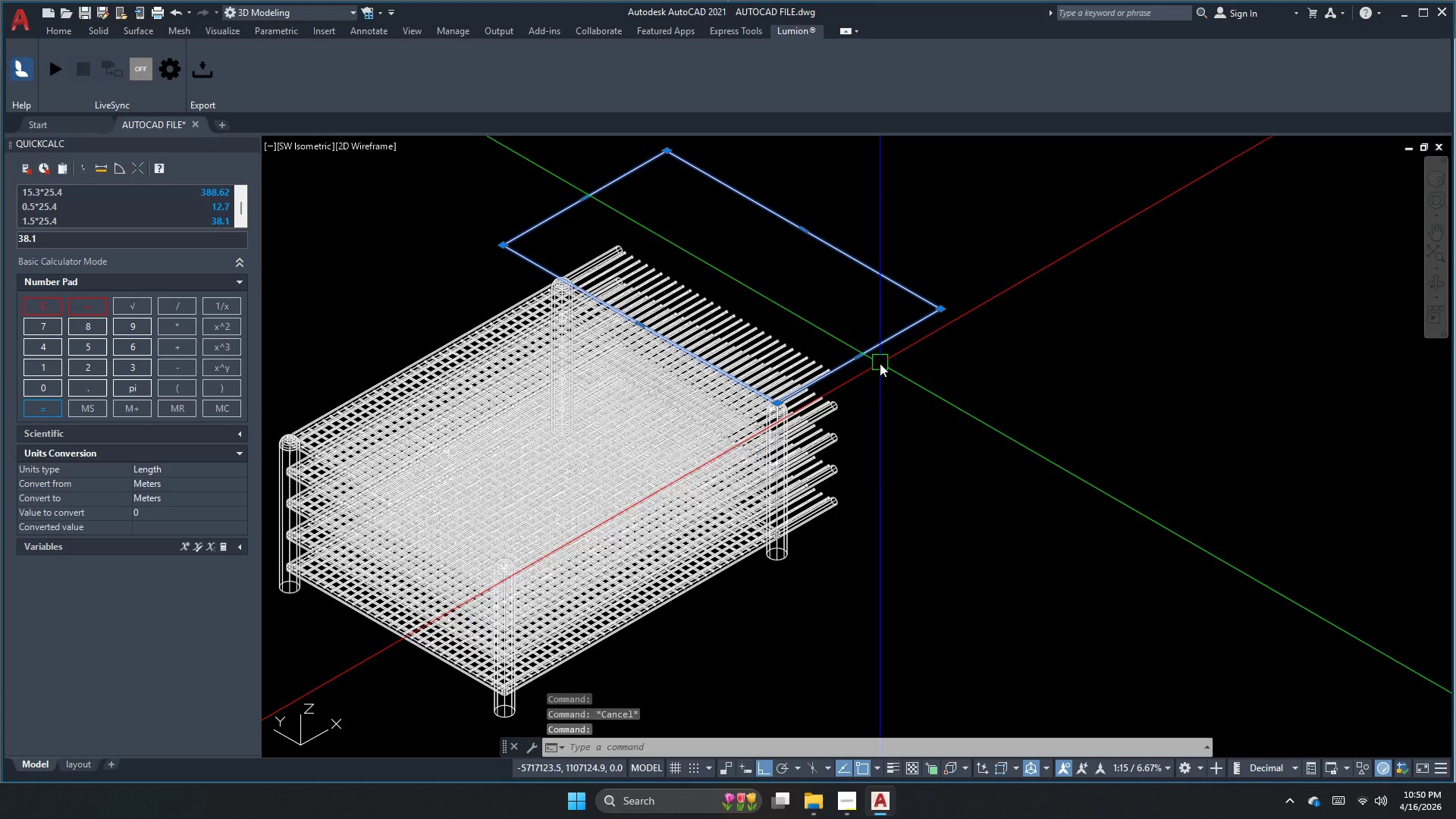 
key(Escape)
 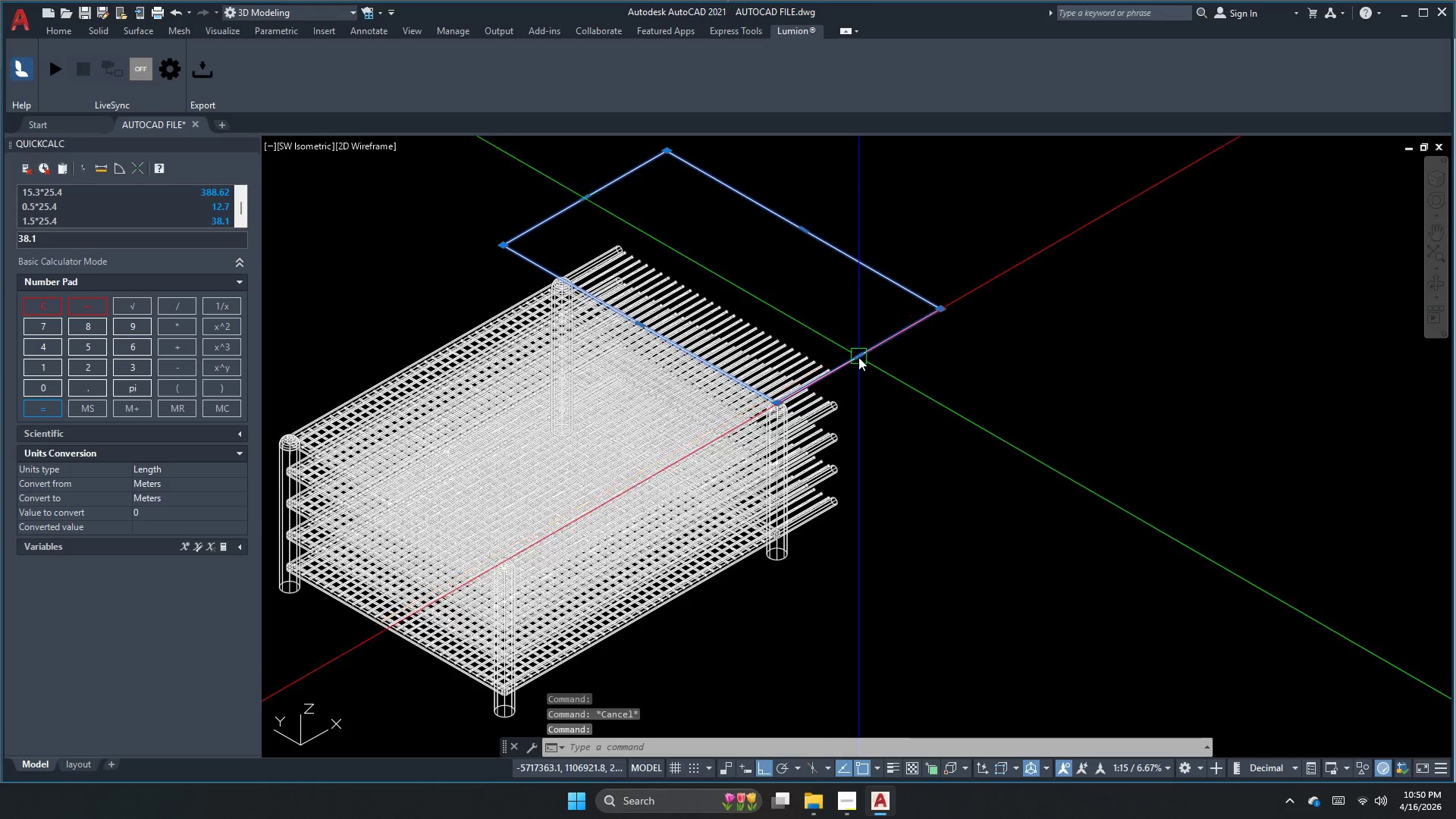 
key(M)
 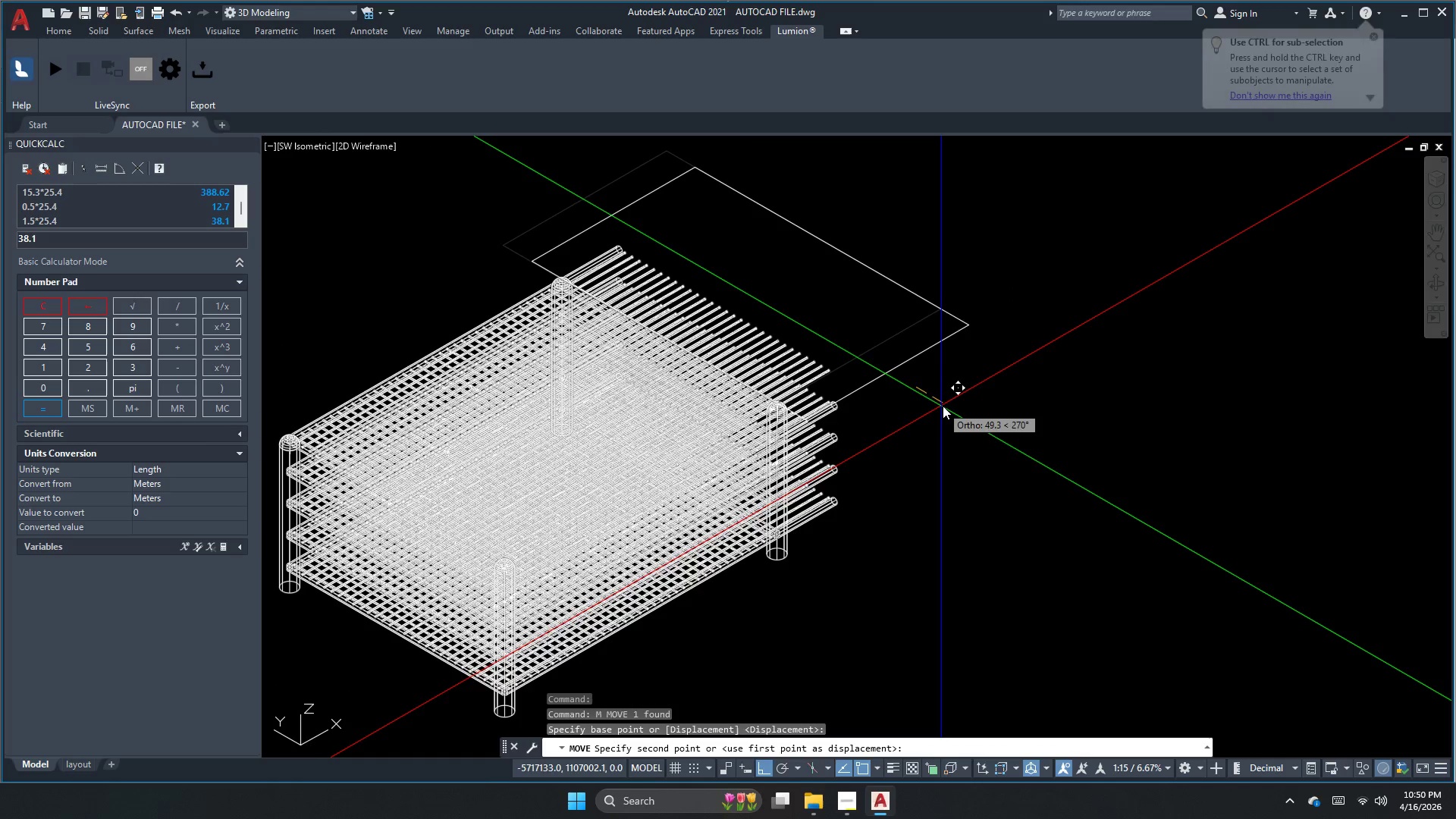 
left_click([945, 407])
 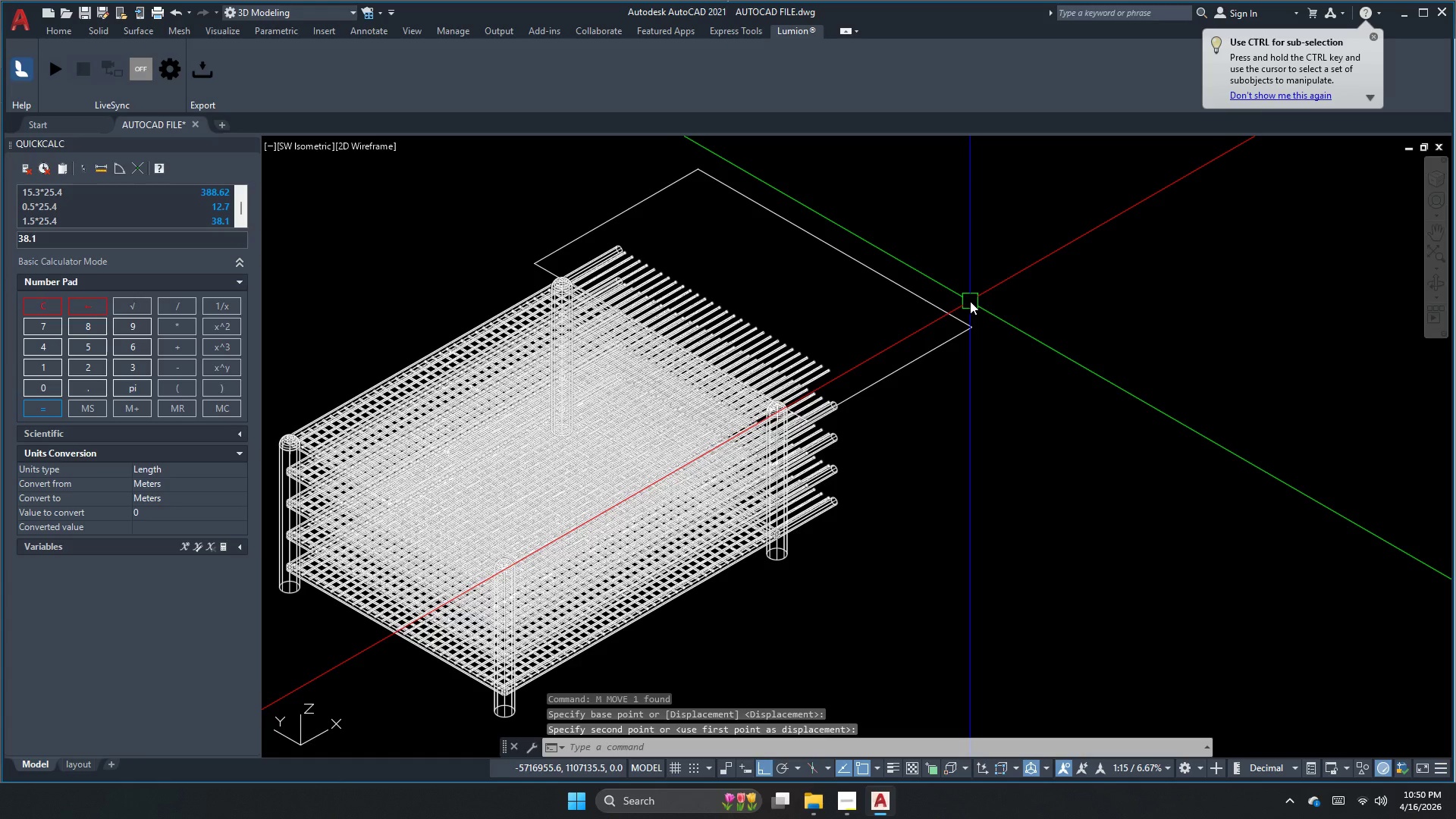 
scroll: coordinate [791, 323], scroll_direction: up, amount: 1.0
 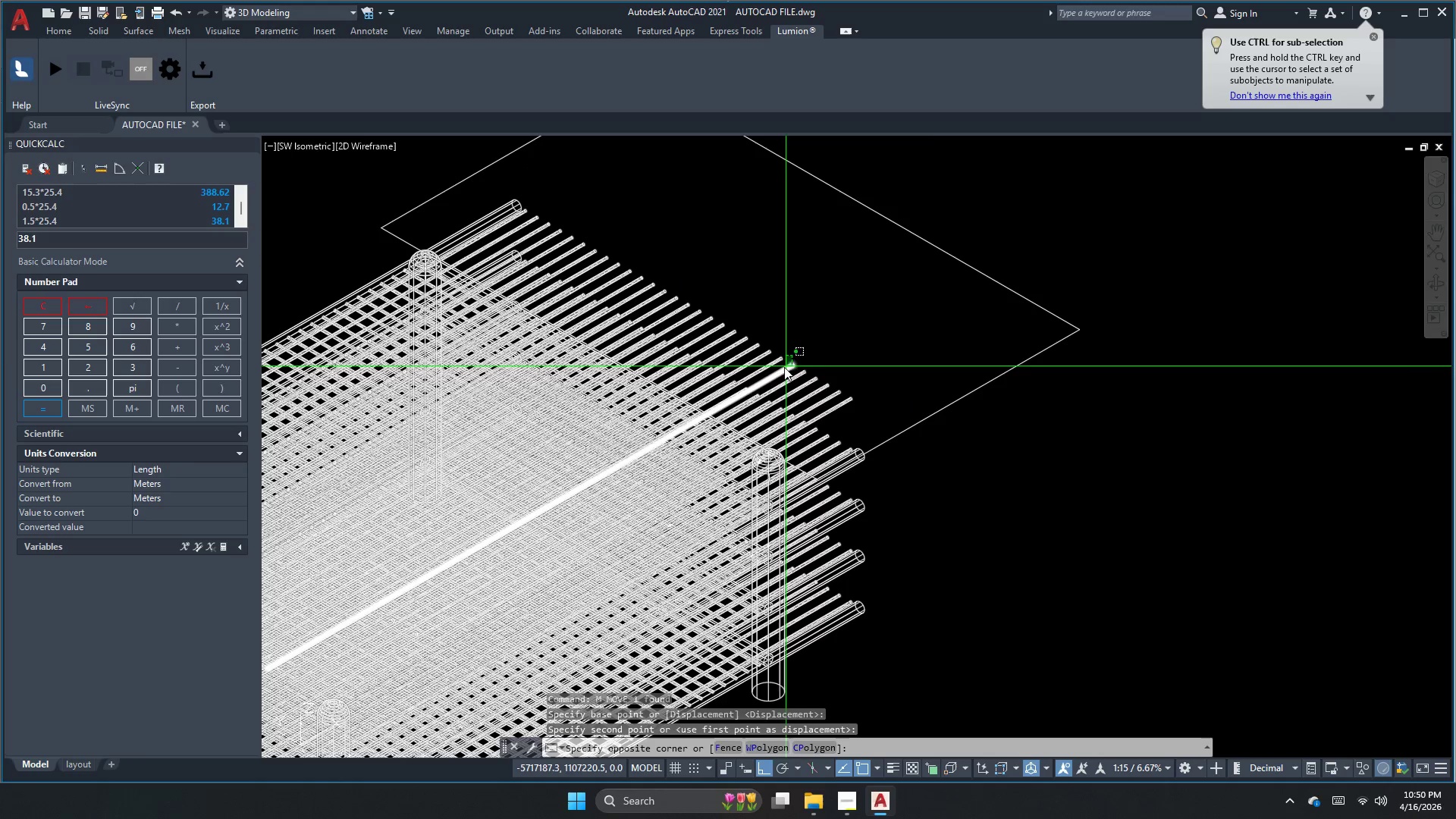 
double_click([777, 368])
 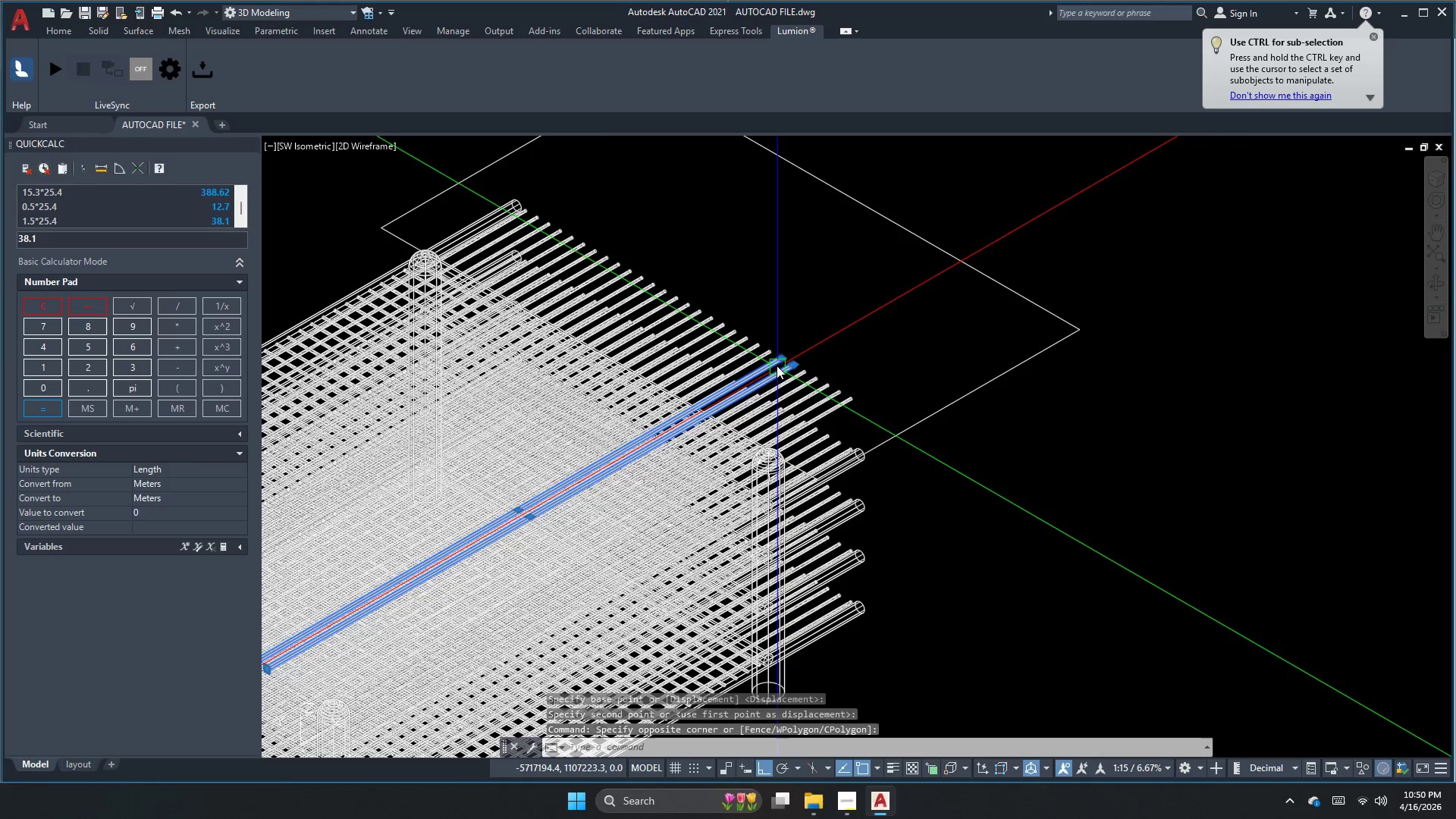 
key(Escape)
 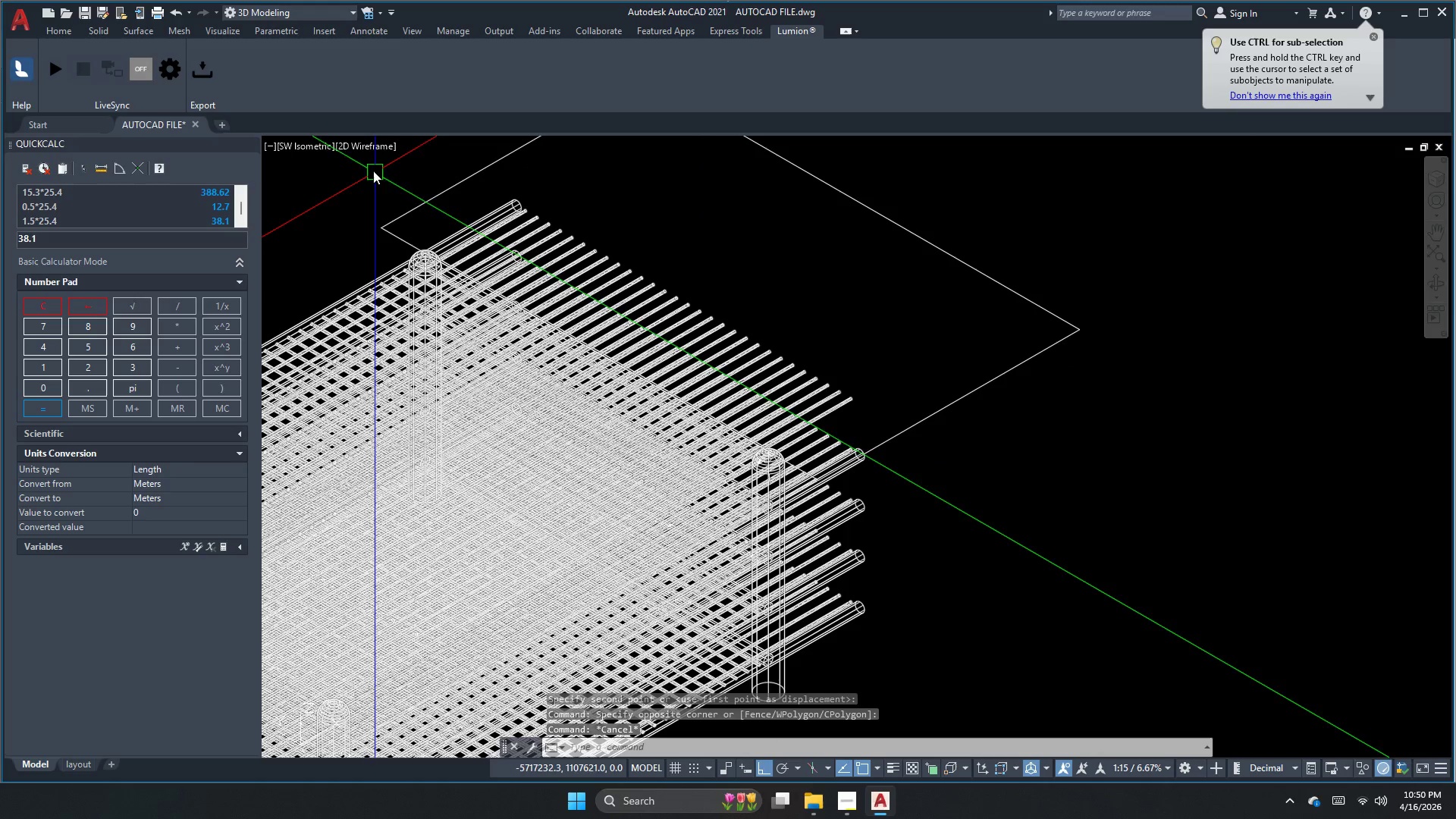 
left_click([356, 150])
 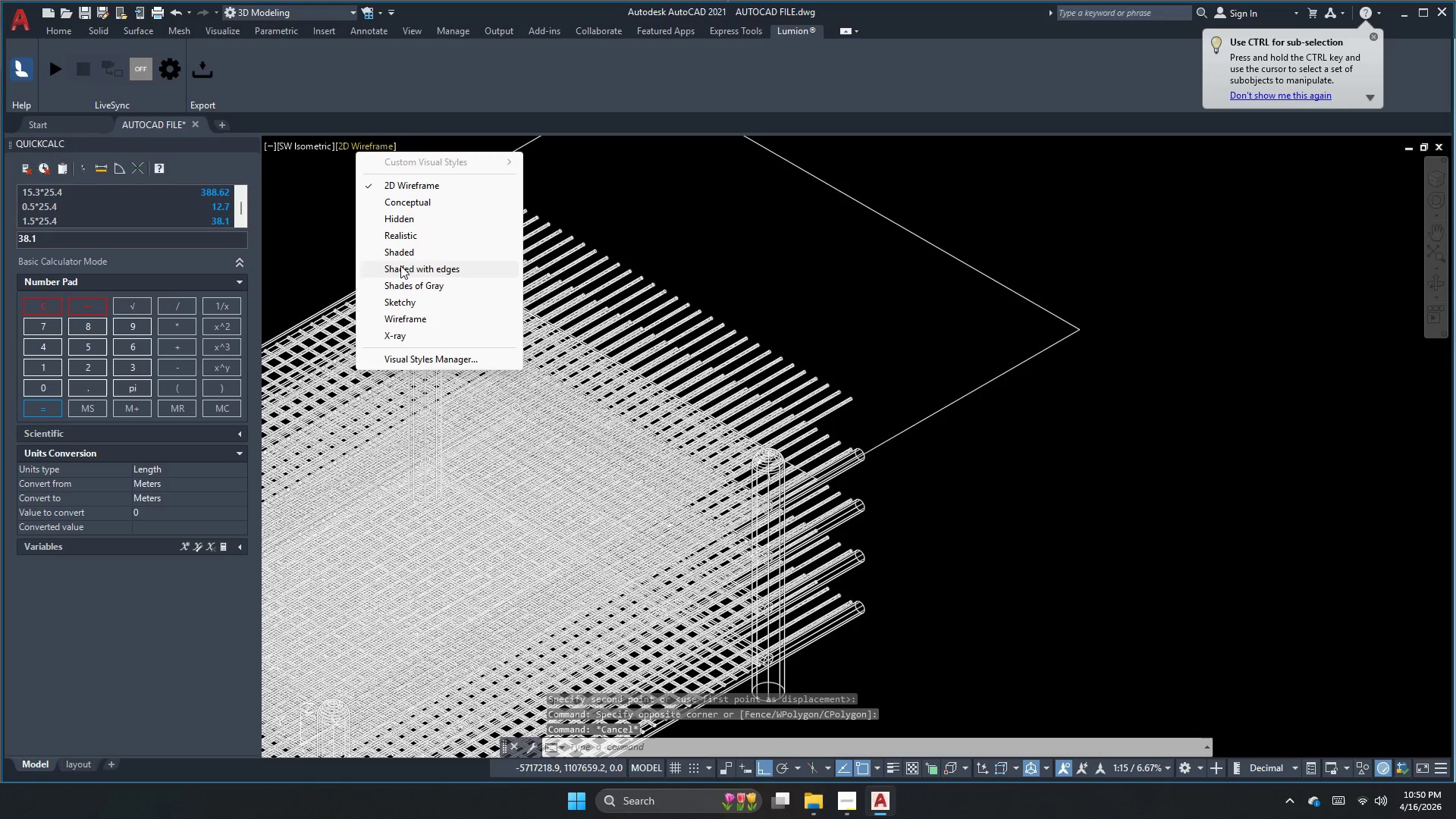 
left_click([400, 281])
 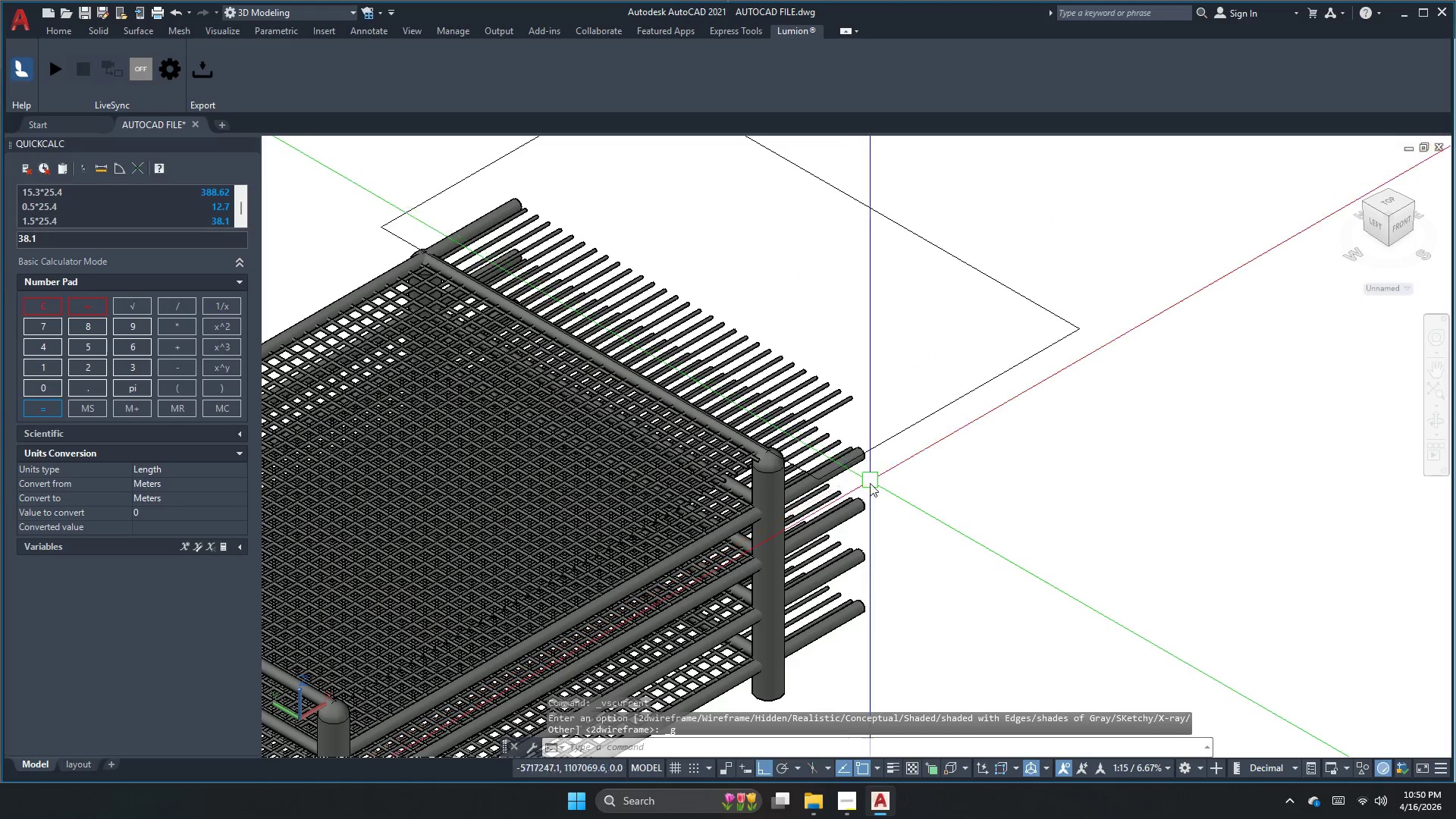 
left_click([823, 394])
 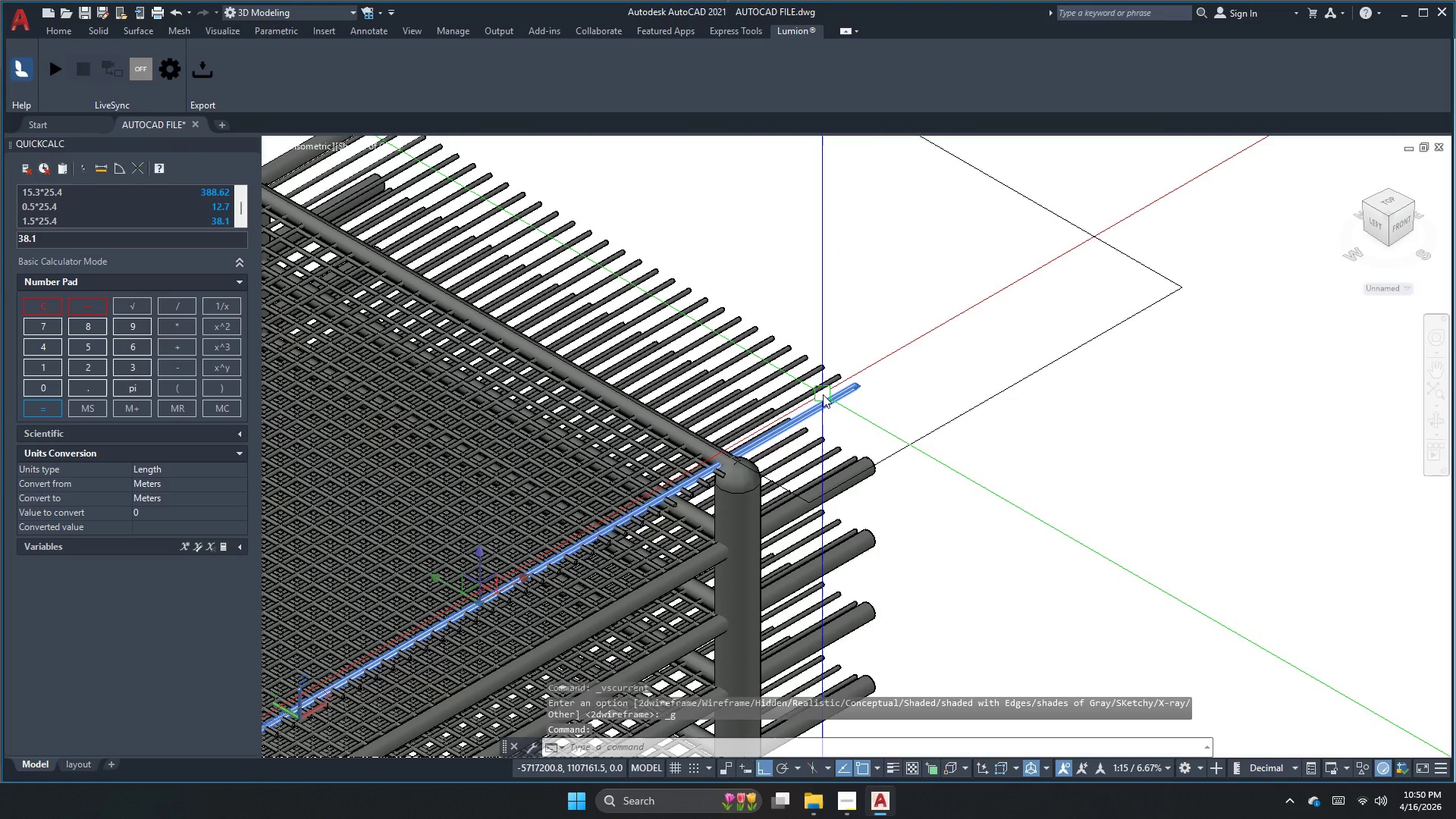 
scroll: coordinate [839, 426], scroll_direction: up, amount: 1.0
 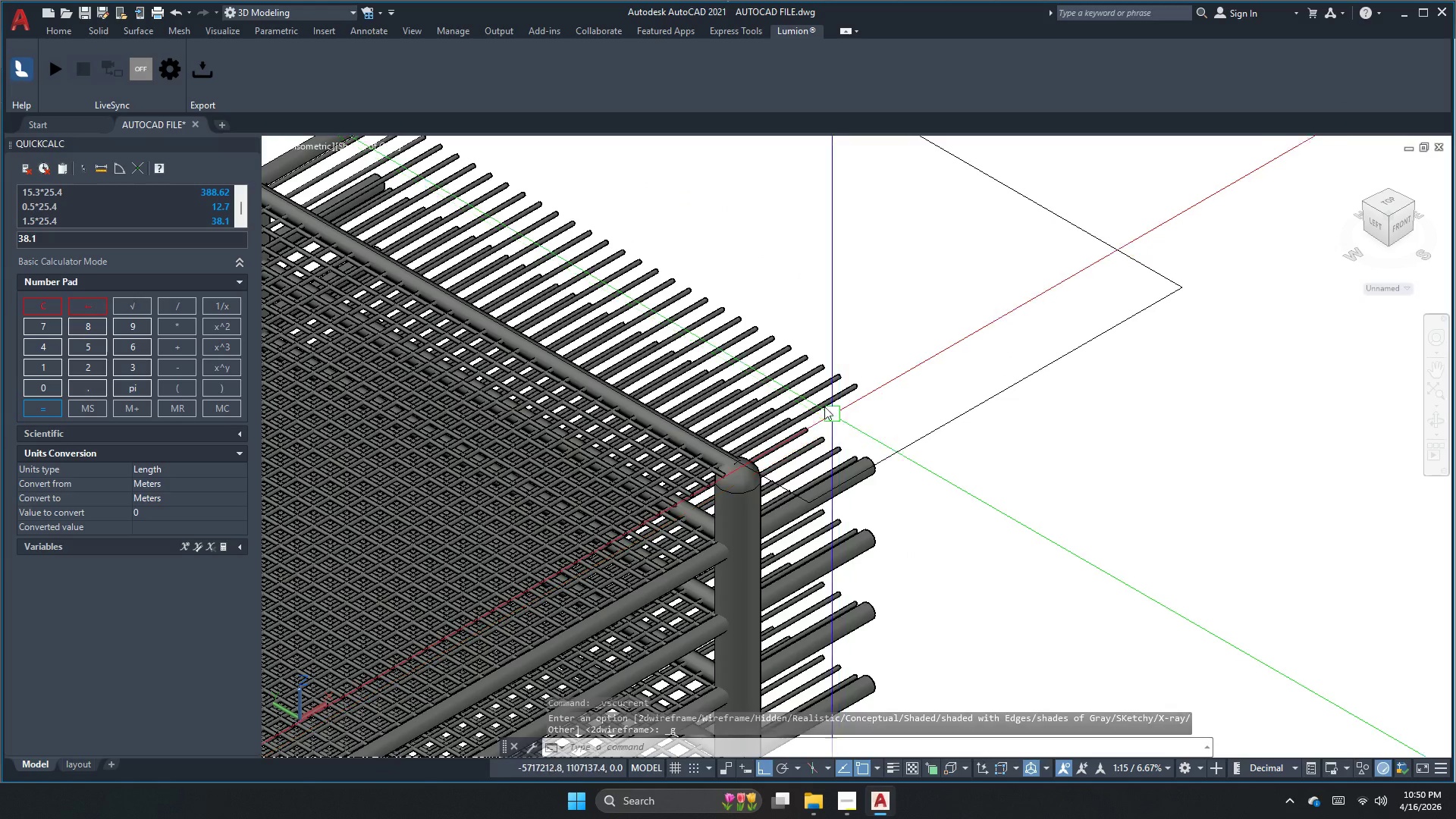 
key(Escape)
 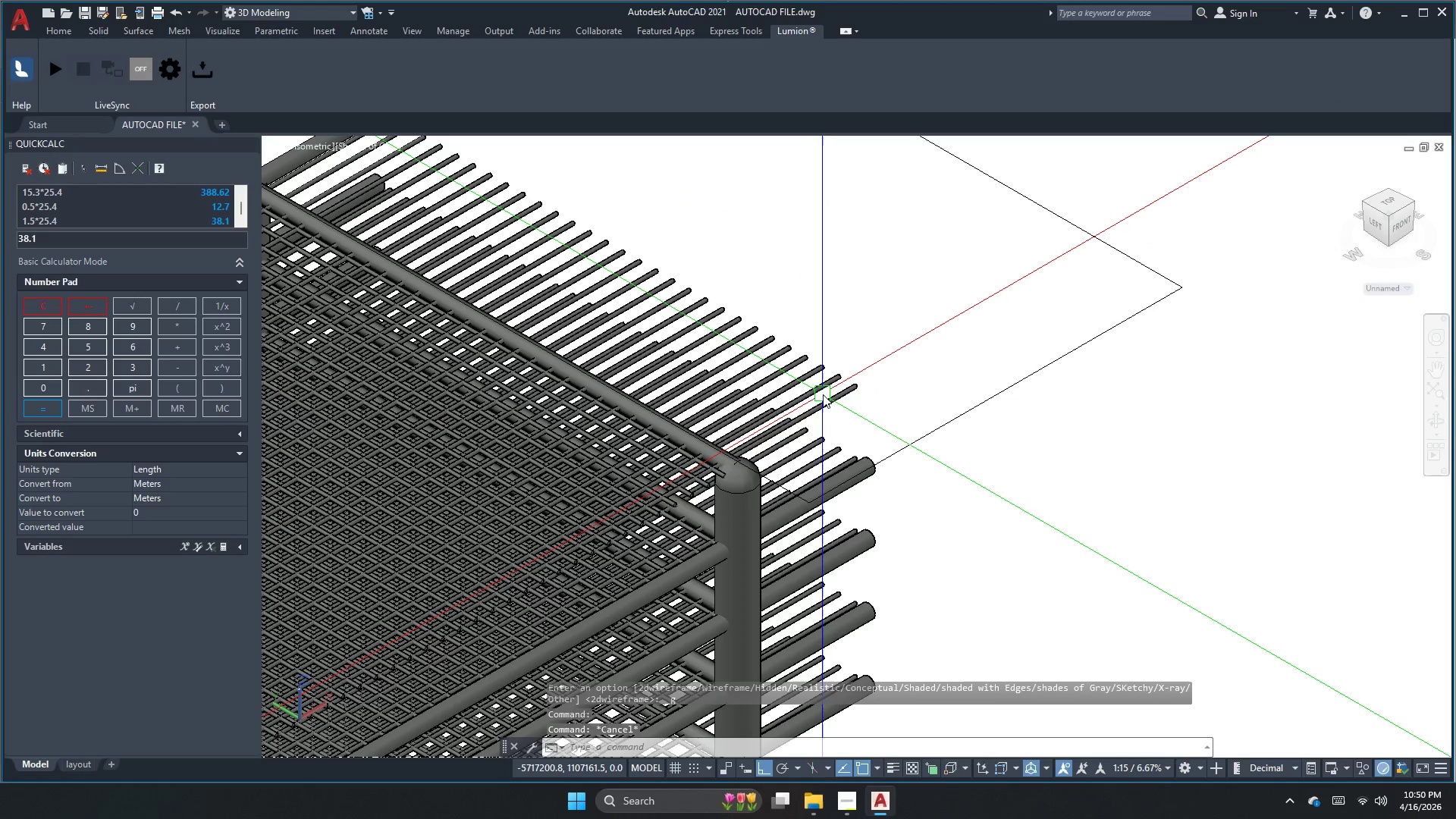 
key(Control+ControlLeft)
 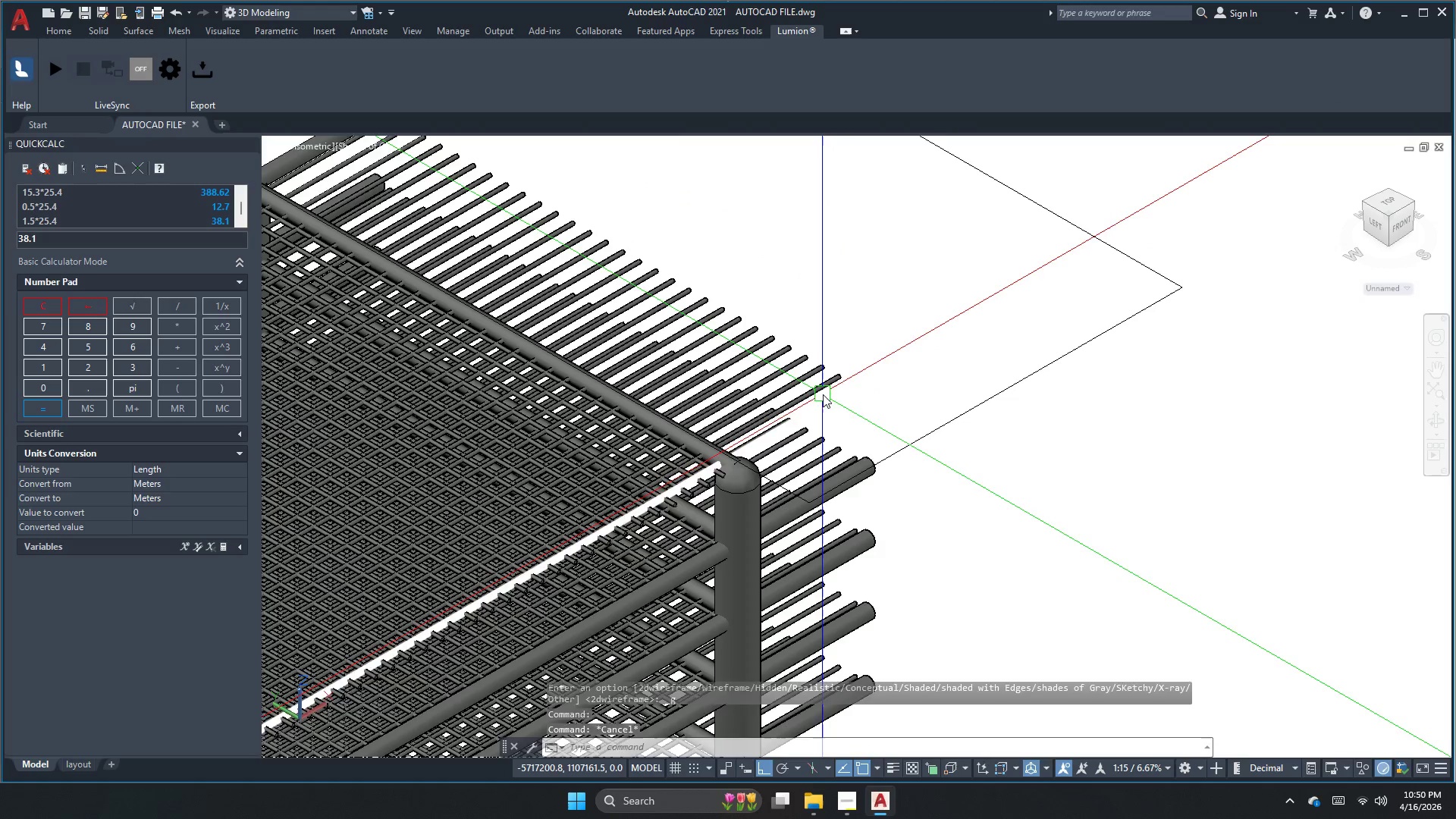 
key(Control+H)
 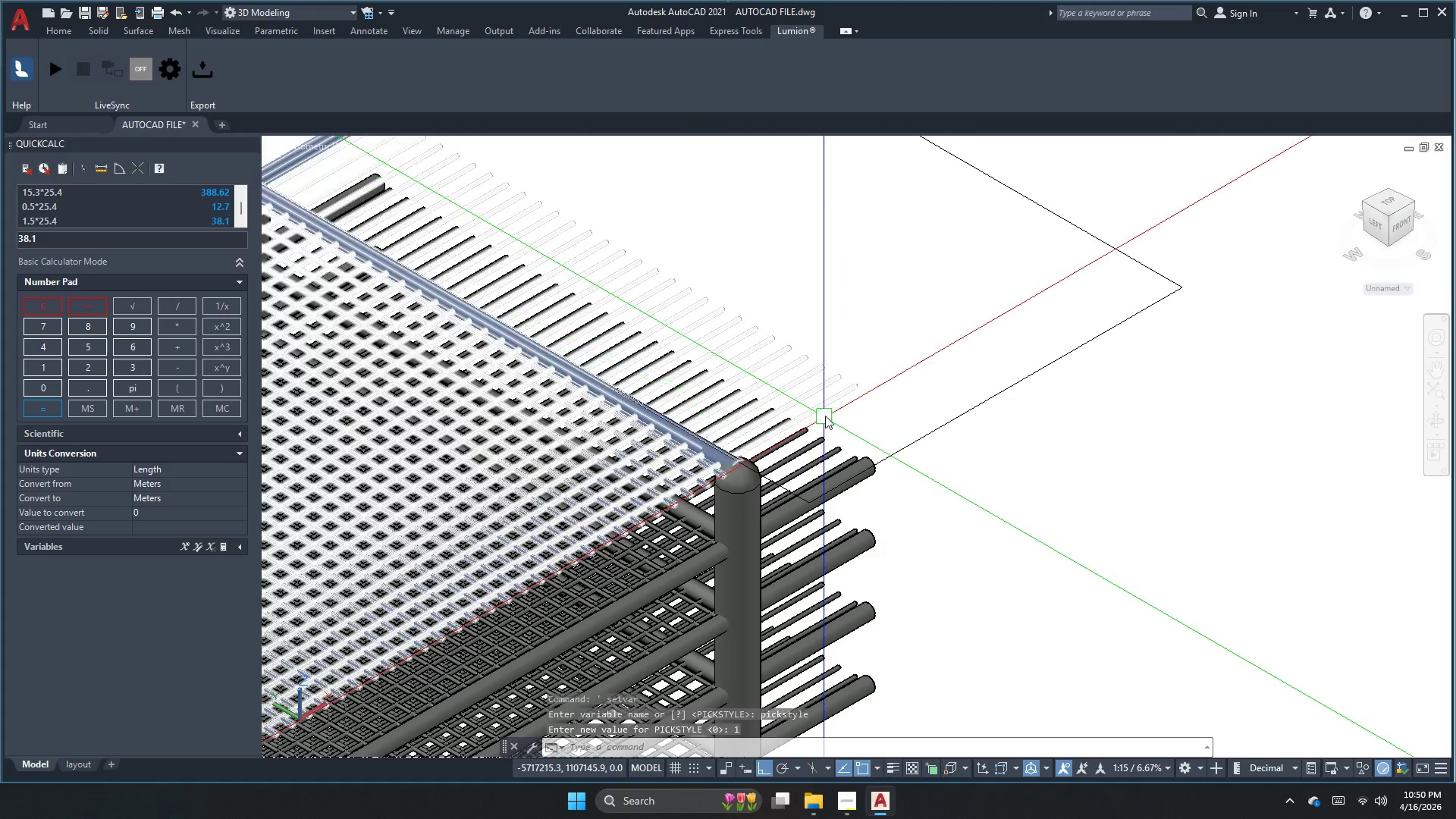 
left_click([826, 411])
 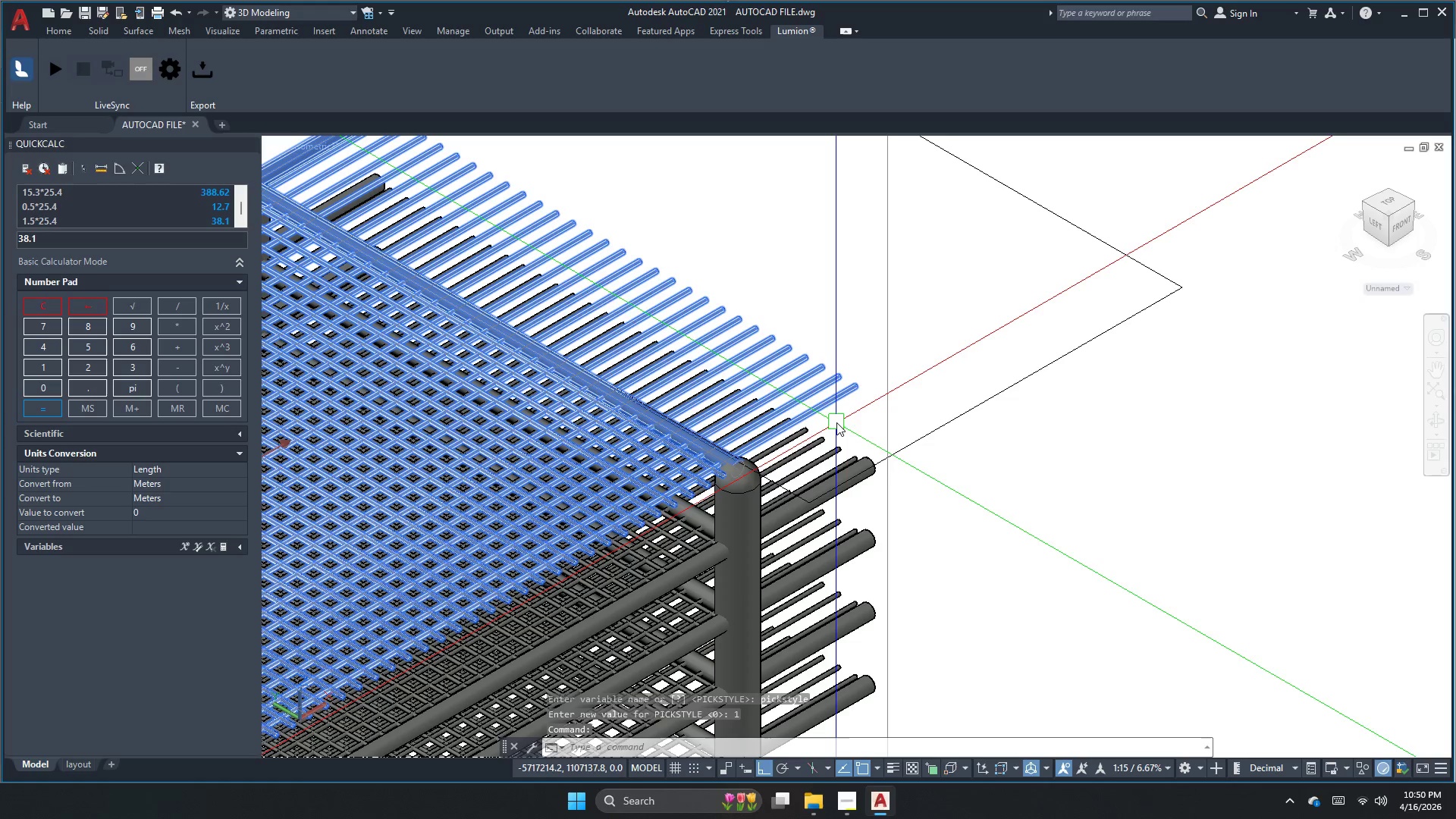 
key(Escape)
 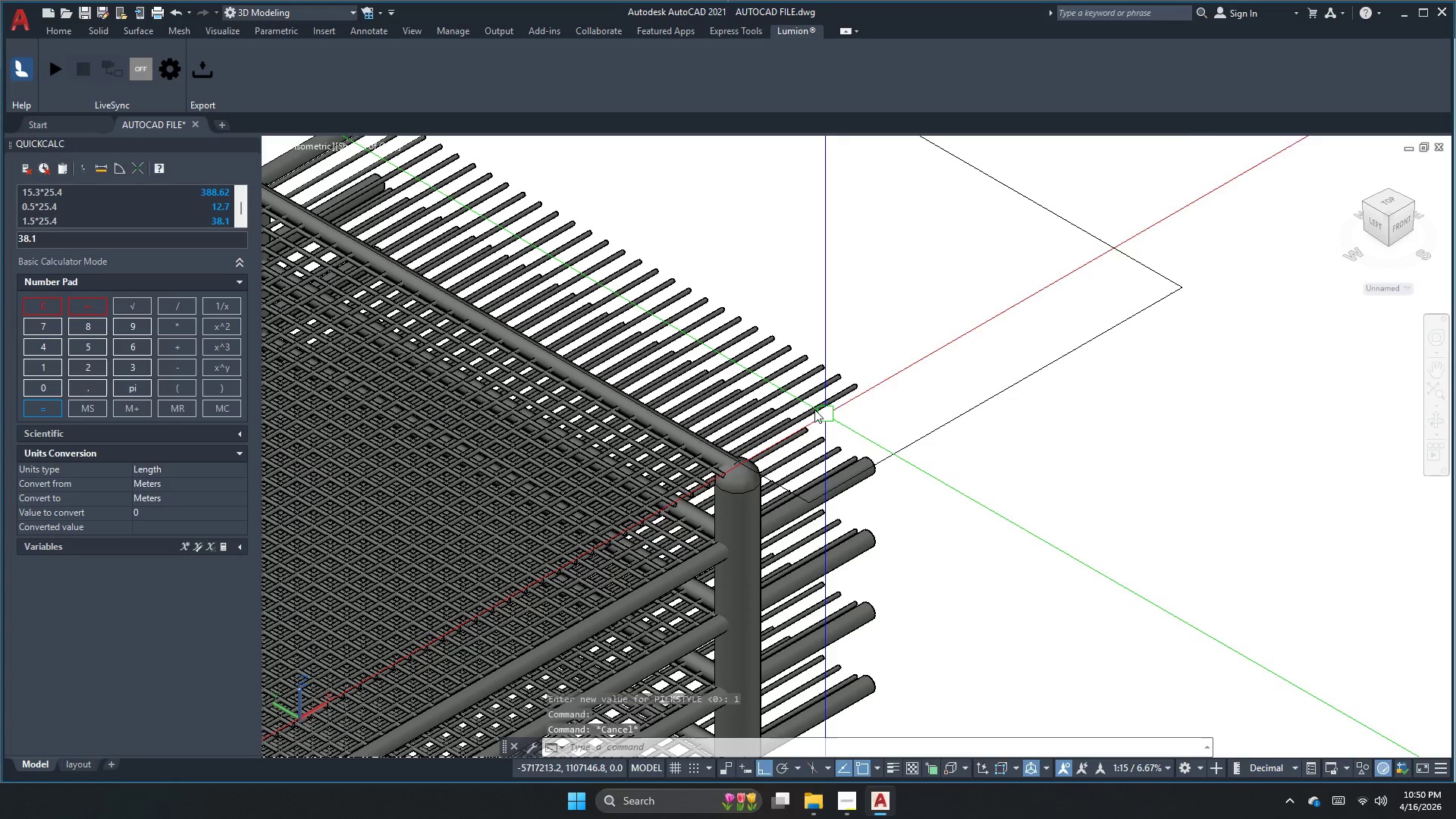 
left_click([772, 385])
 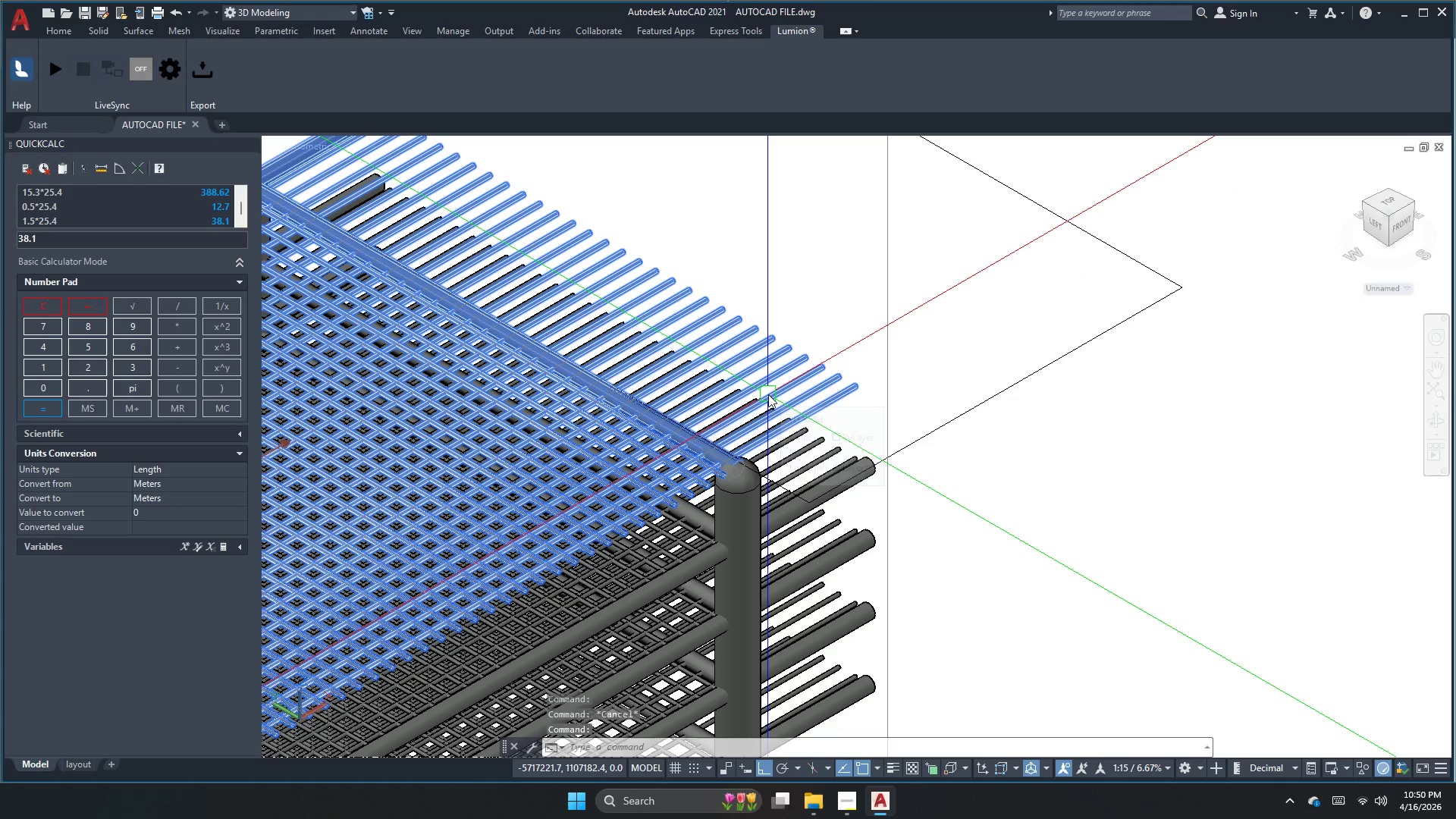 
key(Escape)
 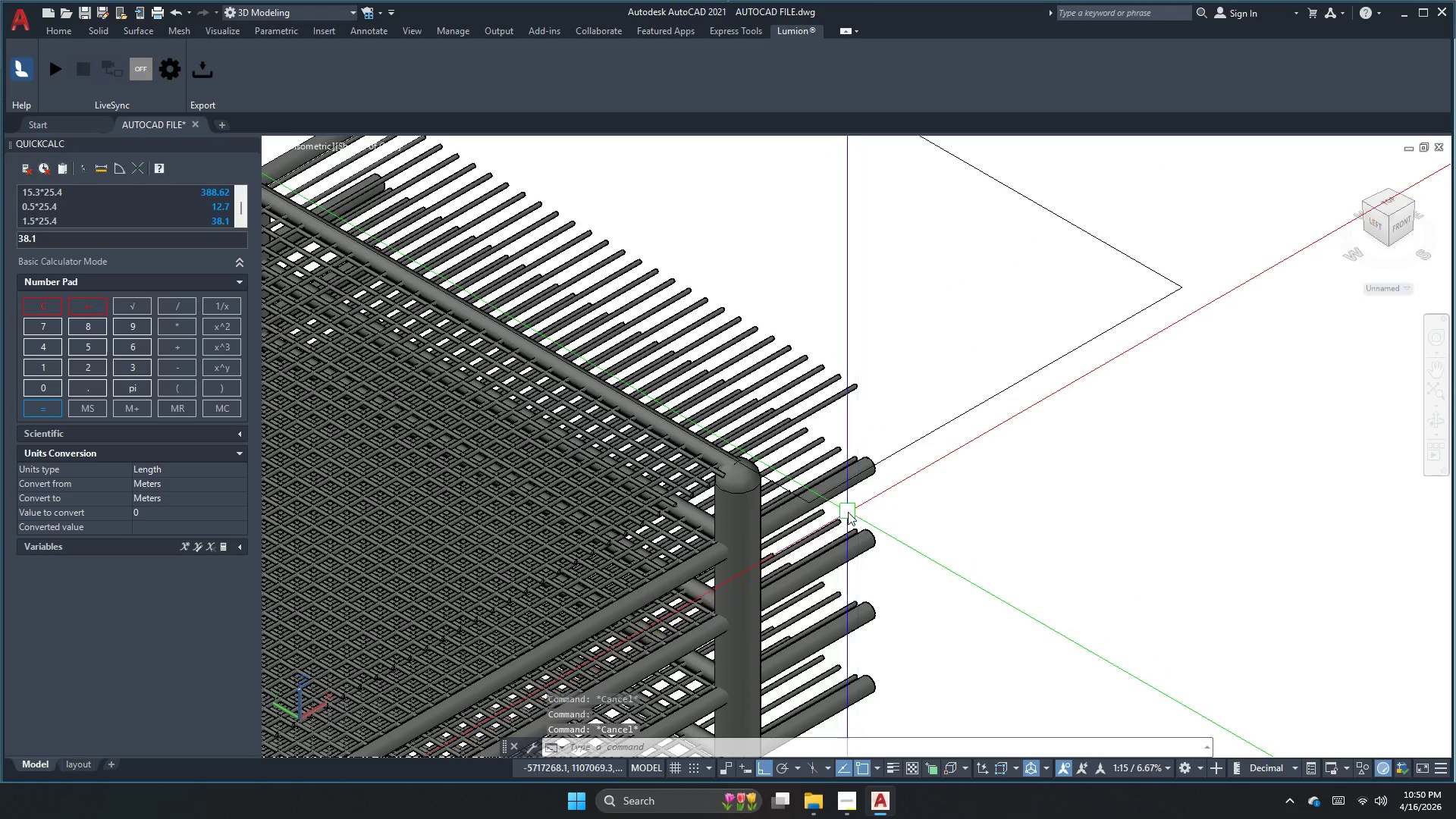 
left_click([833, 494])
 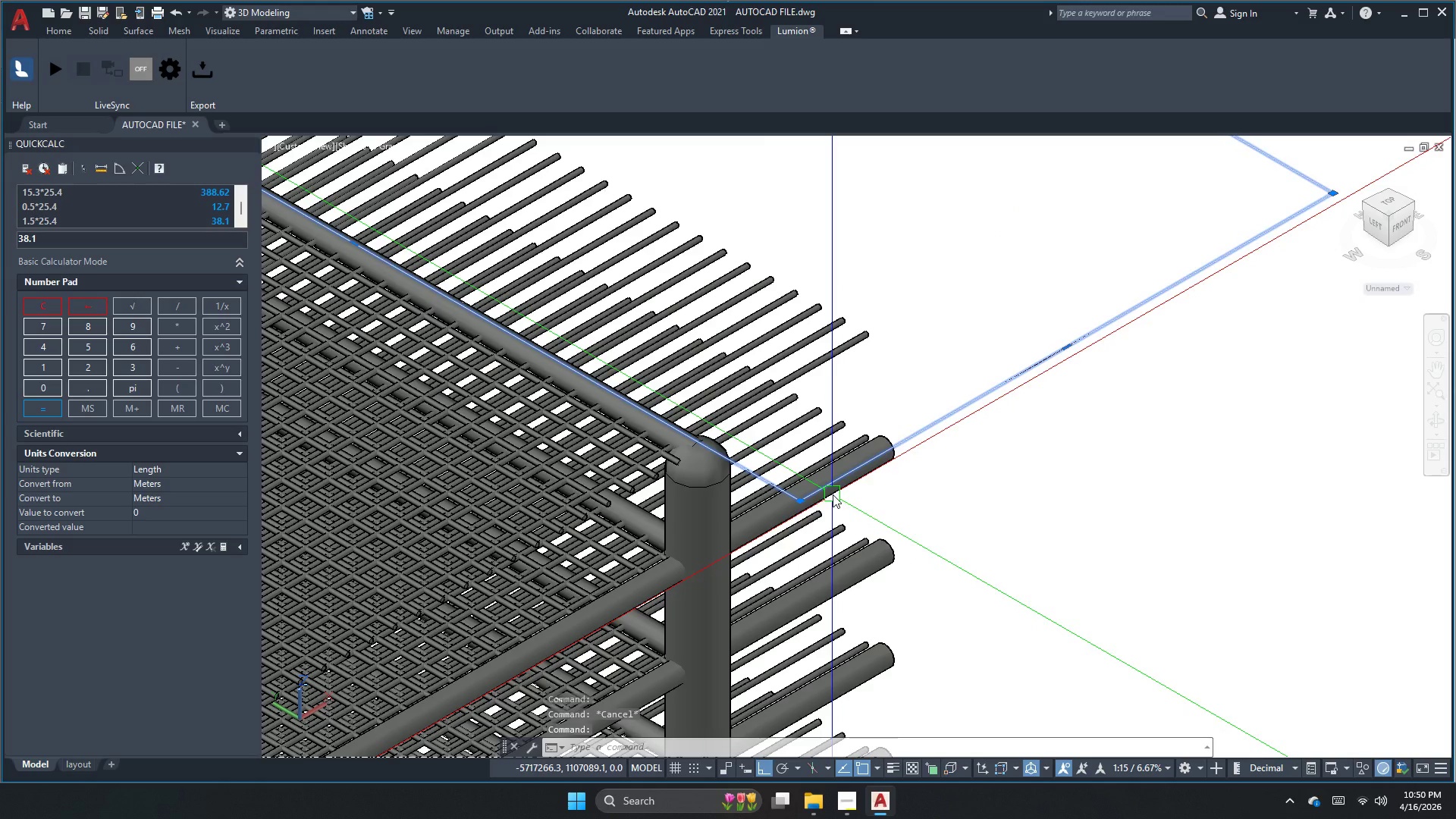 
scroll: coordinate [830, 508], scroll_direction: up, amount: 1.0
 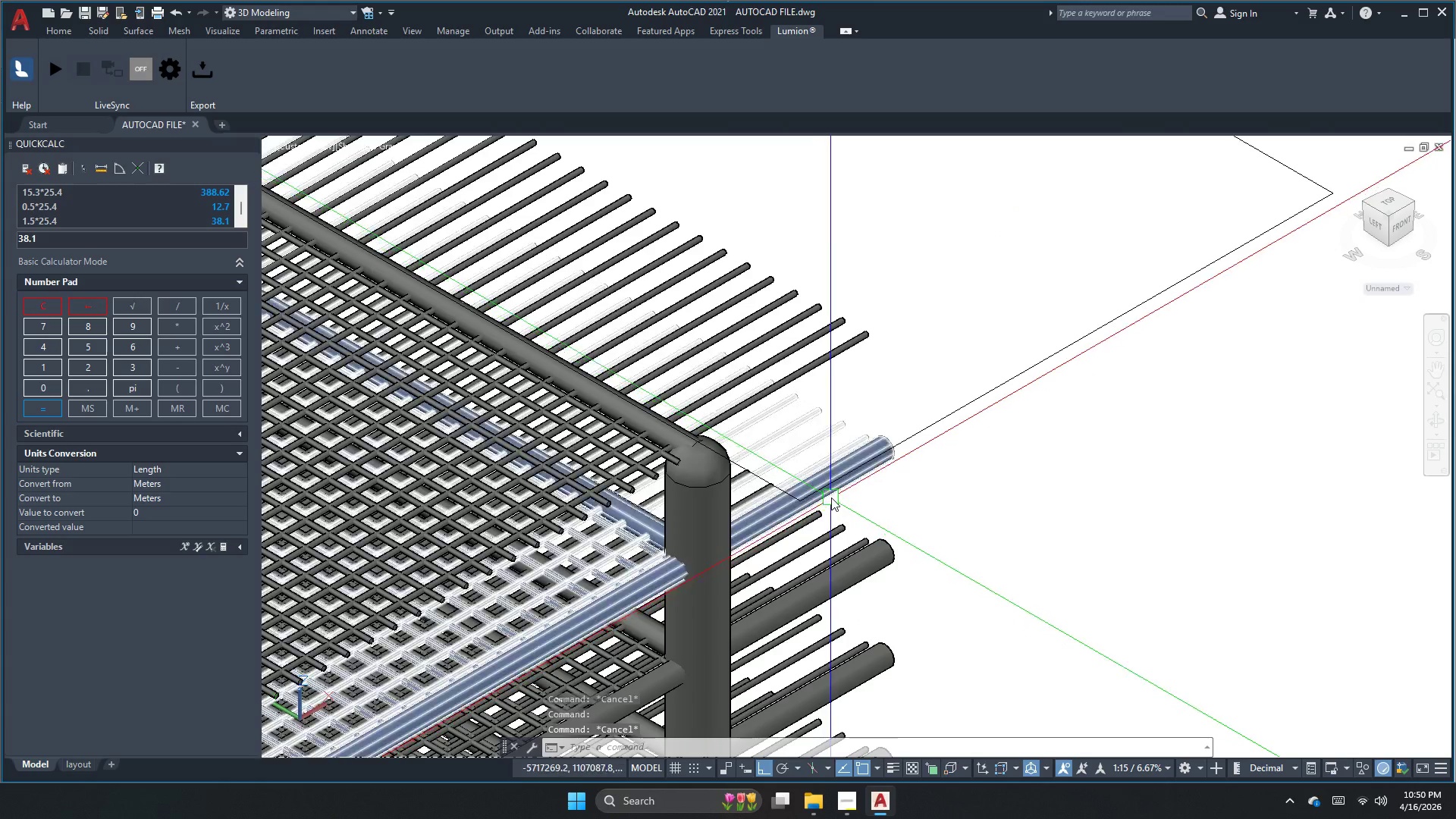 
key(Escape)
 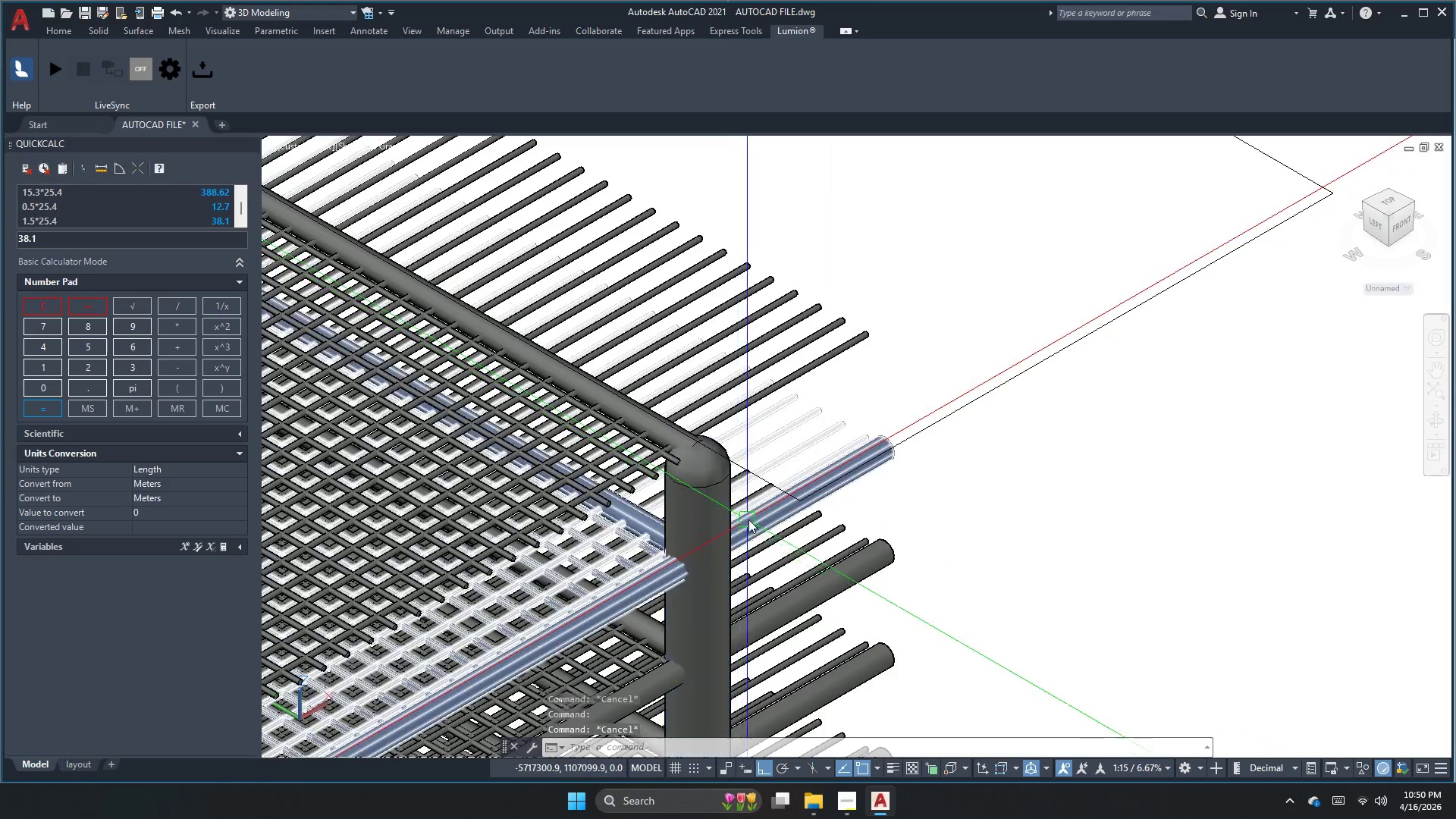 
left_click([759, 514])
 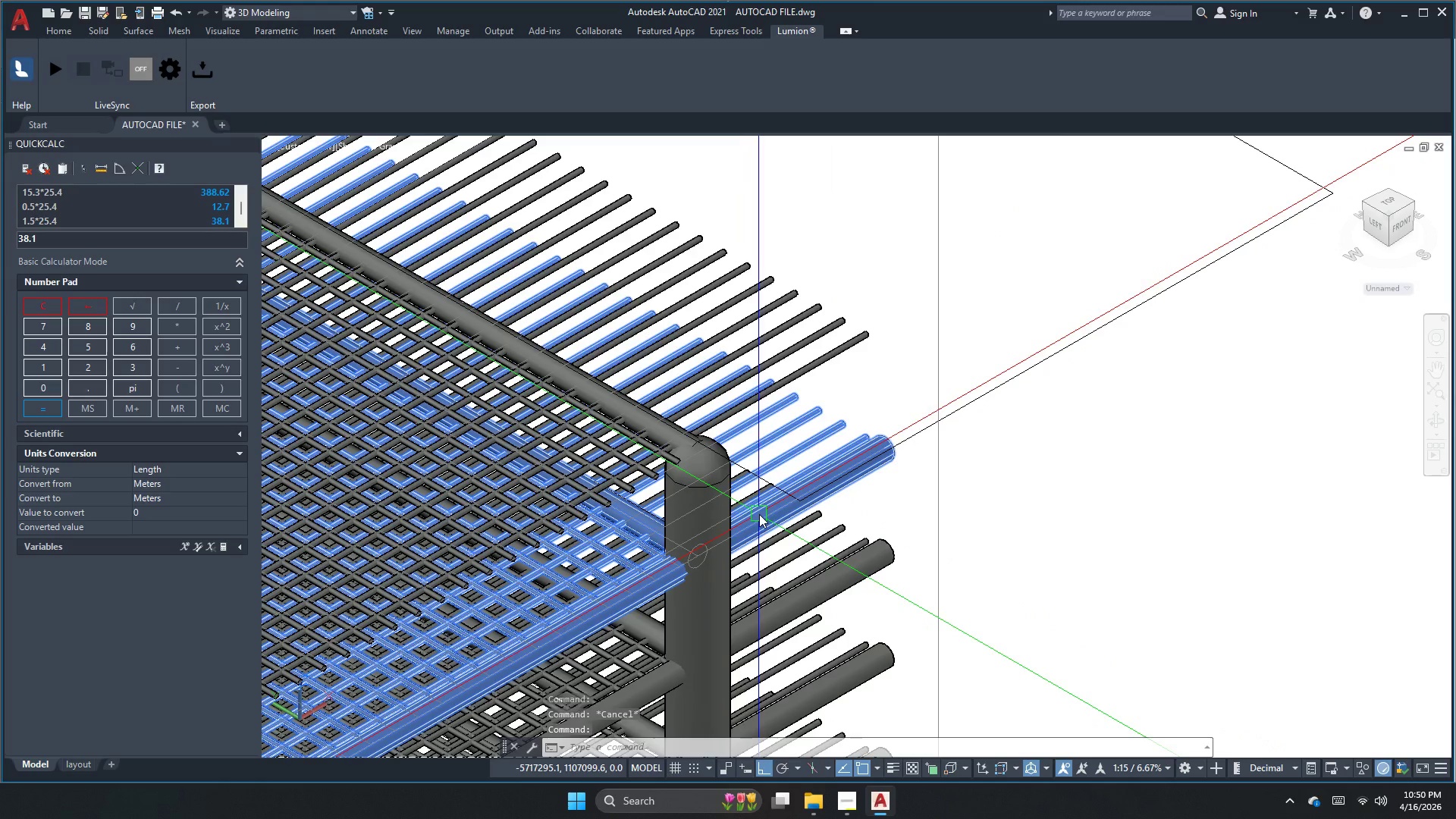 
key(Escape)
 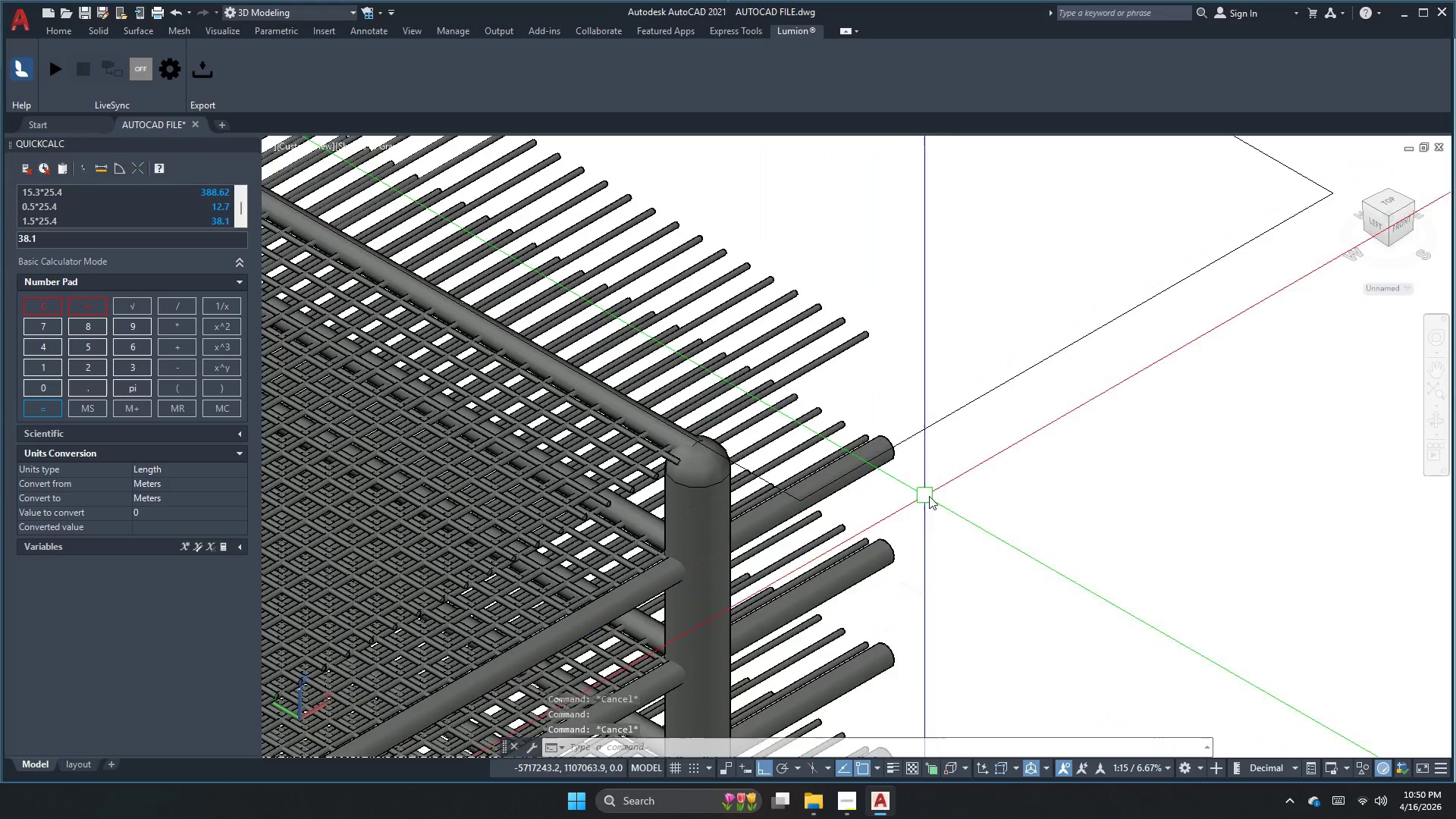 
scroll: coordinate [960, 496], scroll_direction: down, amount: 3.0
 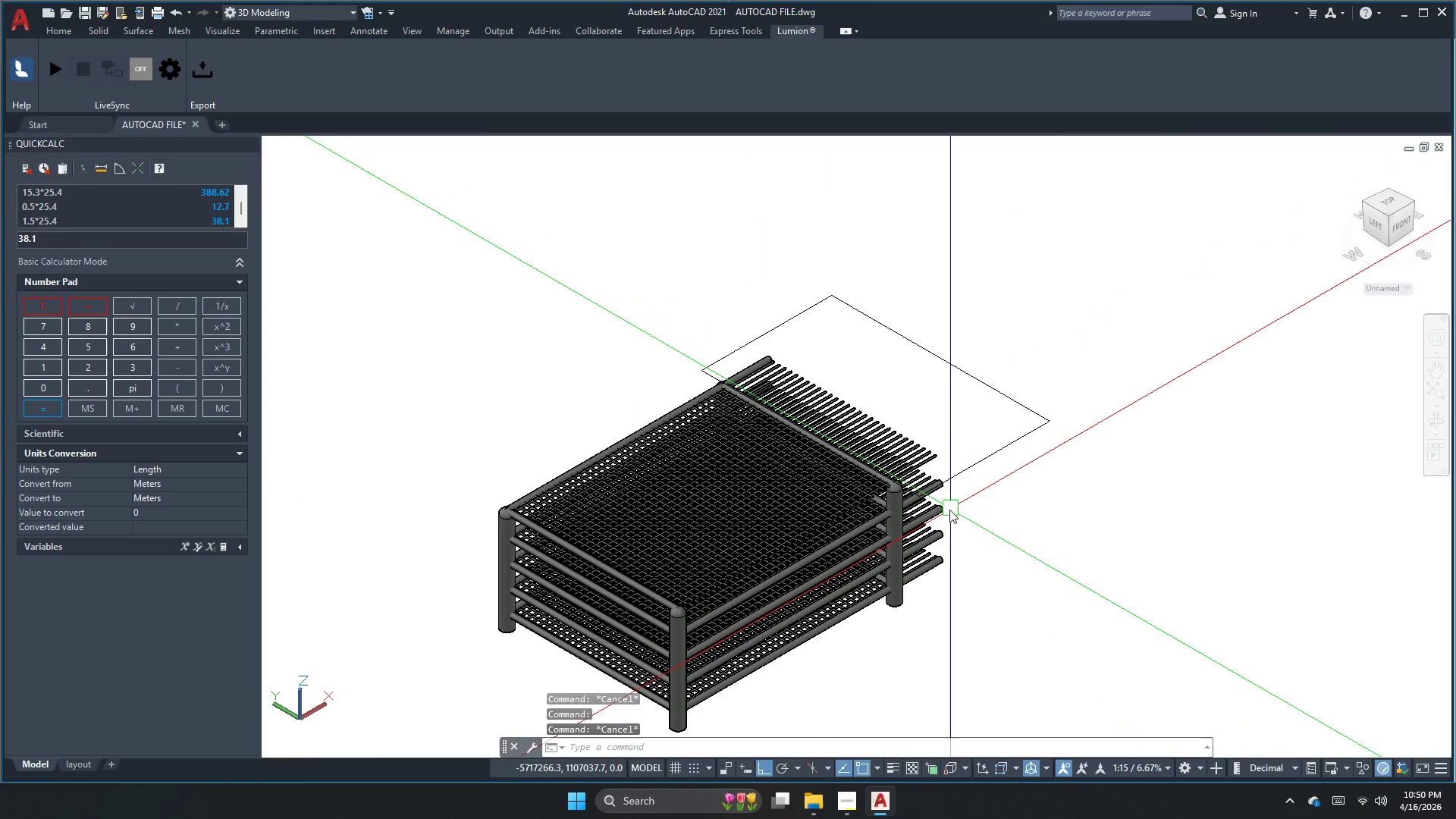 
key(Escape)
 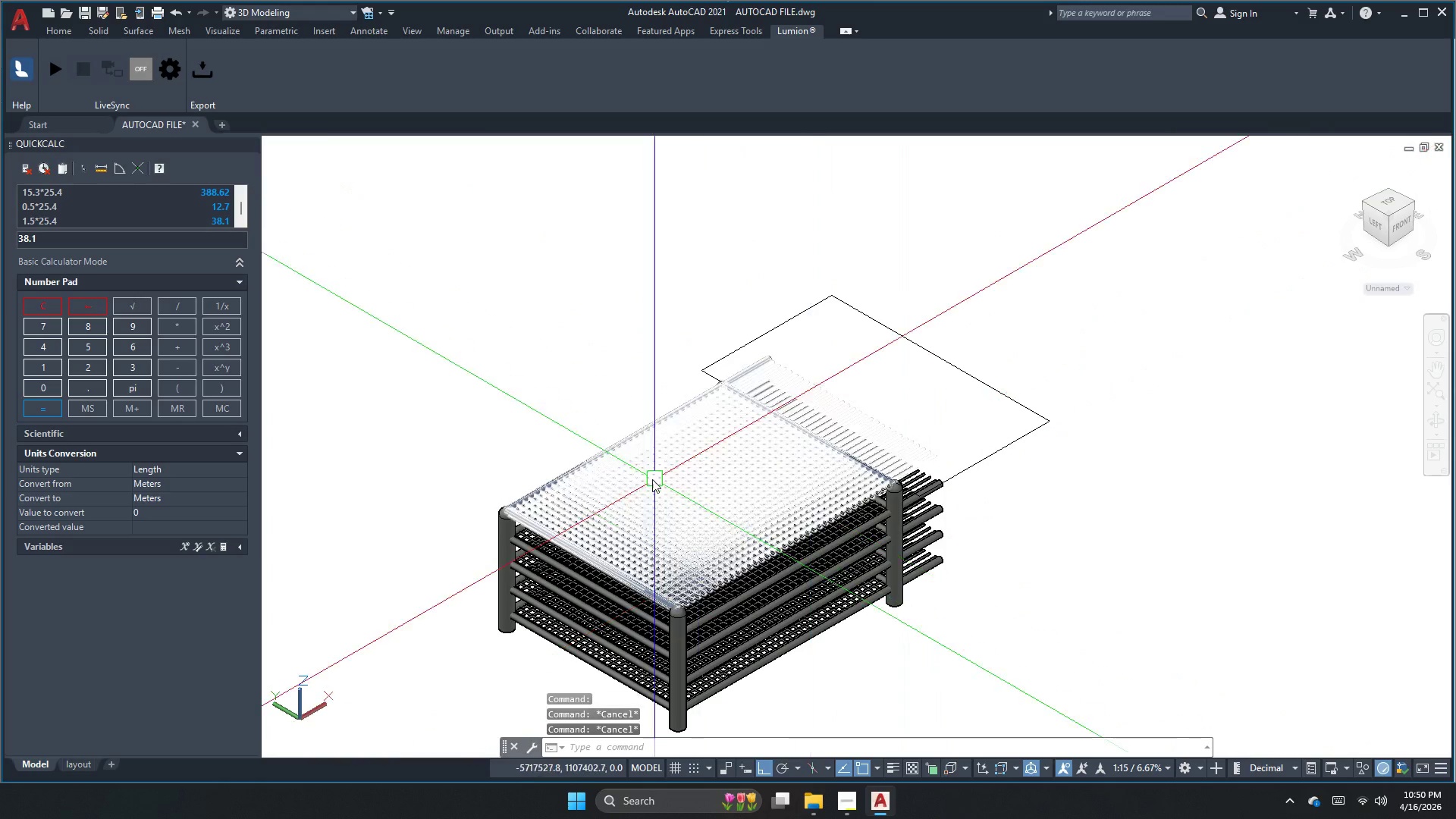 
key(Escape)
 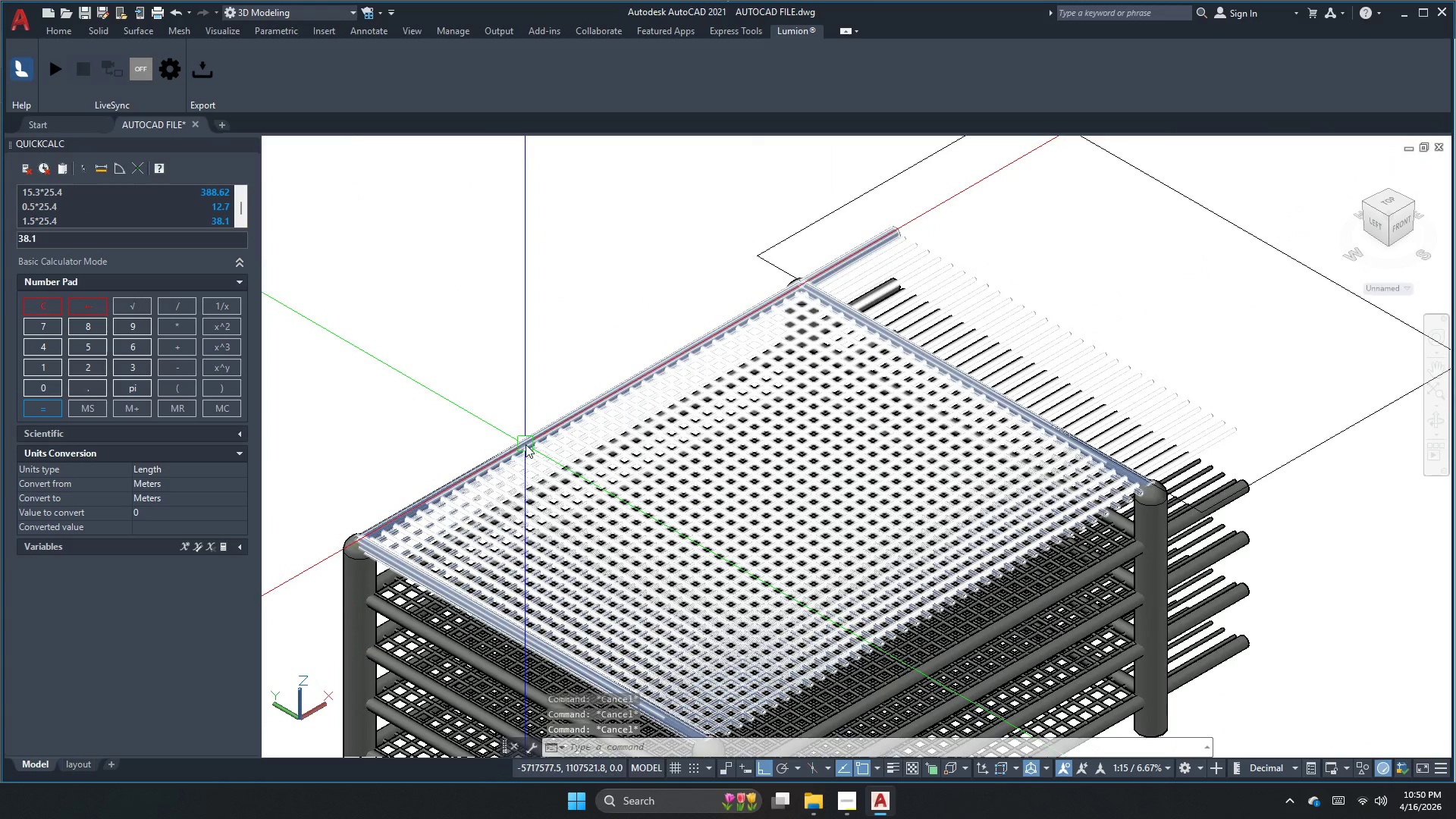 
scroll: coordinate [648, 482], scroll_direction: up, amount: 2.0
 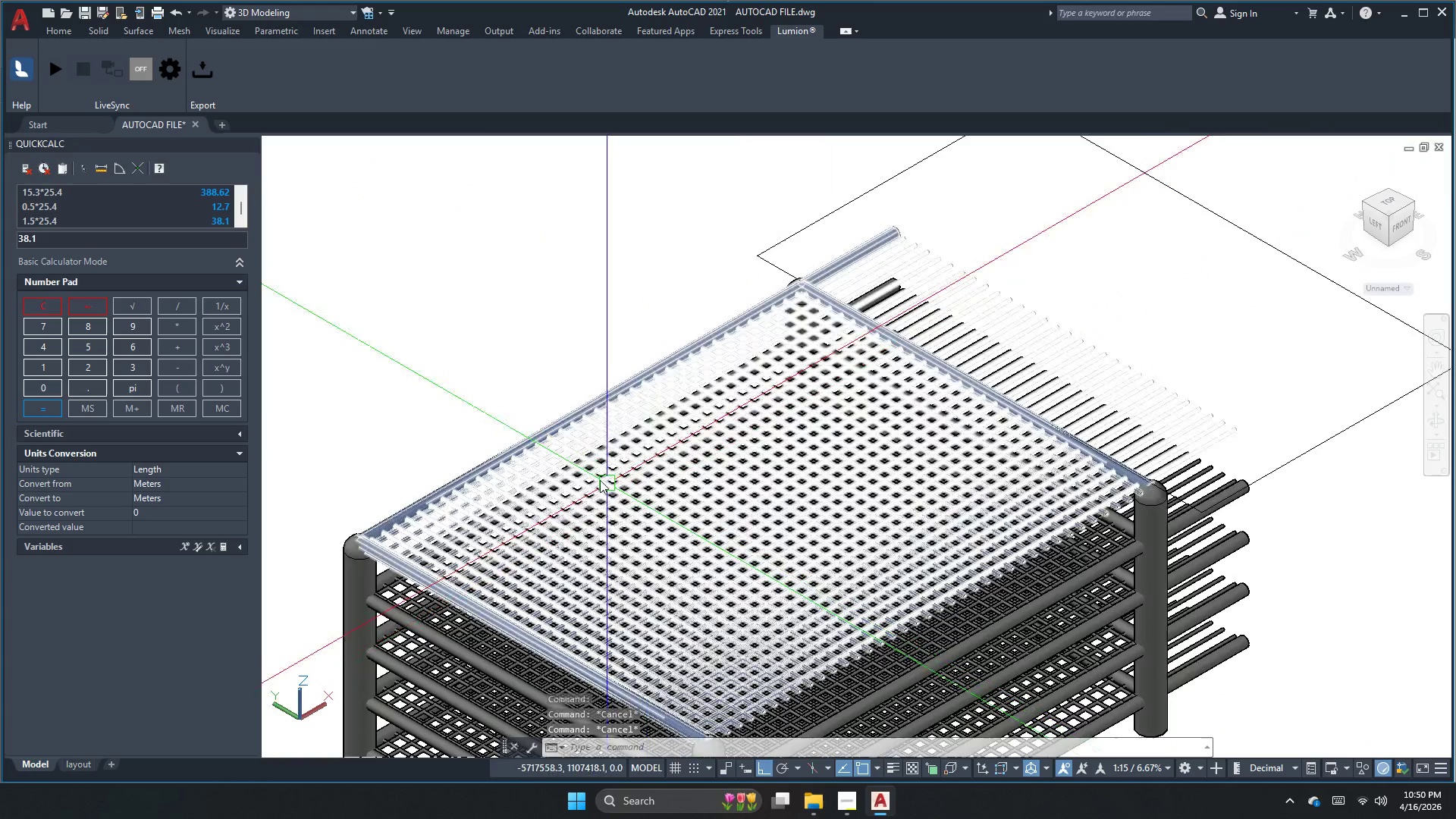 
key(Escape)
 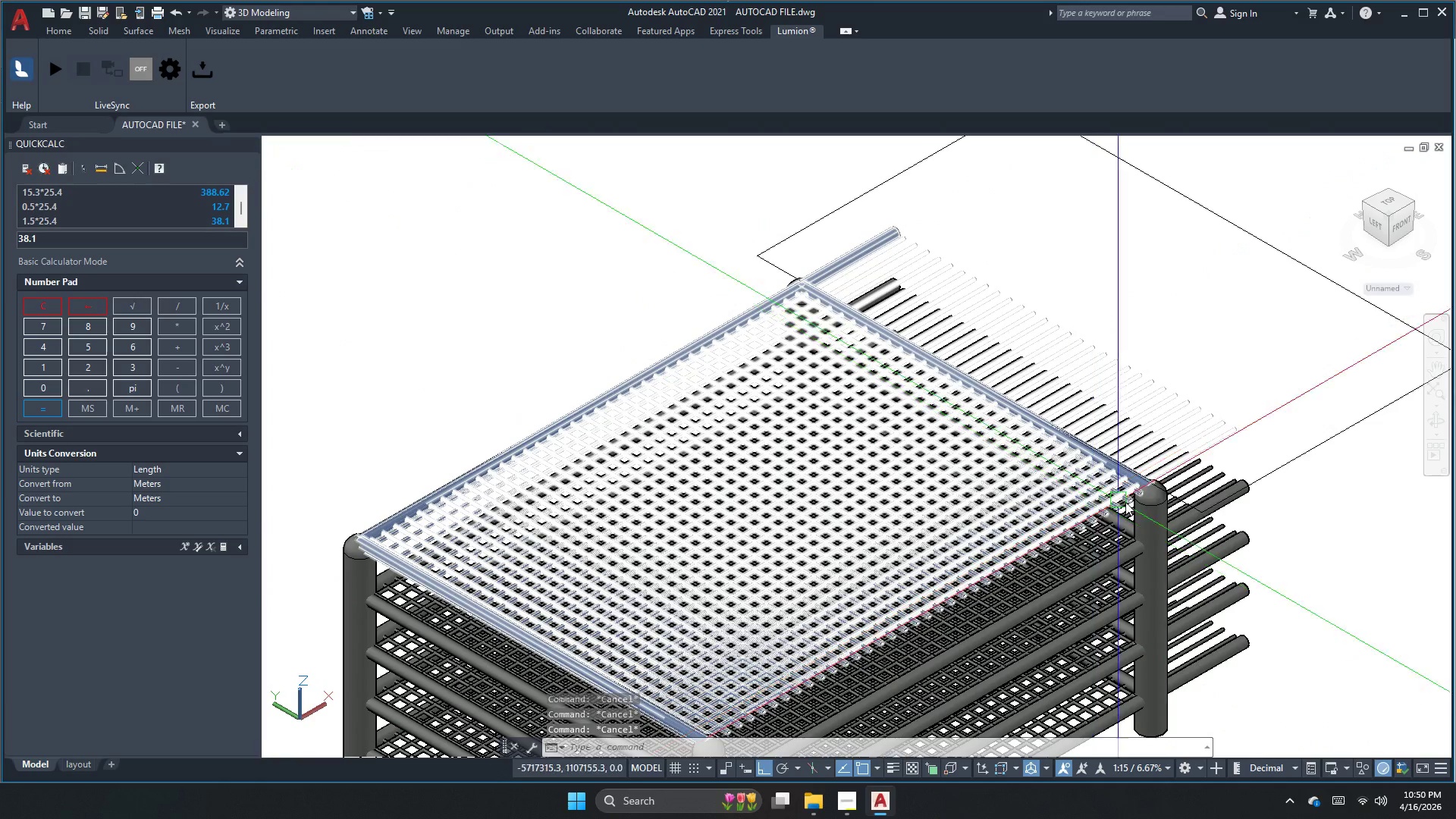 
key(Control+Z)
 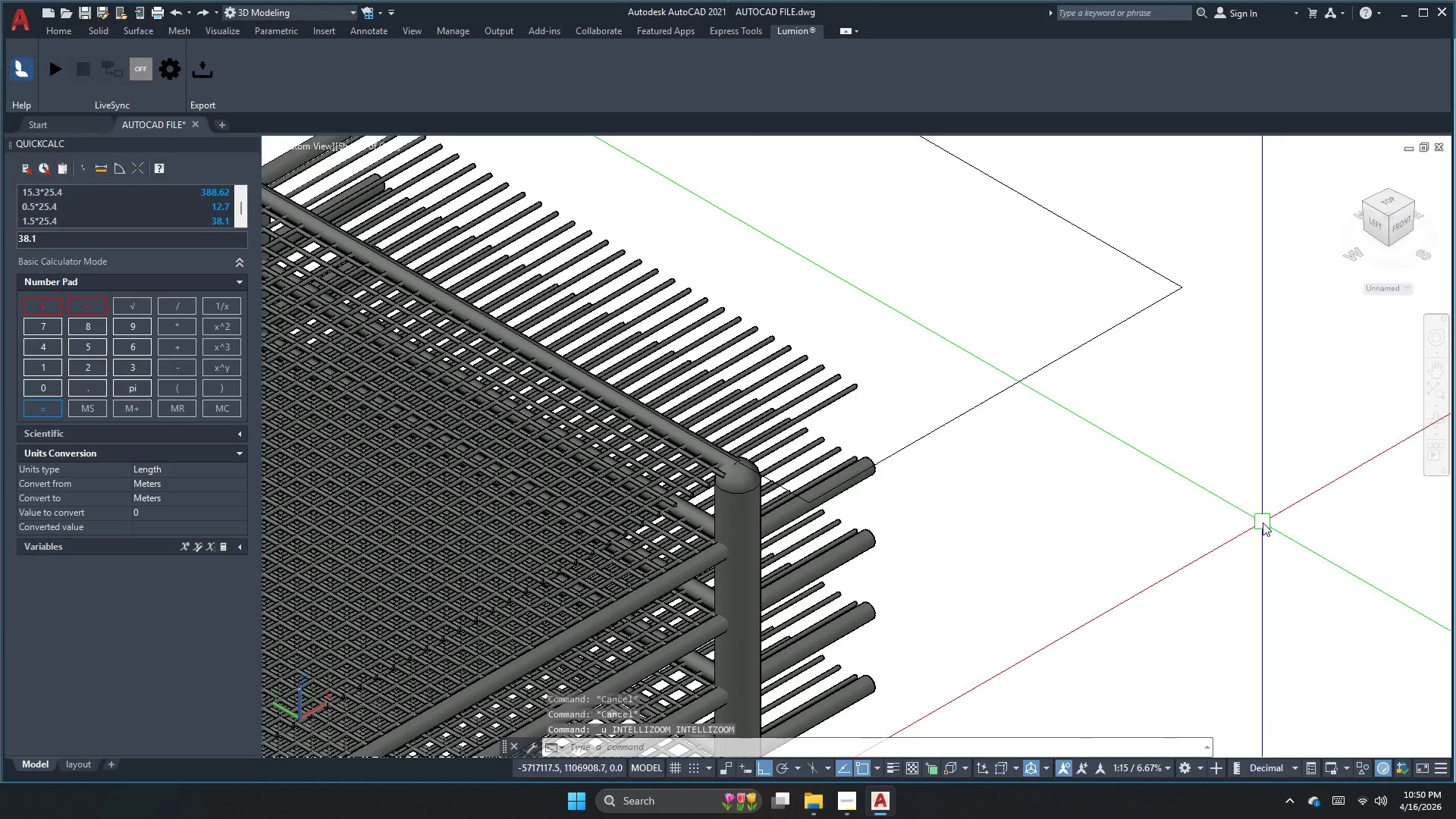 
key(Escape)
 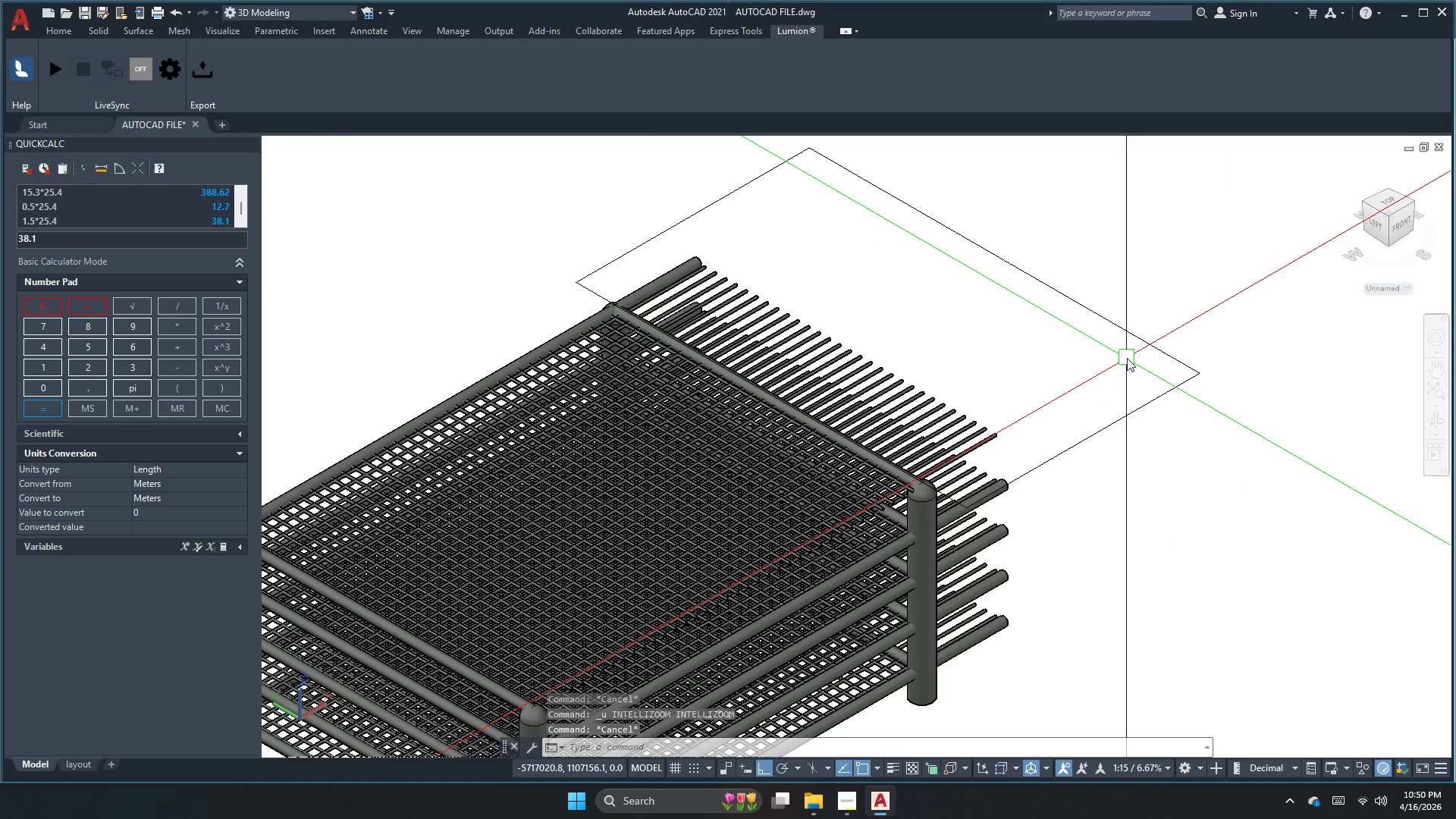 
scroll: coordinate [1229, 517], scroll_direction: down, amount: 1.0
 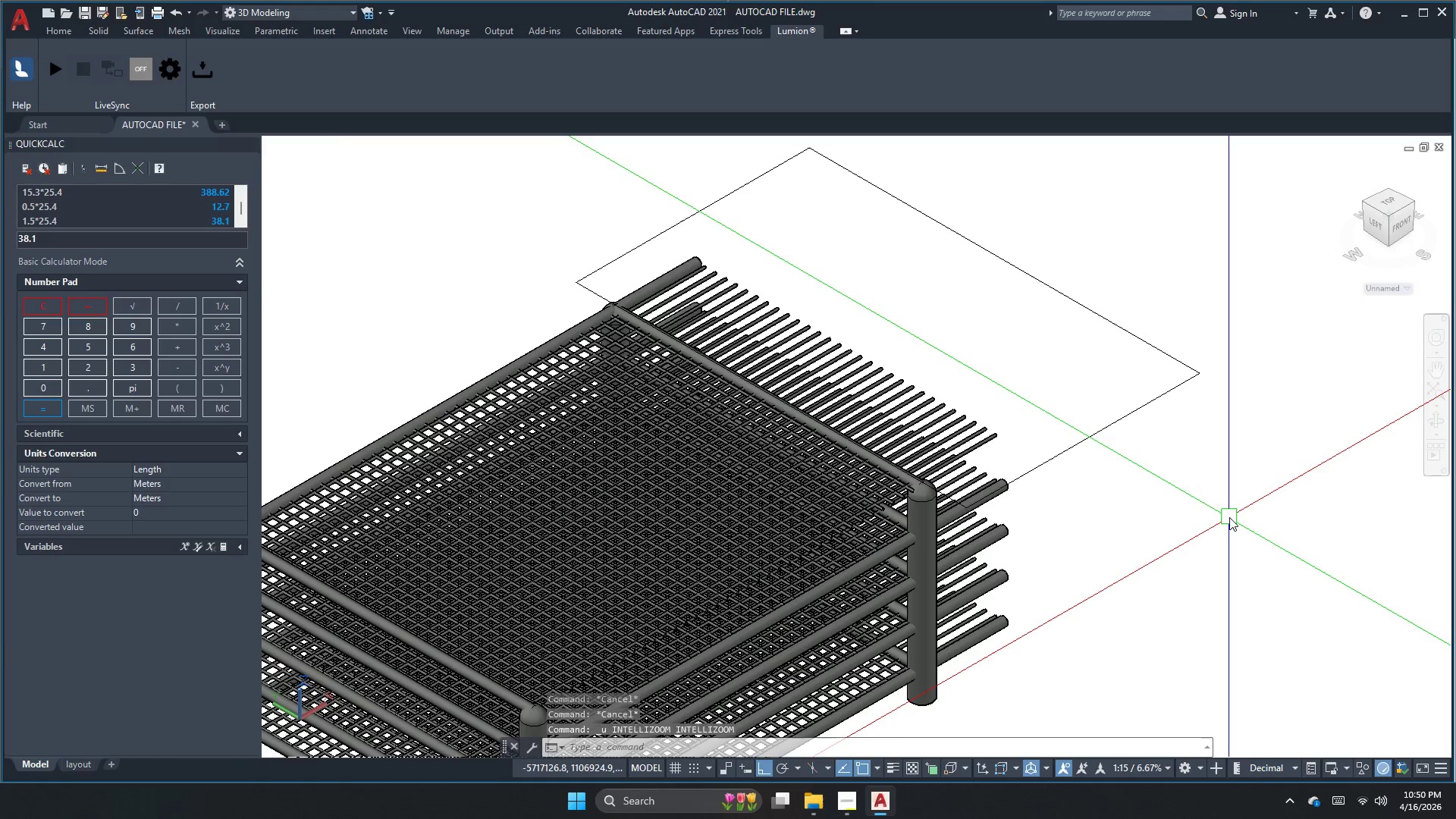 
key(Escape)
 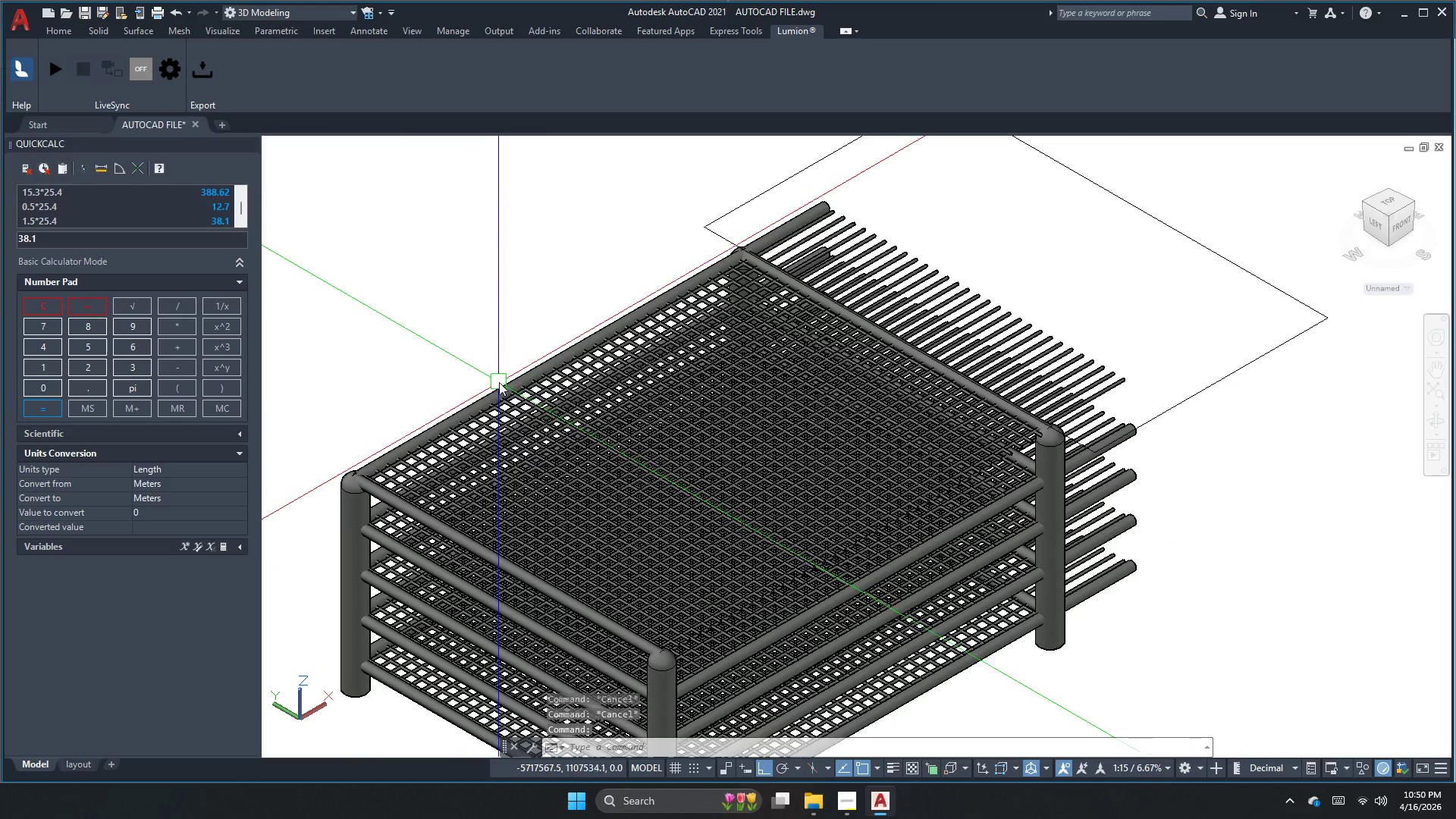 
key(Escape)
 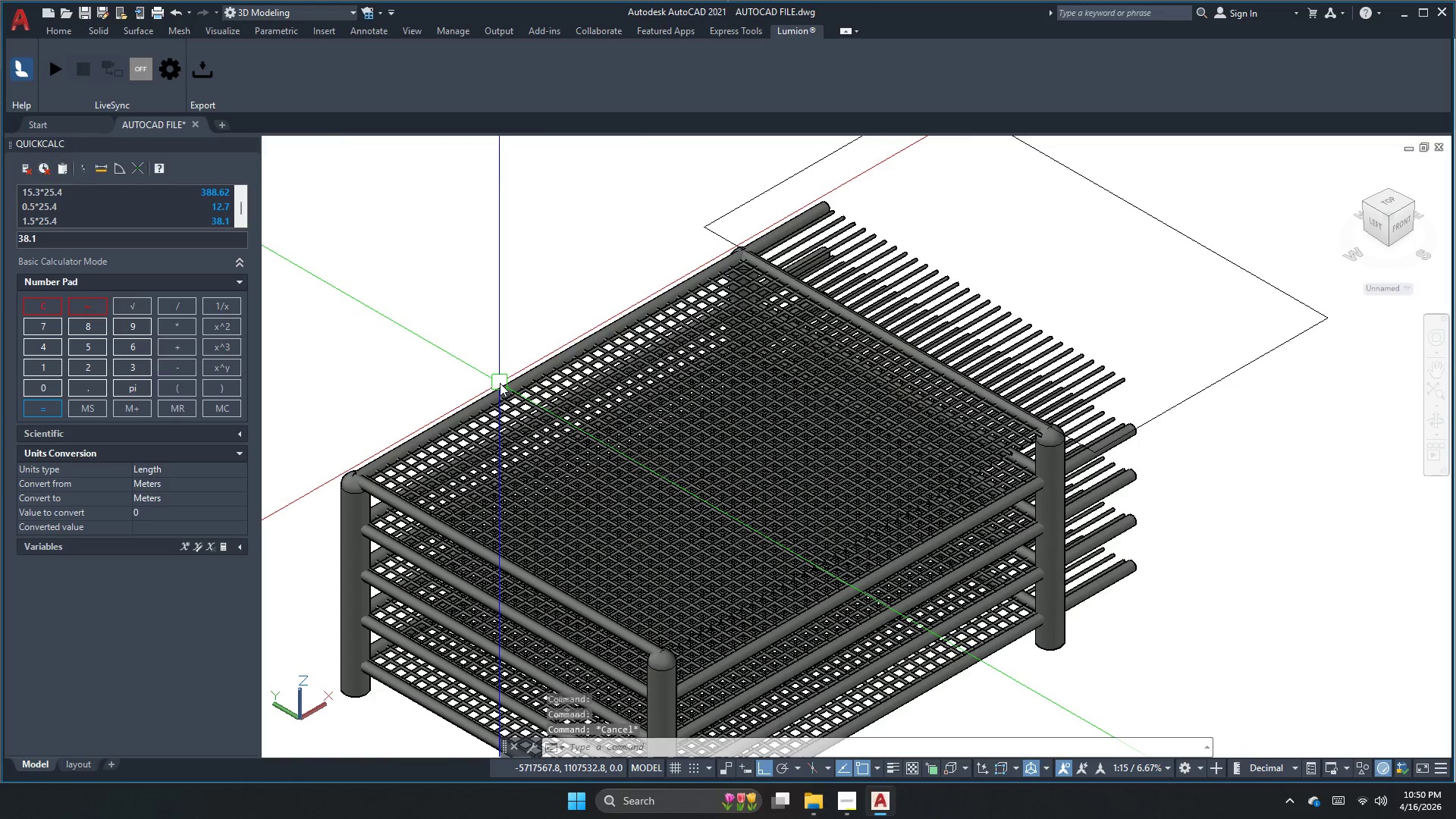 
key(Control+H)
 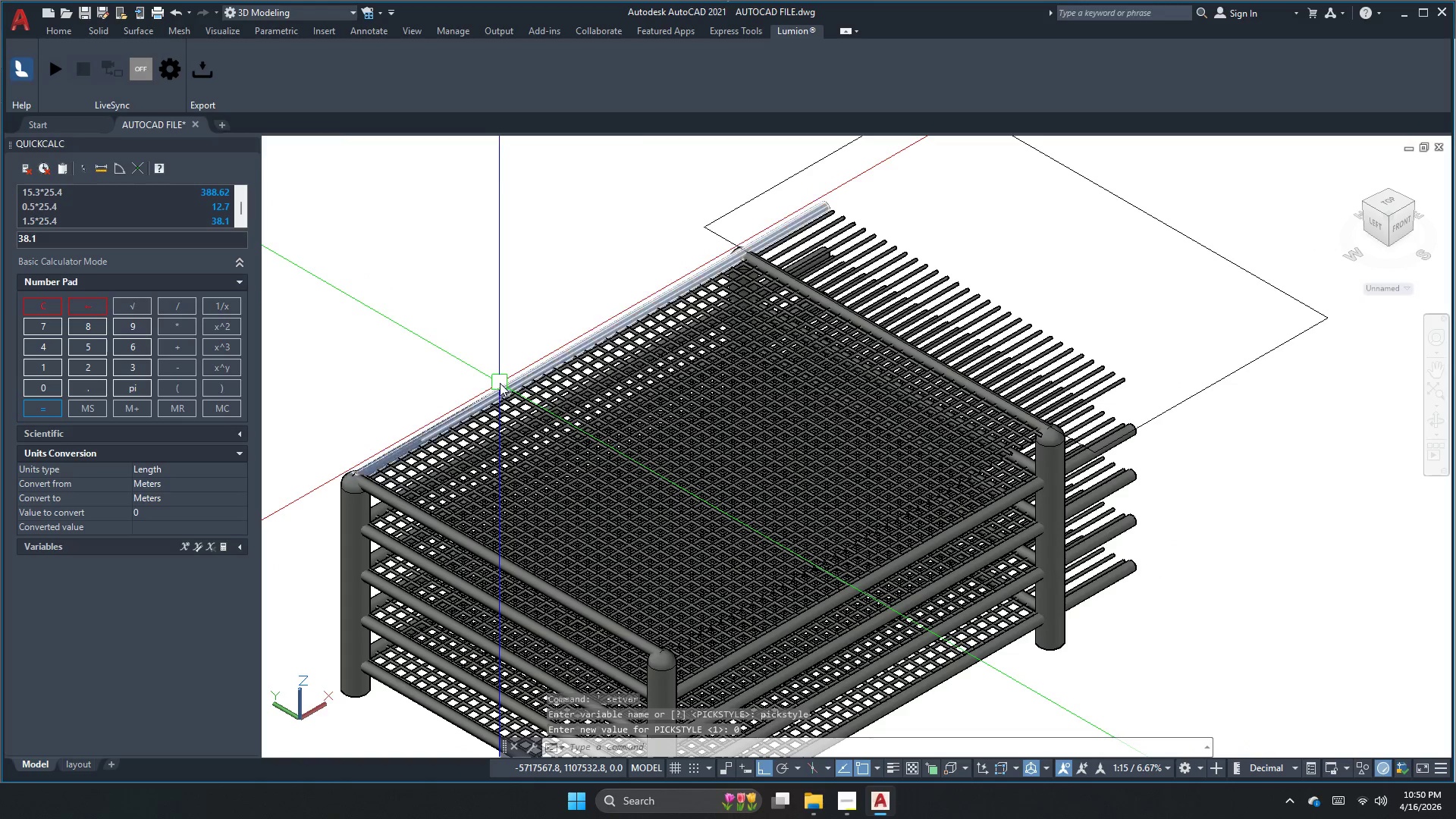 
left_click([500, 383])
 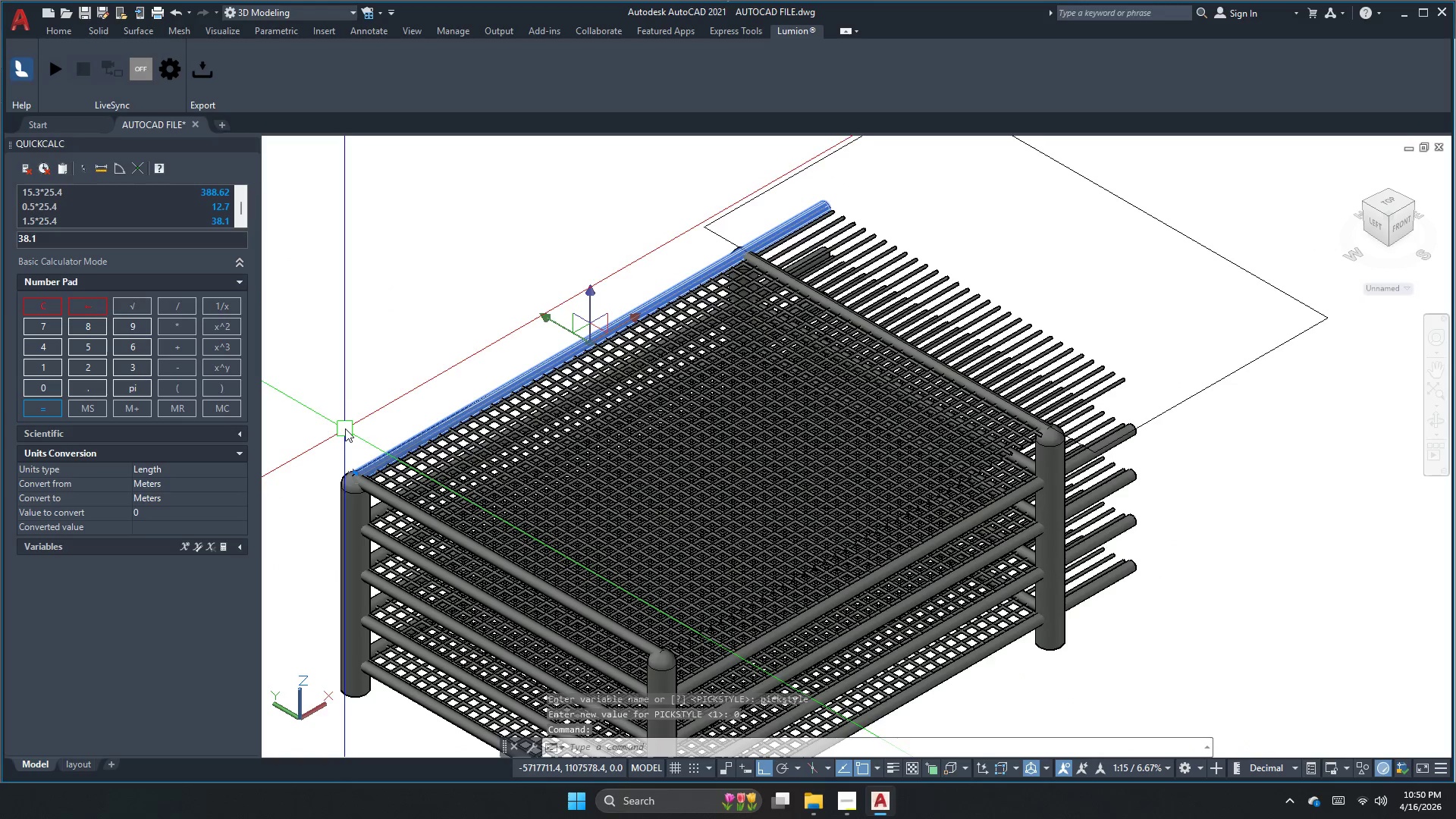 
type(co )
 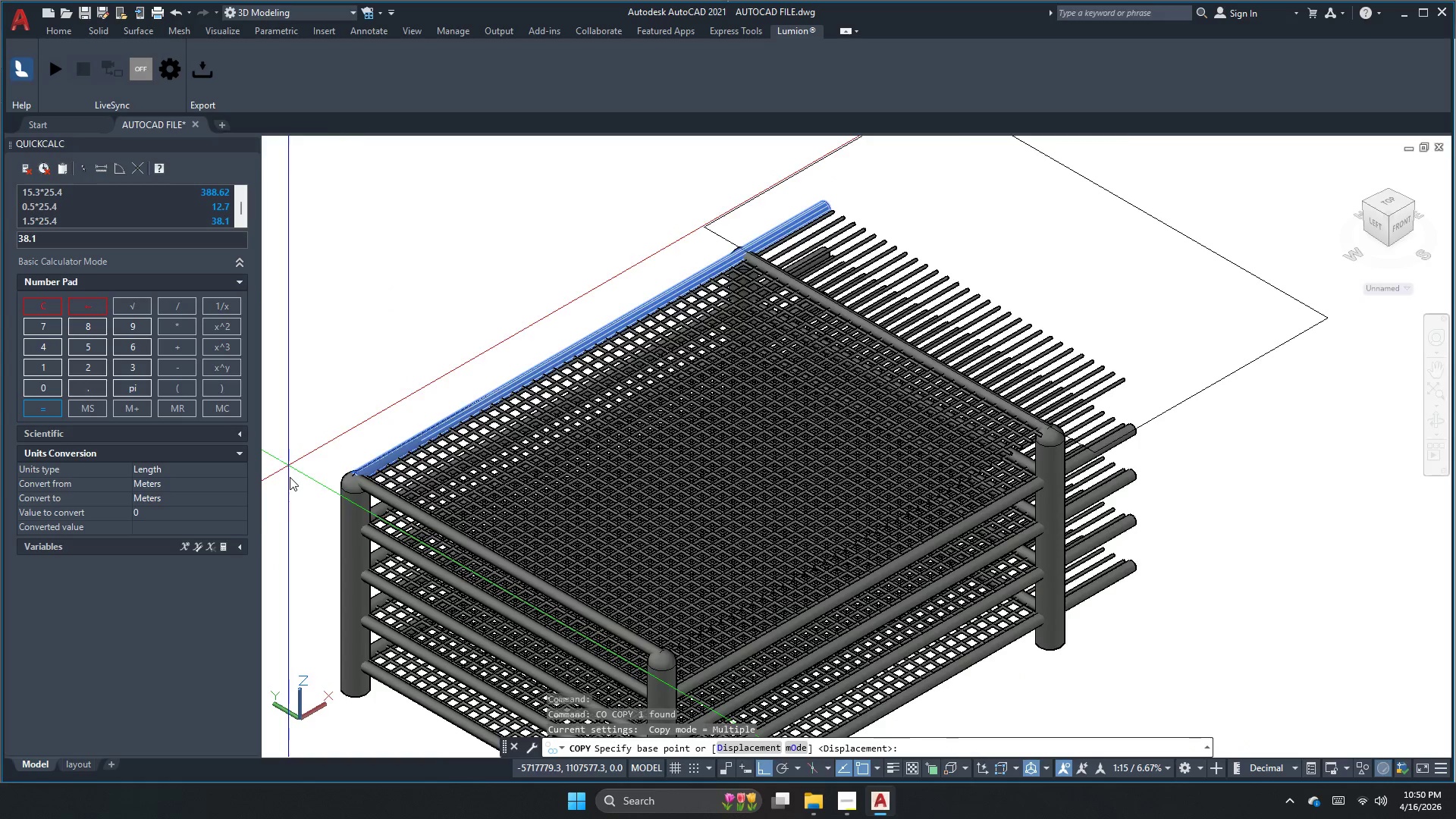 
scroll: coordinate [389, 453], scroll_direction: up, amount: 4.0
 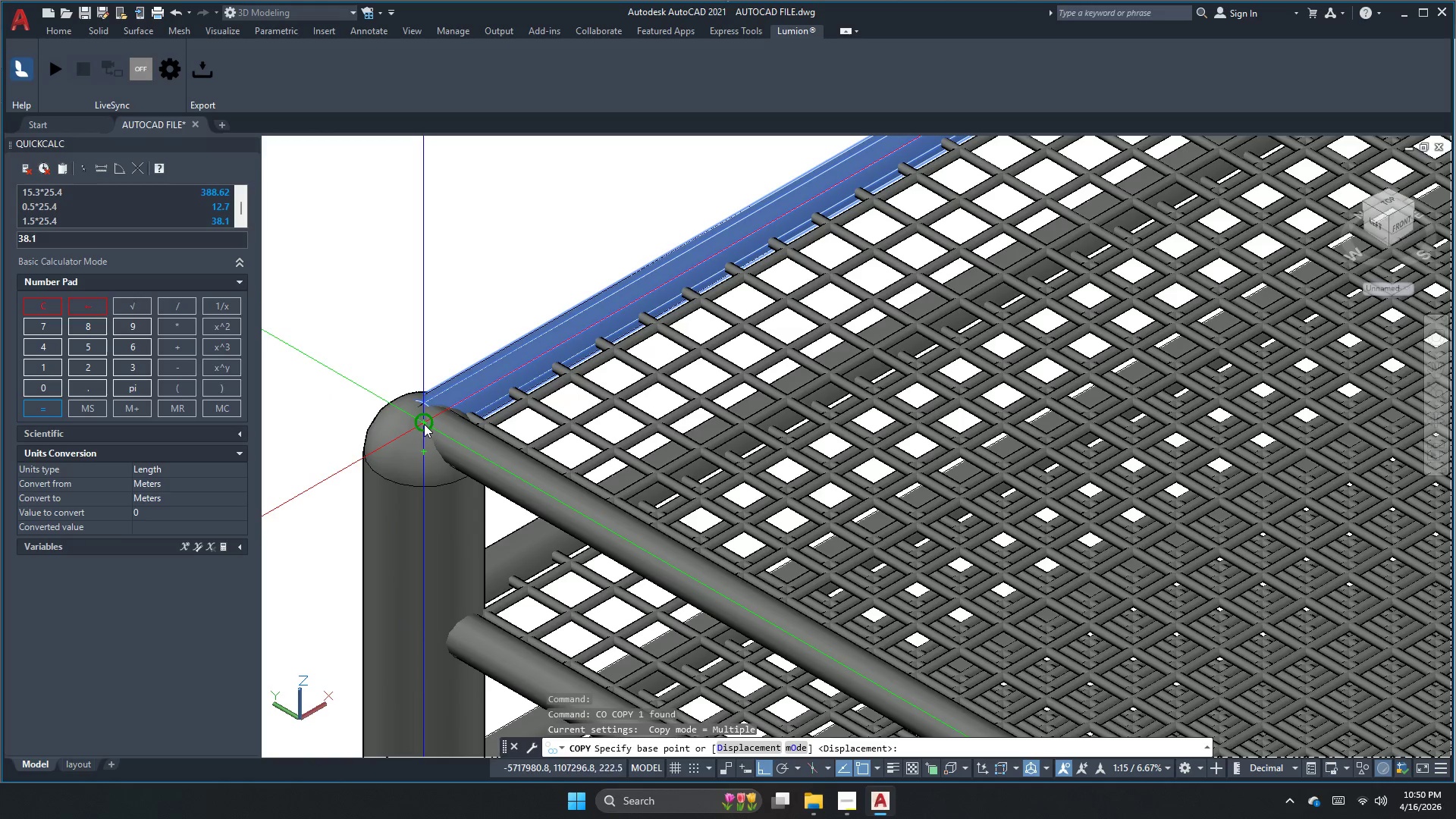 
left_click_drag(start_coordinate=[425, 422], to_coordinate=[423, 431])
 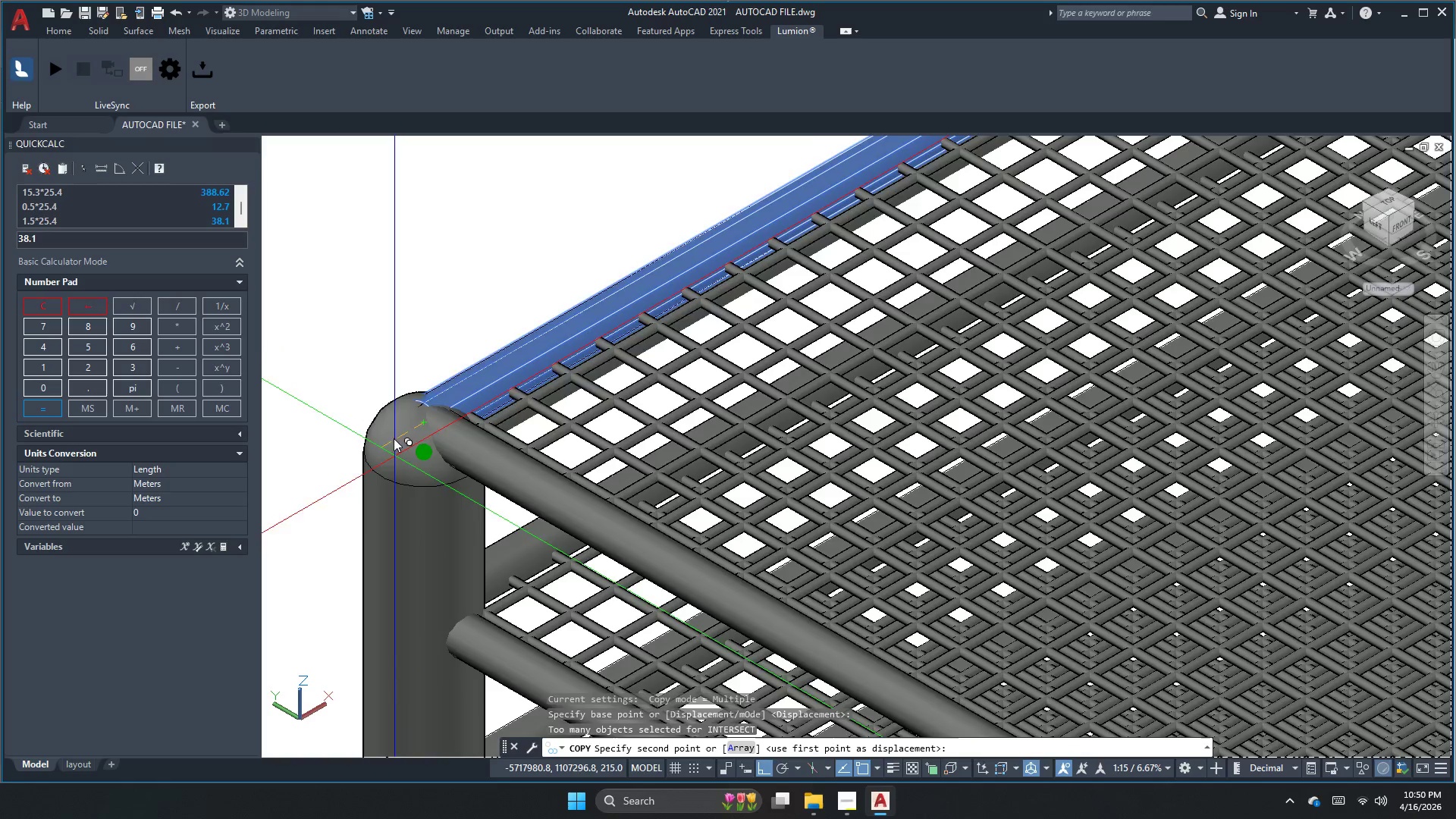 
scroll: coordinate [529, 435], scroll_direction: down, amount: 3.0
 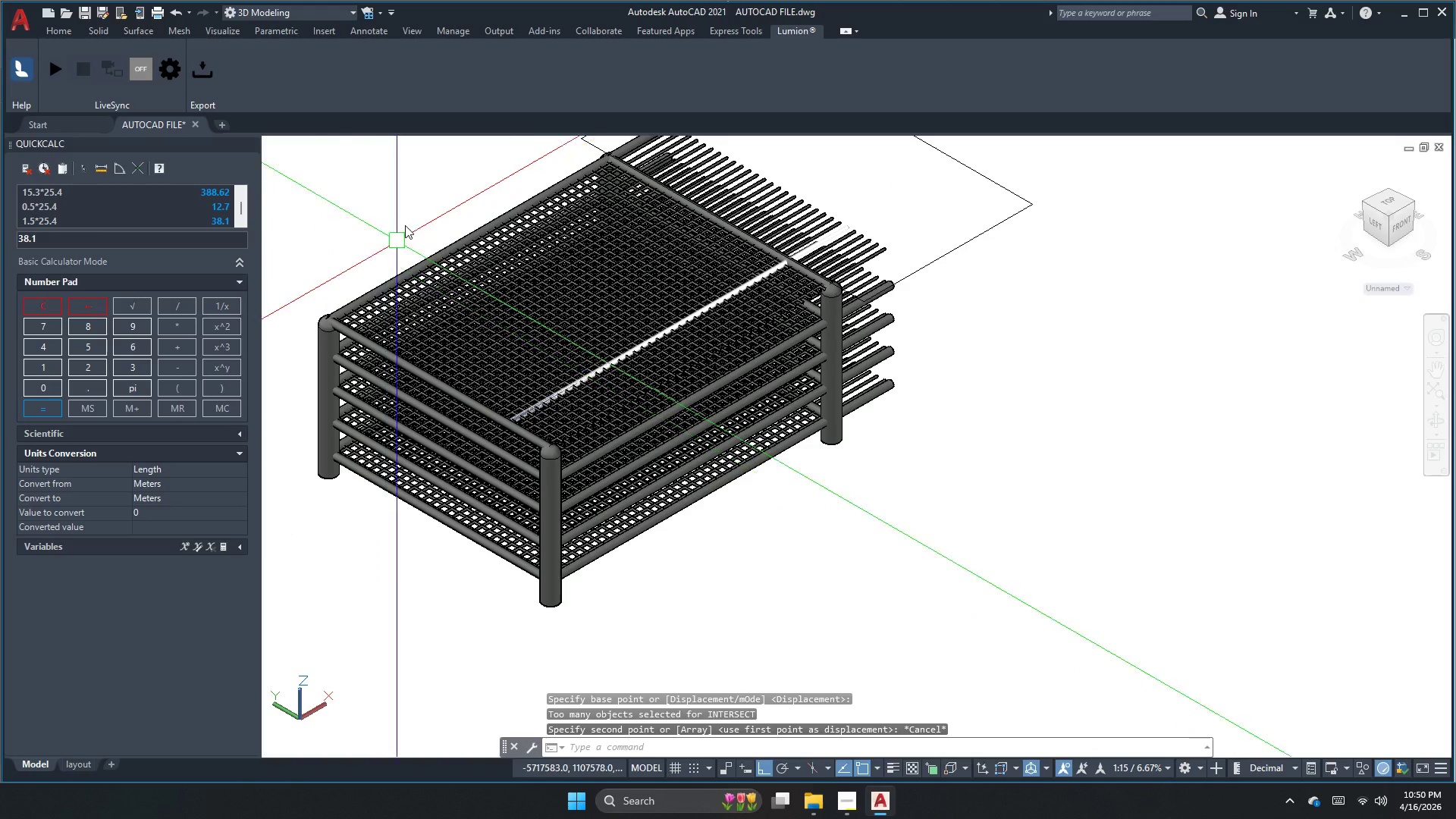 
left_click([381, 139])
 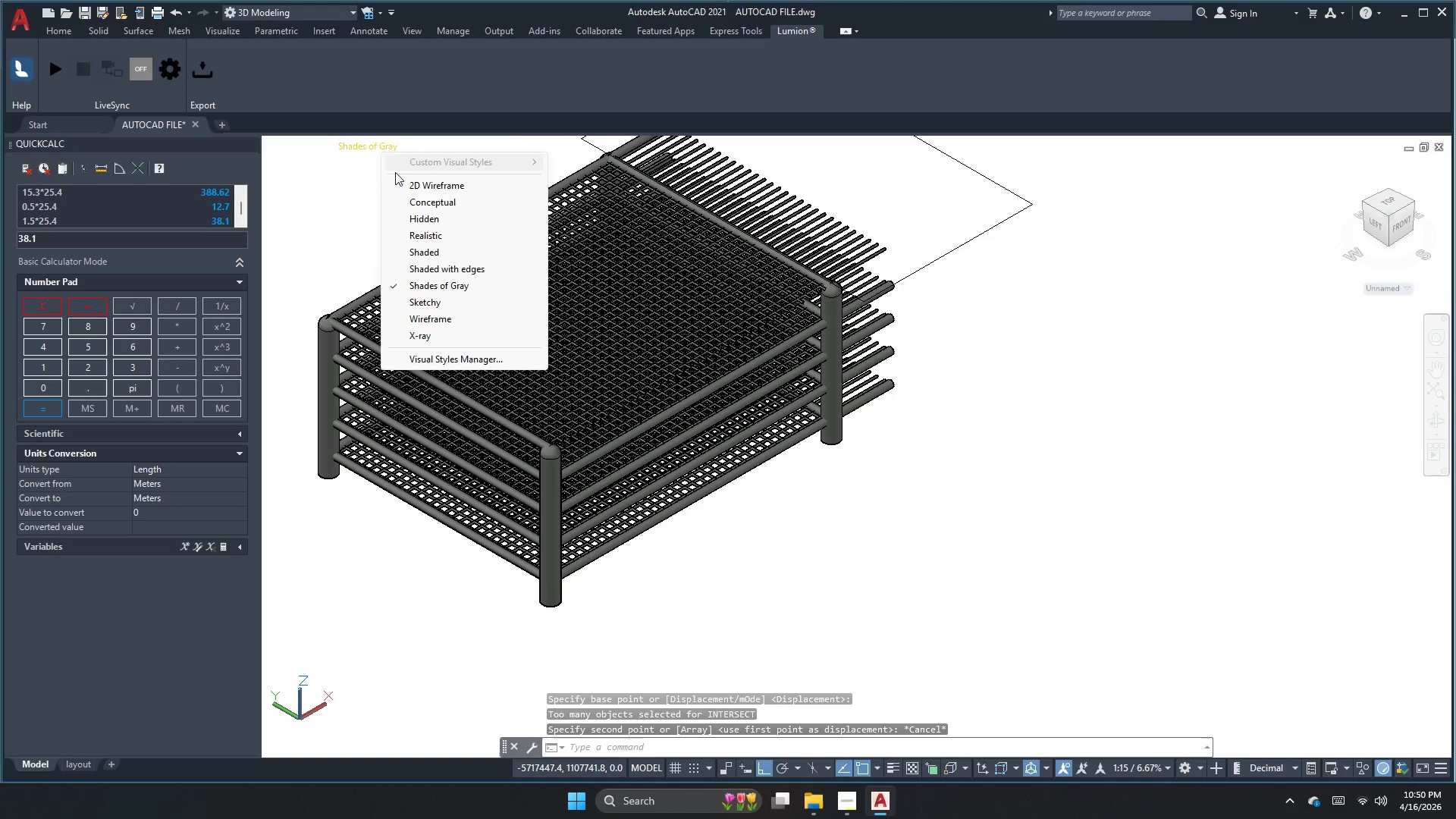 
left_click([397, 181])
 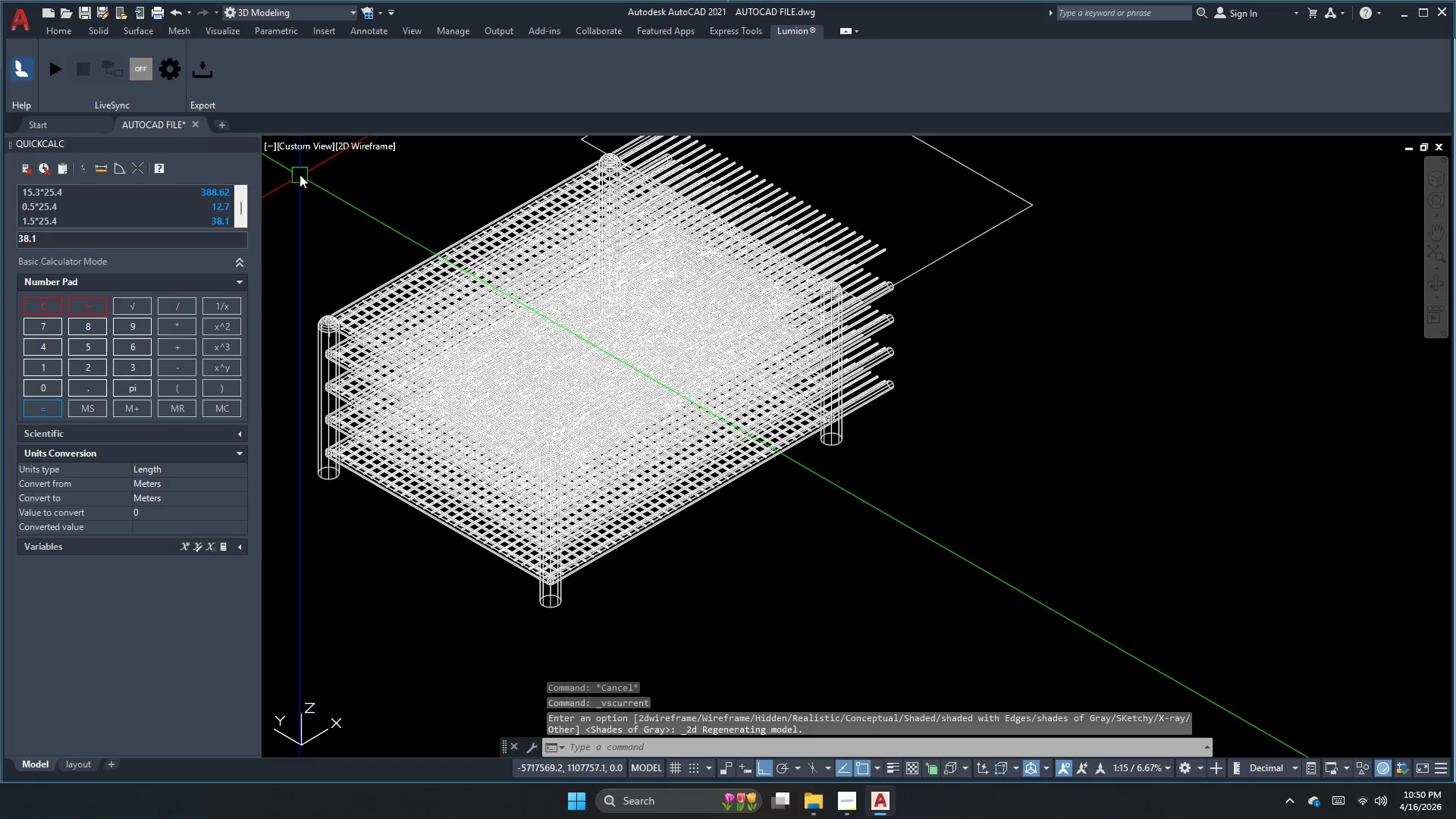 
key(Escape)
 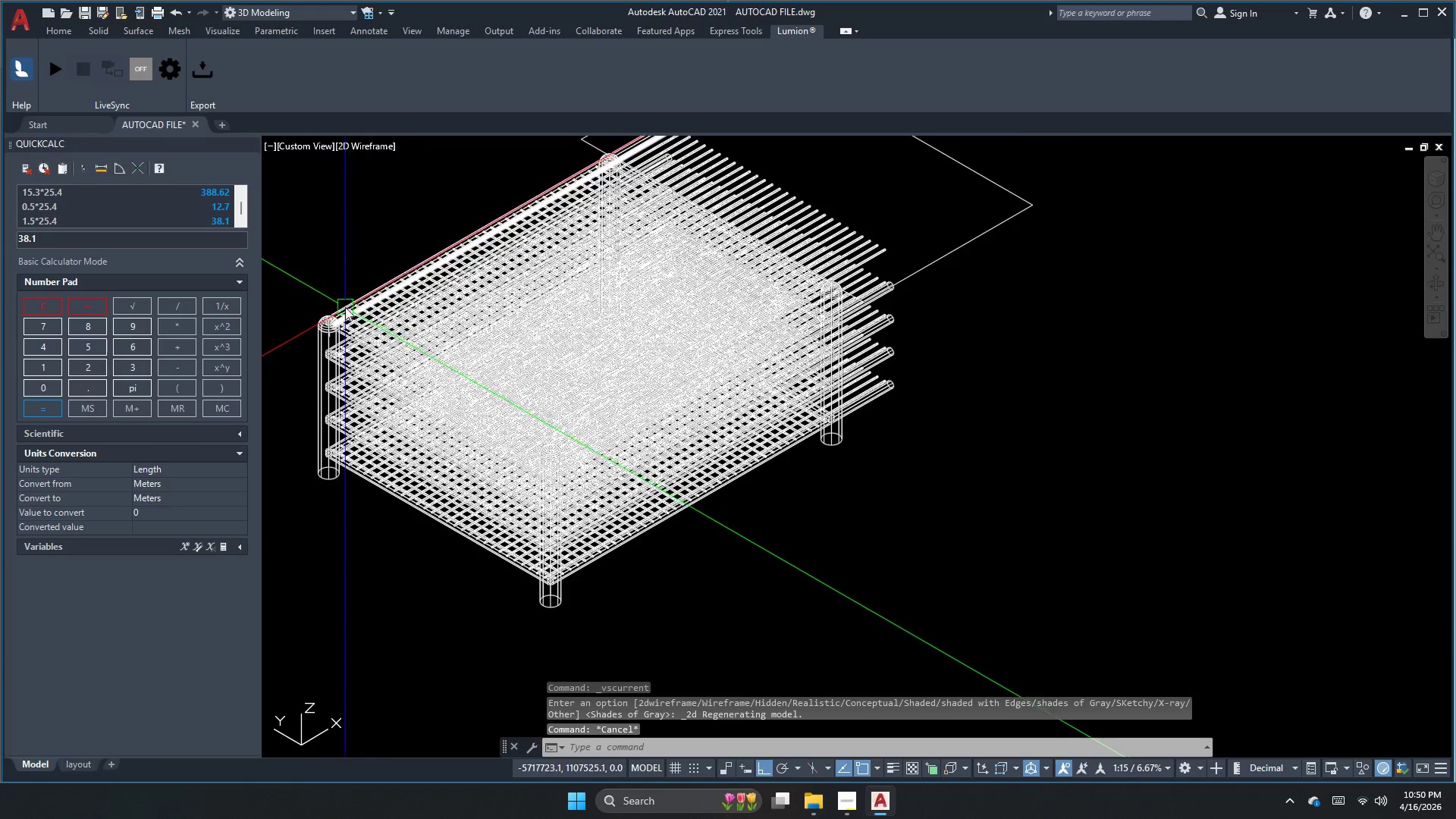 
scroll: coordinate [326, 304], scroll_direction: up, amount: 3.0
 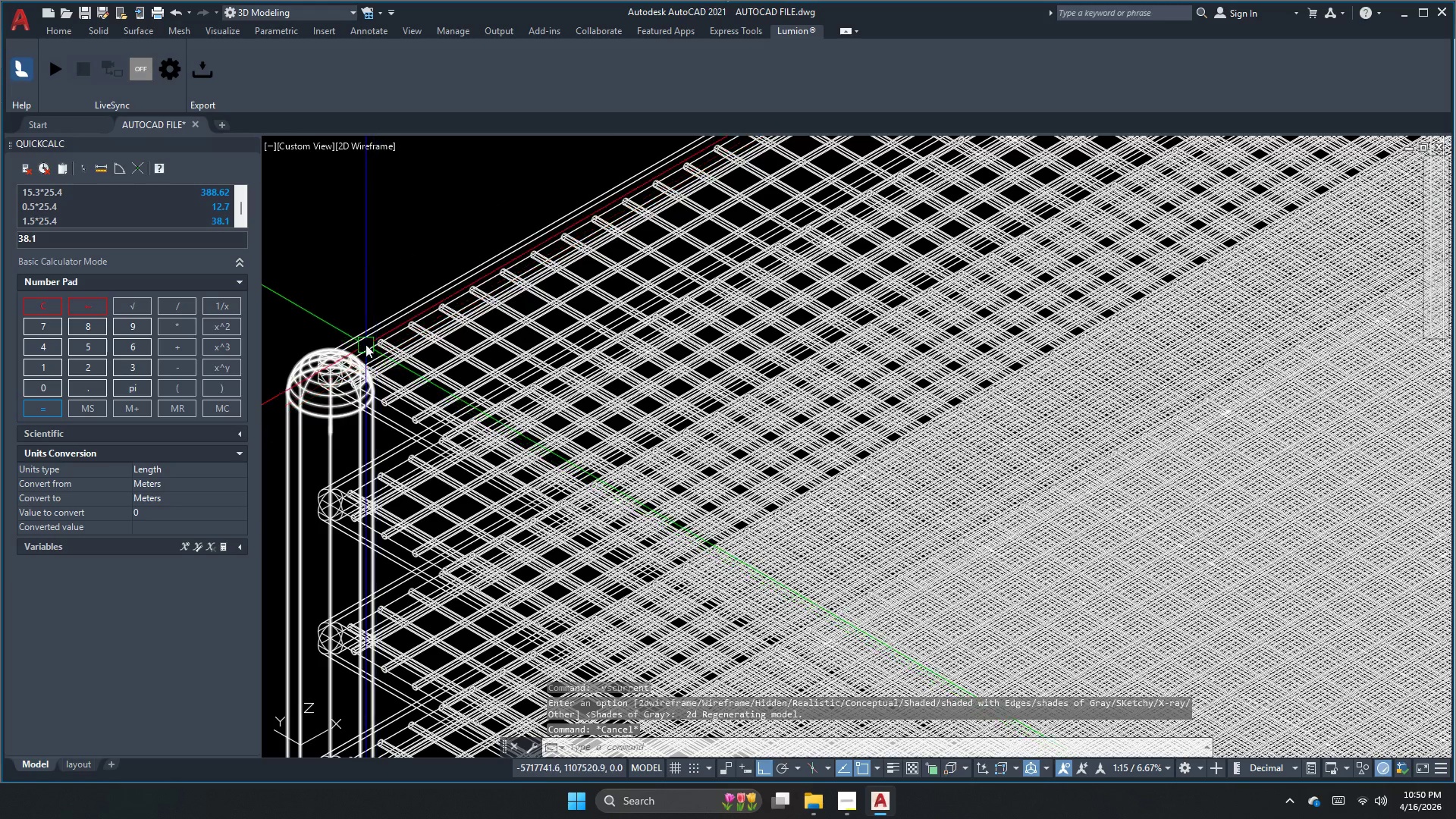 
left_click([364, 334])
 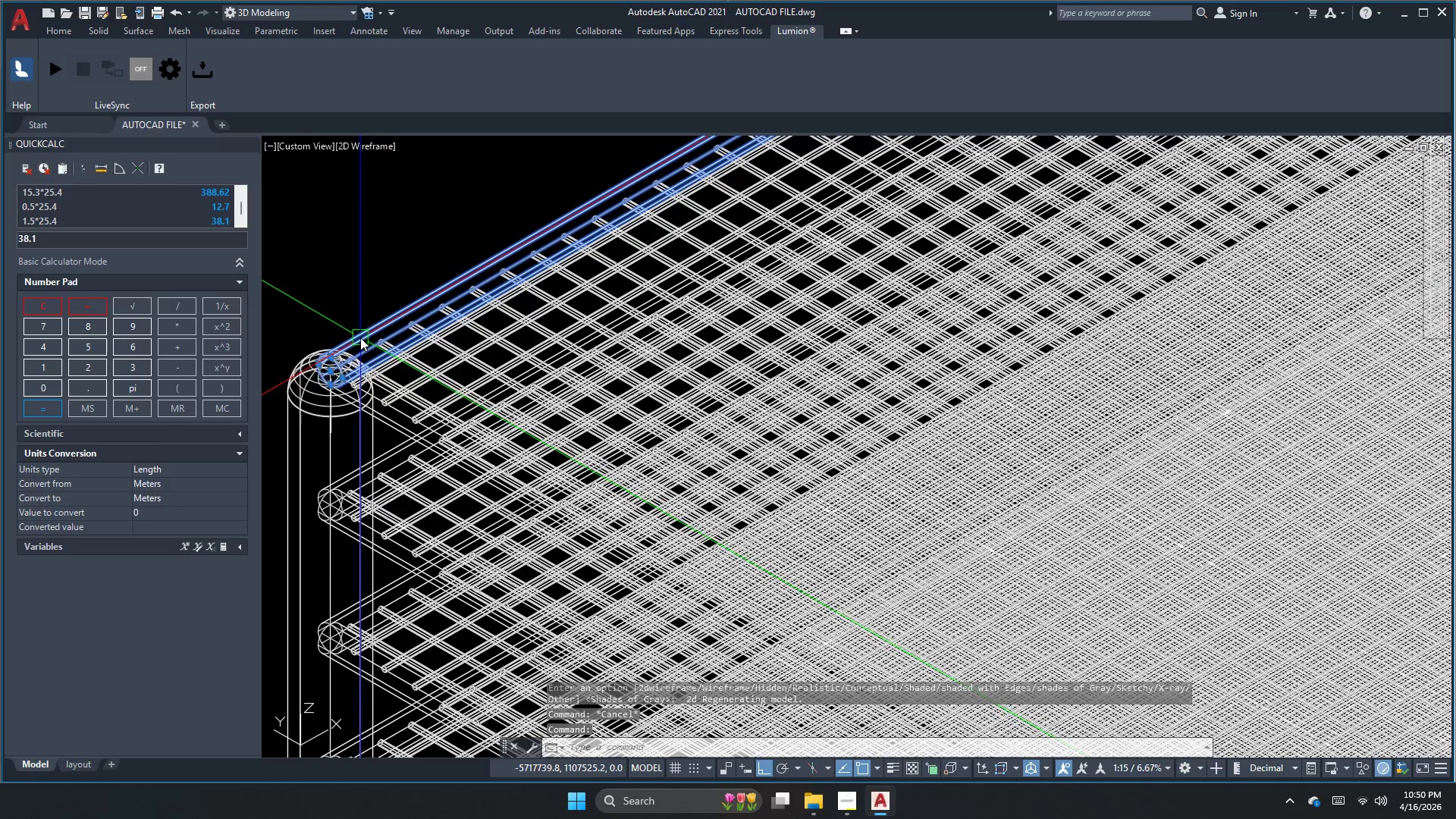 
type(co )
 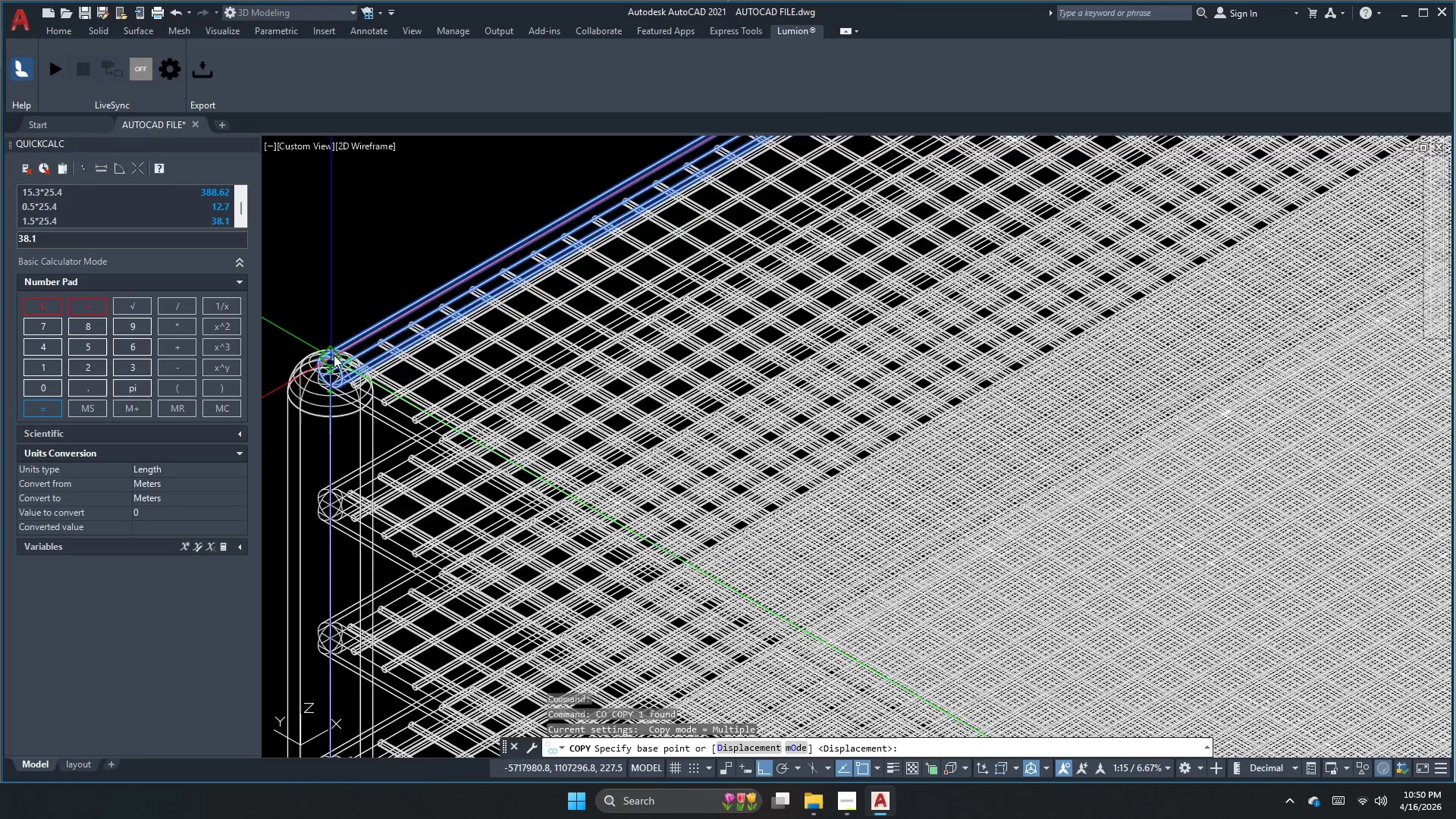 
scroll: coordinate [323, 366], scroll_direction: up, amount: 2.0
 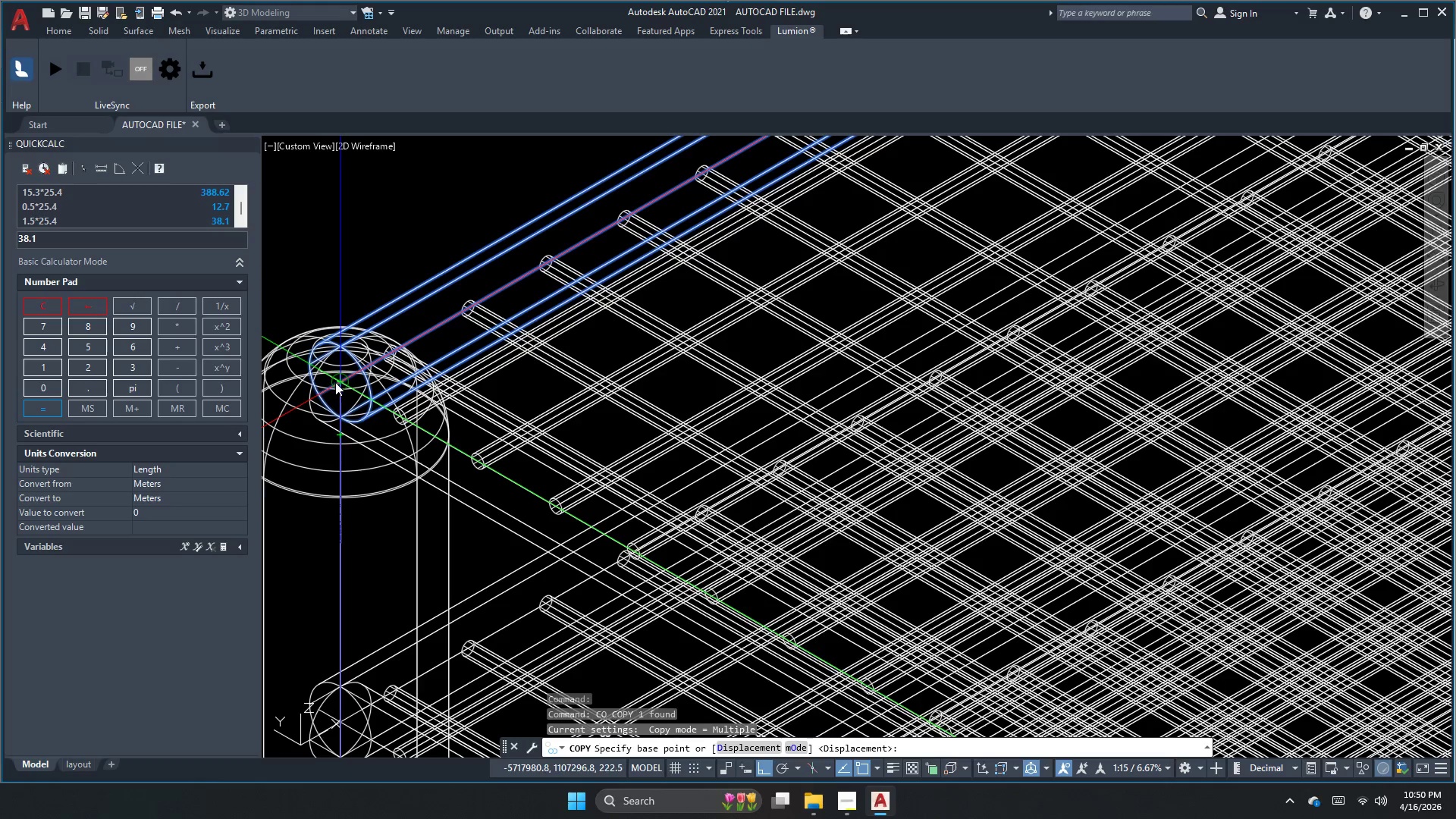 
left_click([337, 381])
 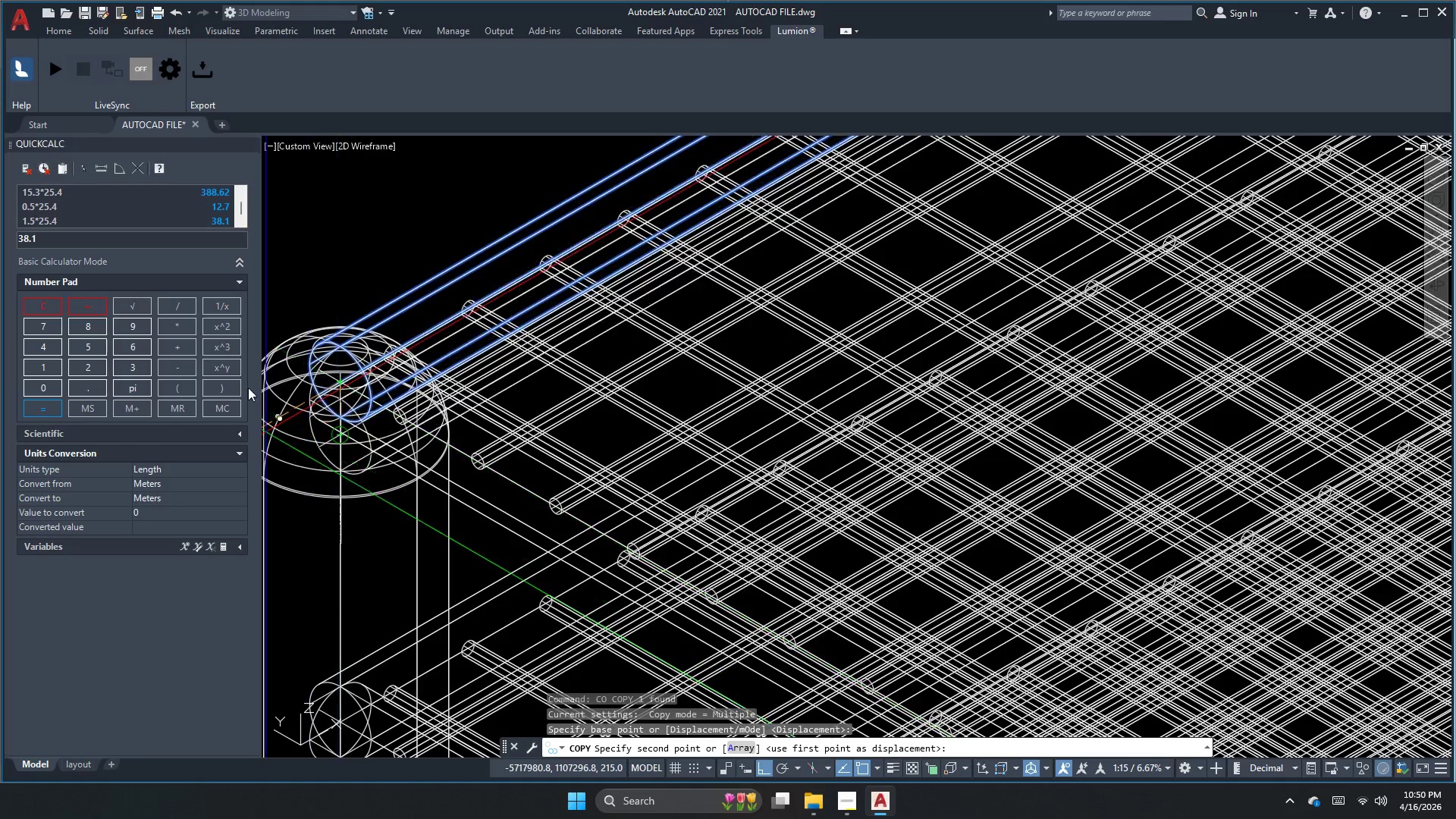 
scroll: coordinate [421, 279], scroll_direction: down, amount: 5.0
 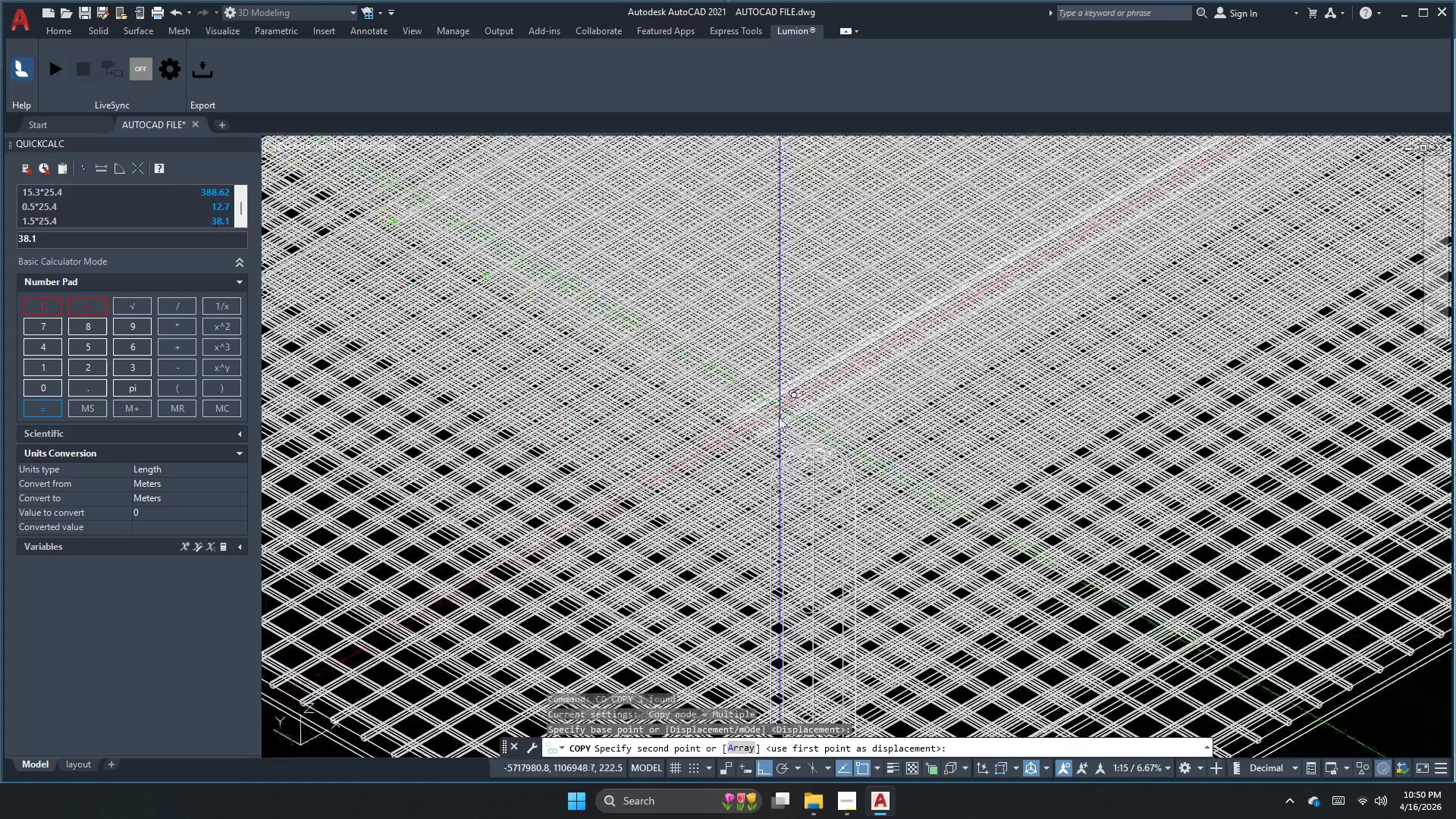 
scroll: coordinate [850, 482], scroll_direction: up, amount: 3.0
 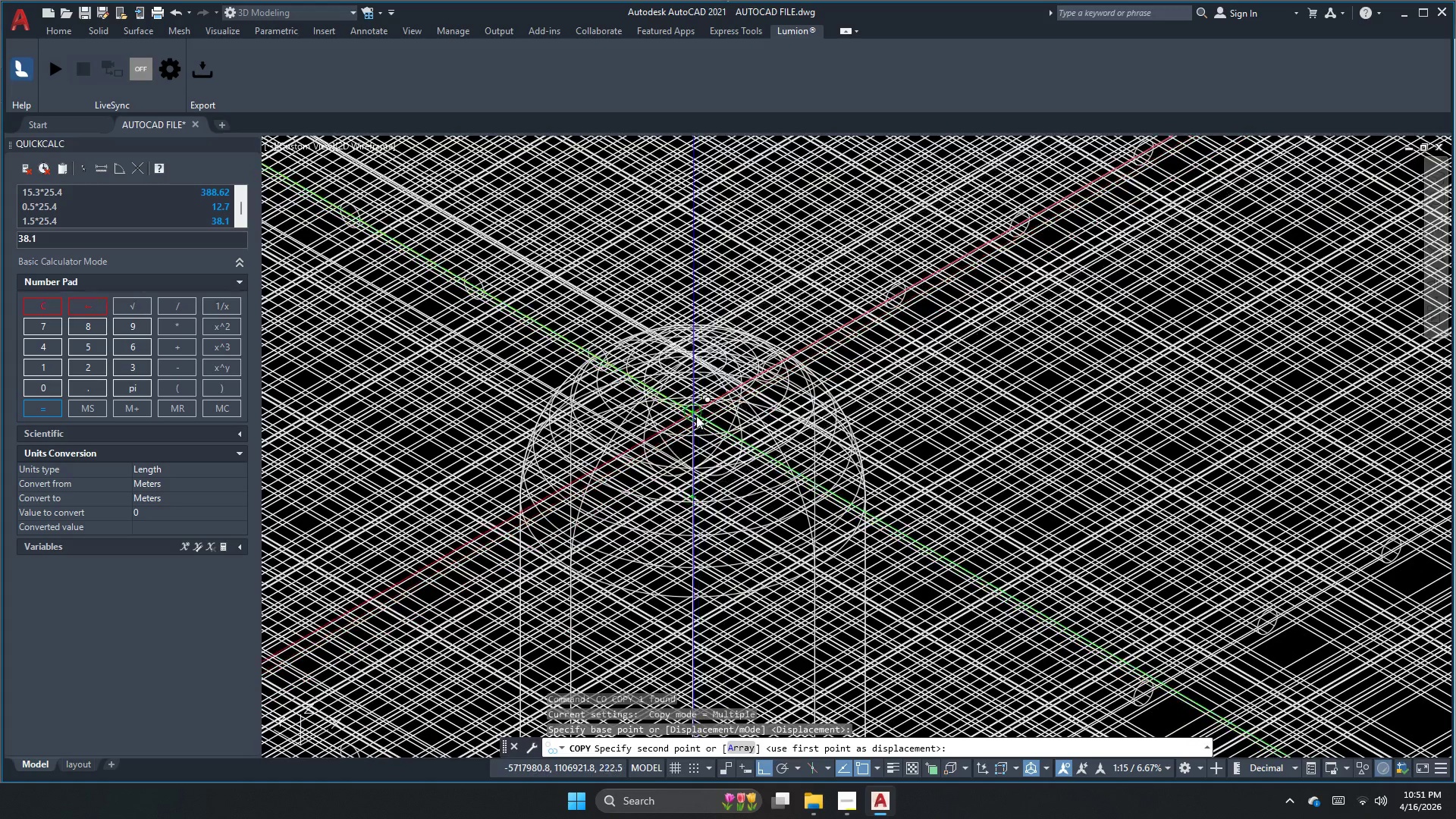 
left_click([695, 411])
 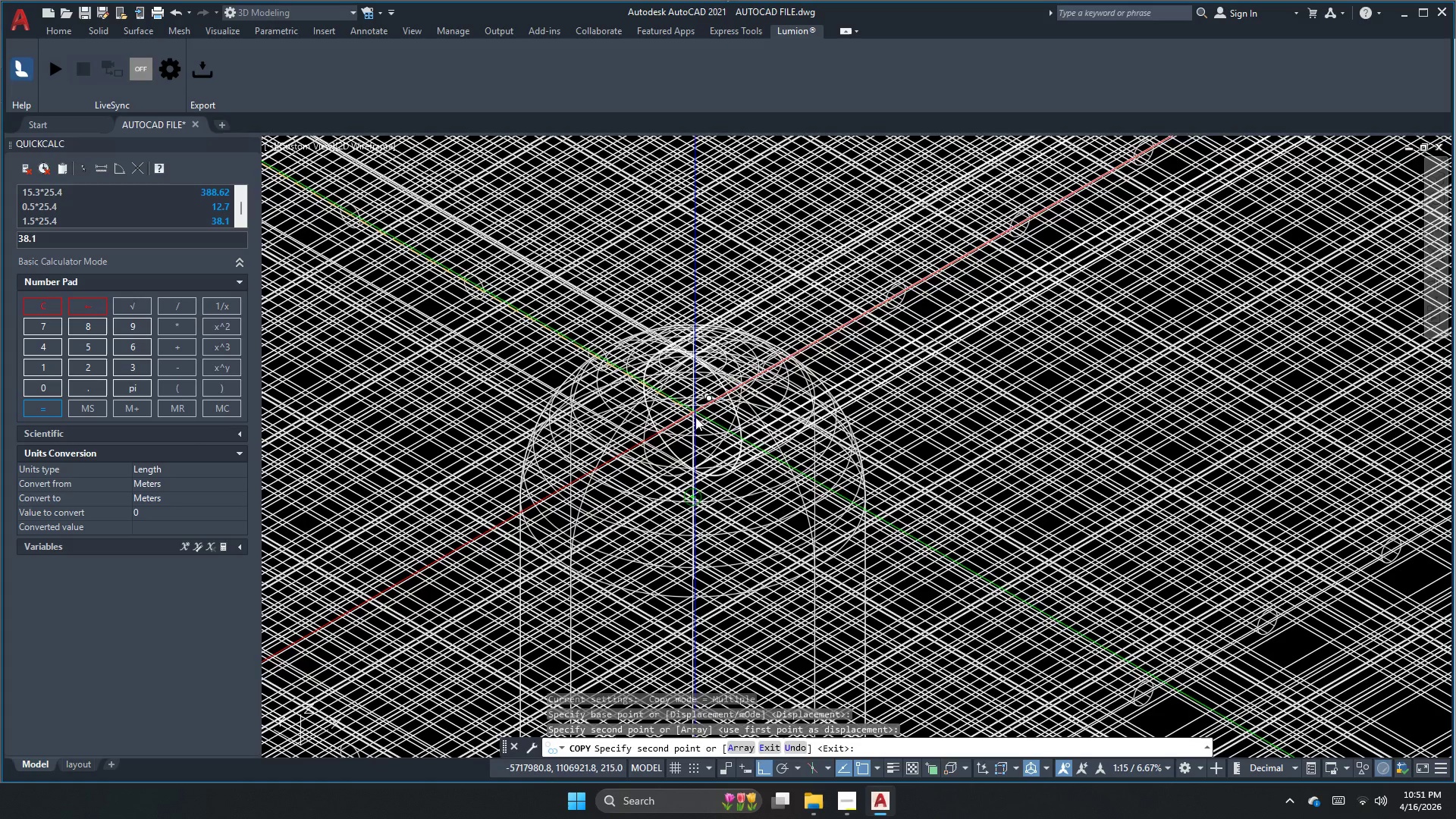 
key(Escape)
 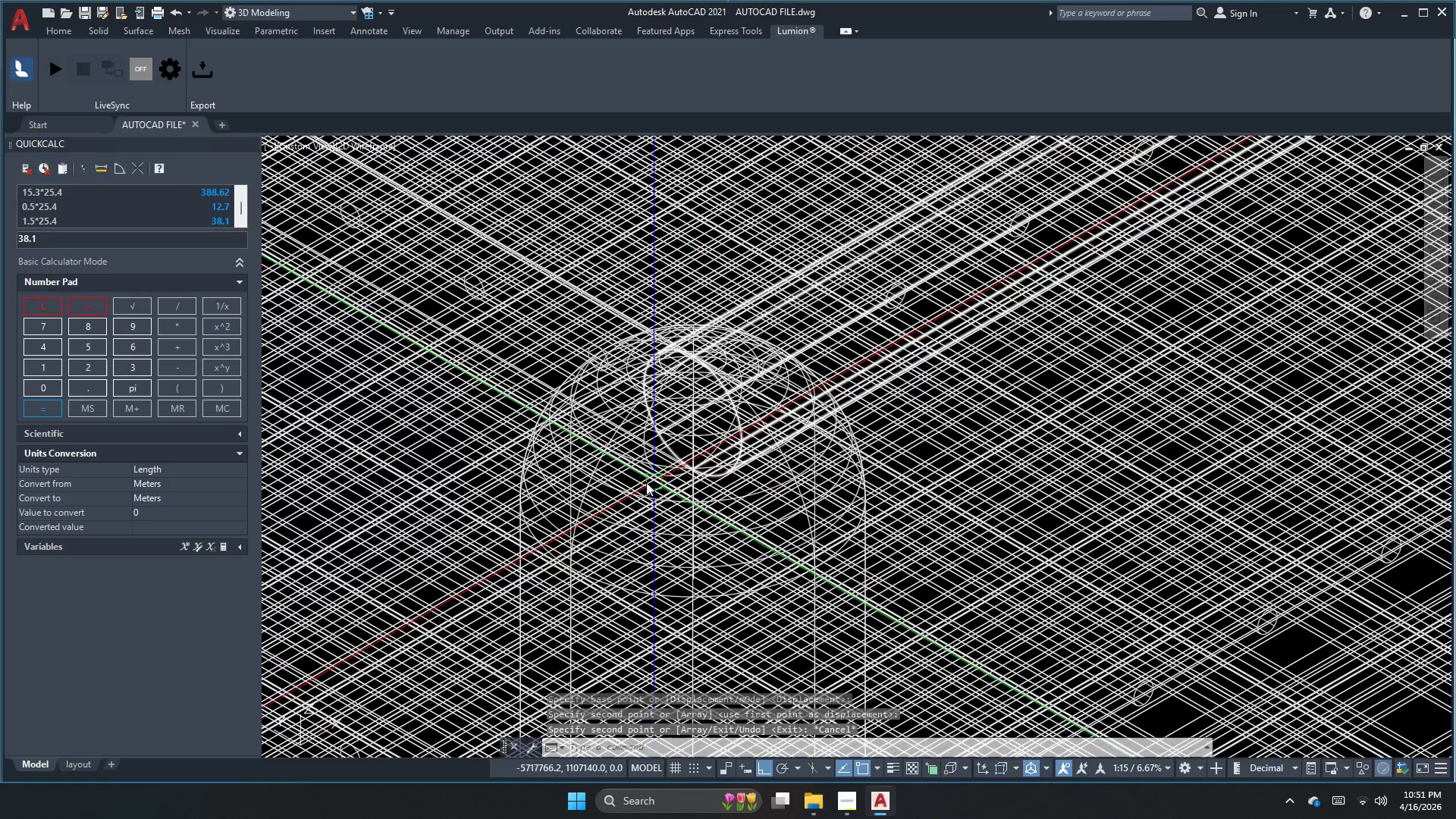 
scroll: coordinate [870, 407], scroll_direction: down, amount: 5.0
 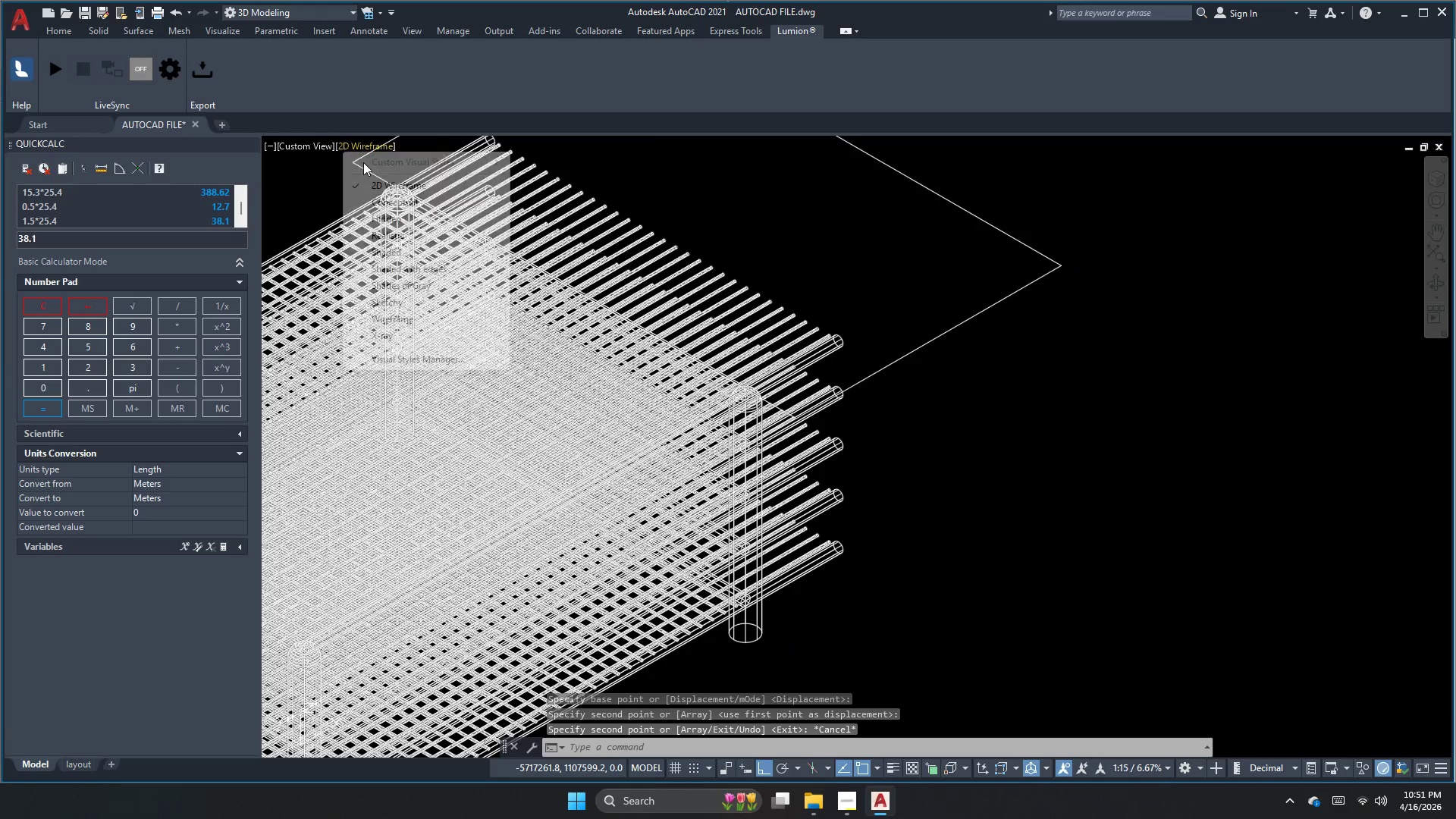 
left_click([431, 287])
 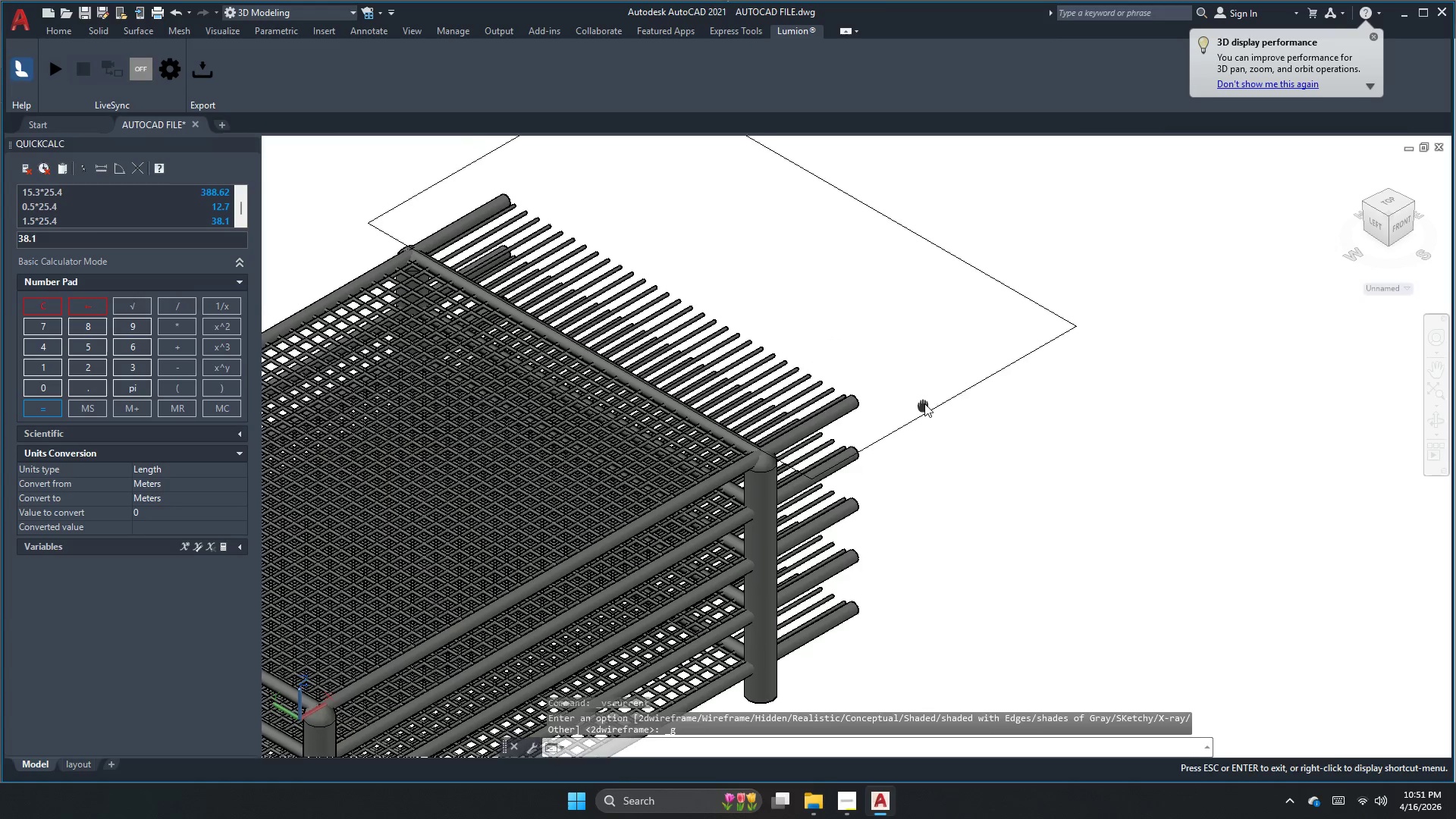 
left_click([849, 407])
 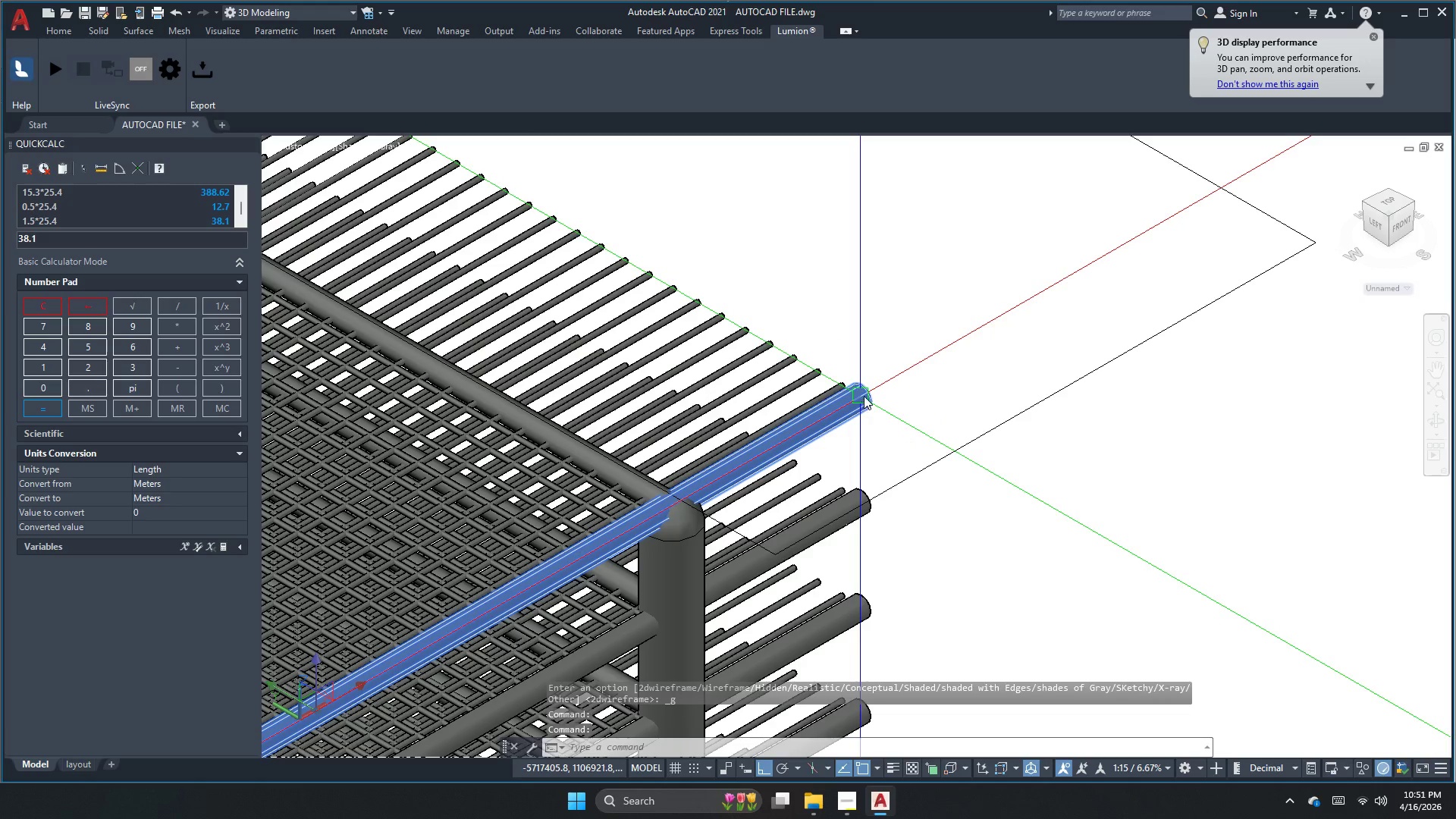 
scroll: coordinate [849, 410], scroll_direction: up, amount: 2.0
 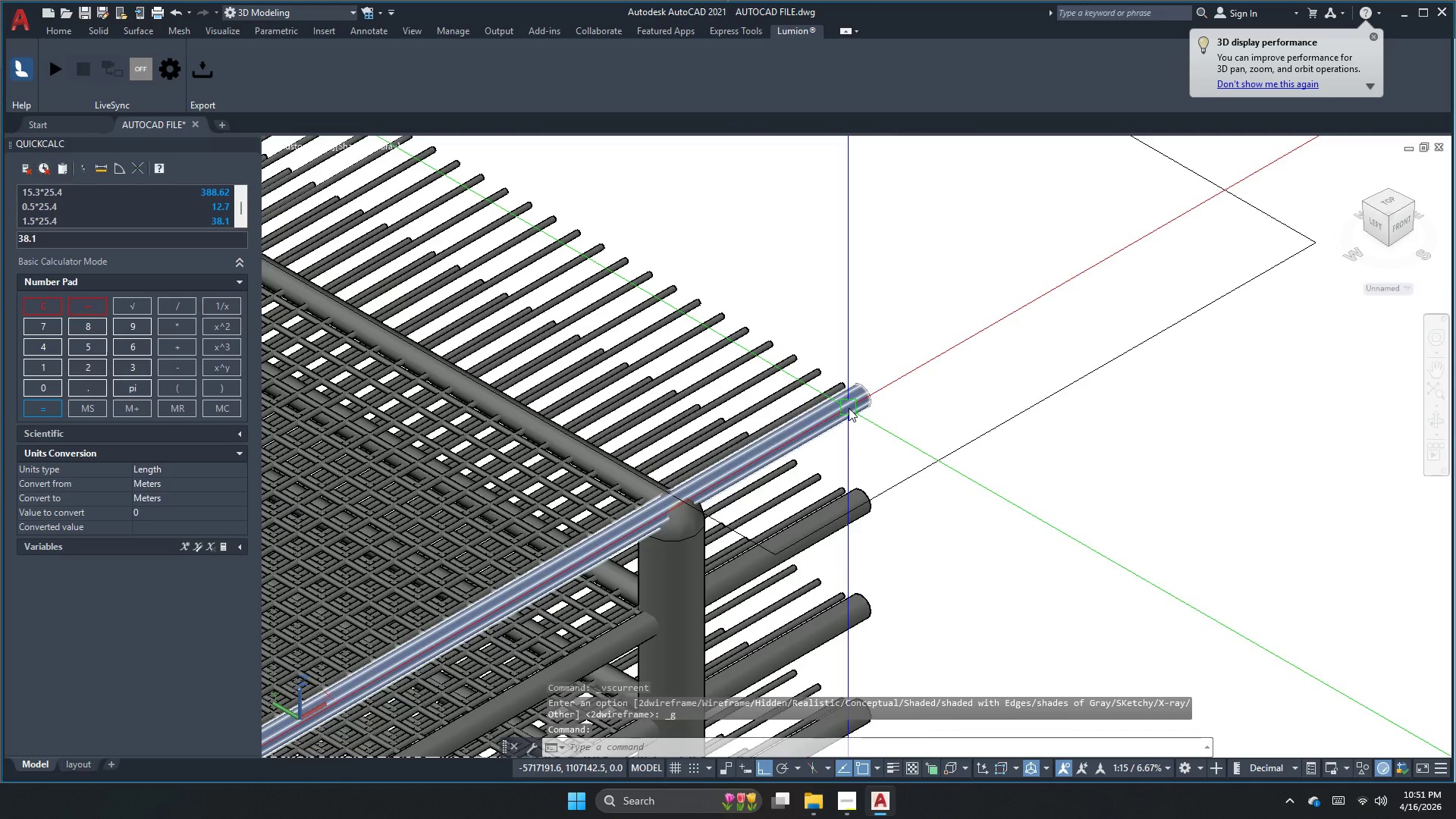 
left_click_drag(start_coordinate=[864, 395], to_coordinate=[648, 510])
 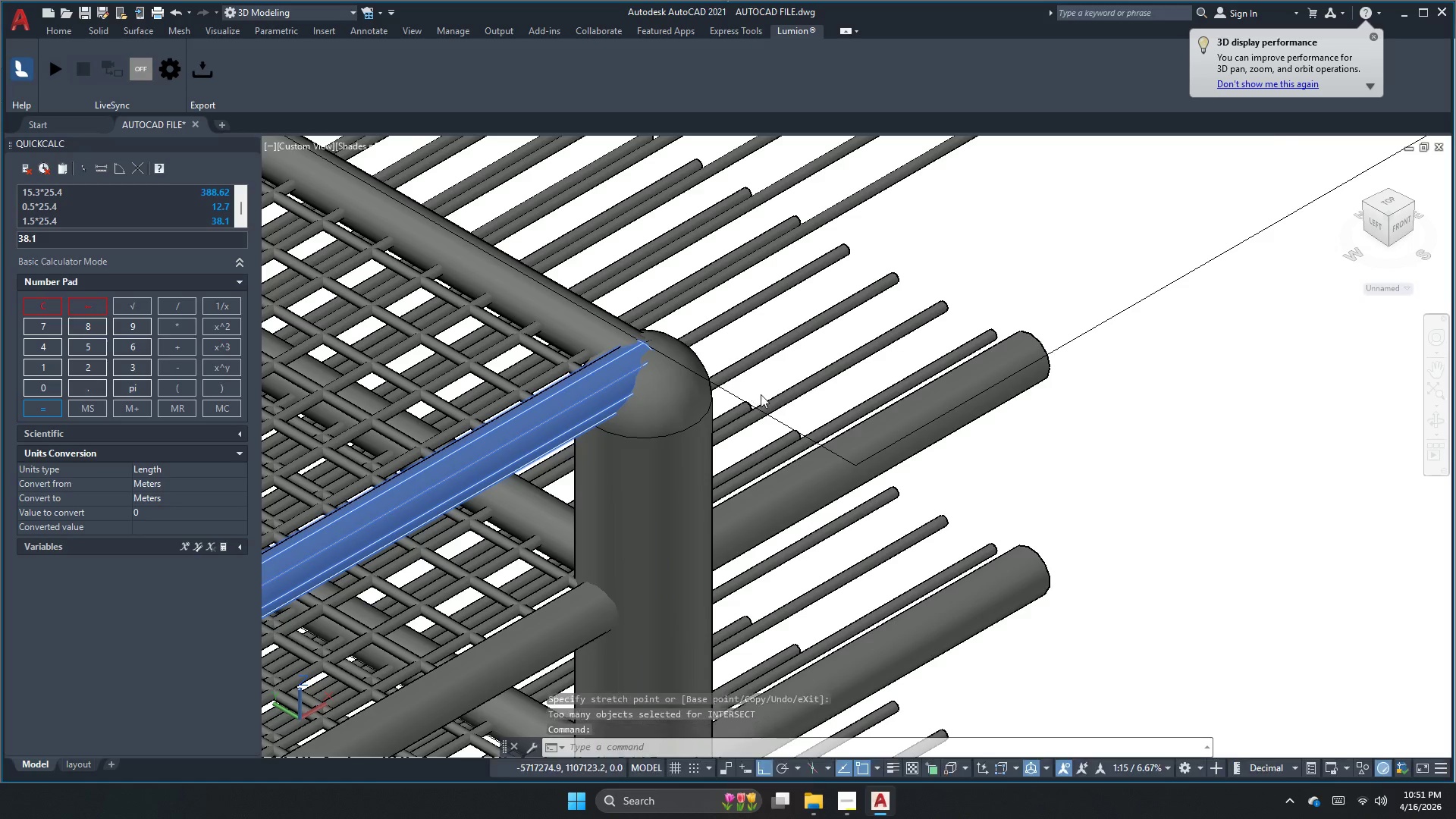 
scroll: coordinate [692, 505], scroll_direction: up, amount: 2.0
 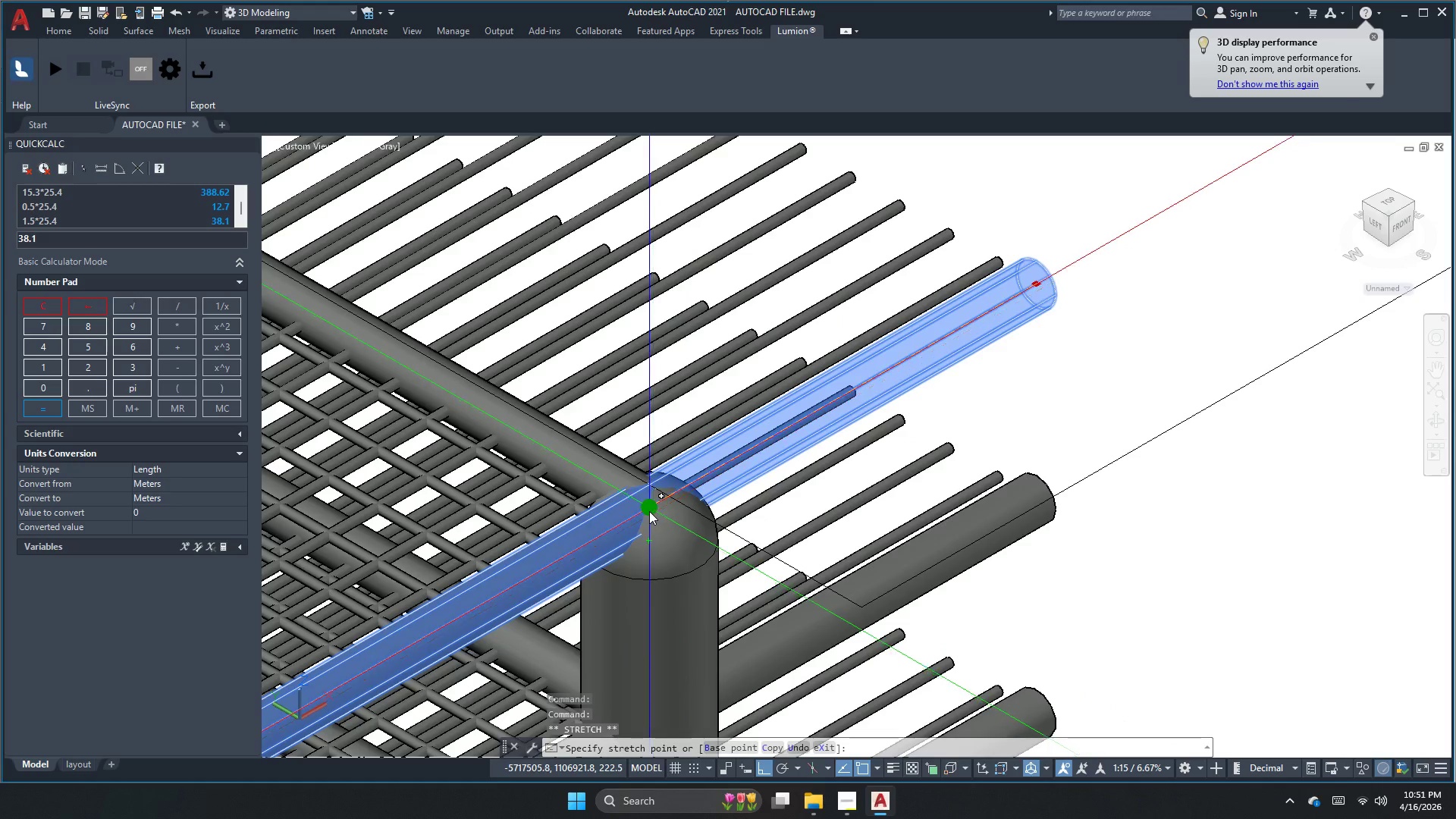 
left_click([648, 510])
 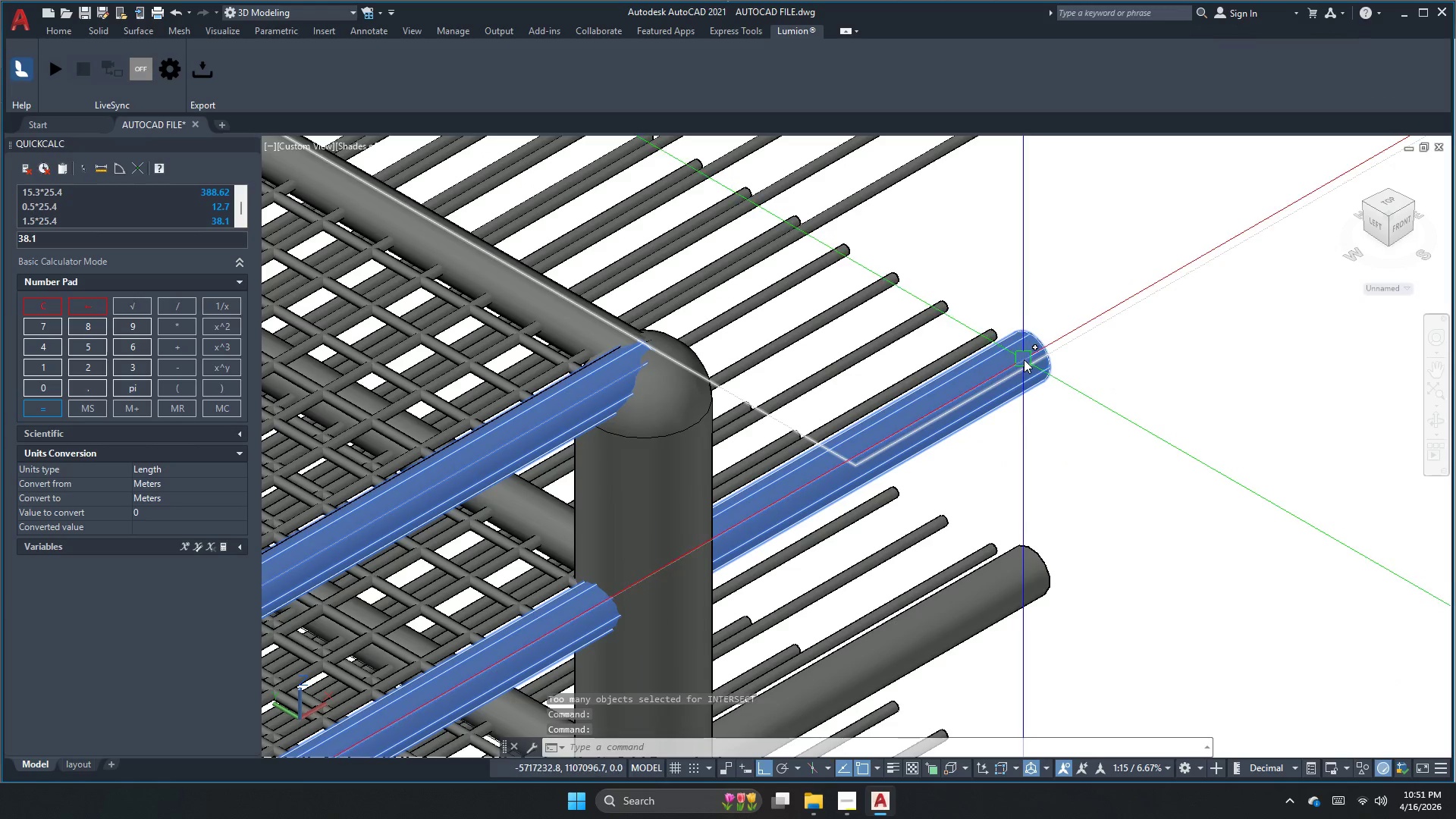 
left_click([1030, 356])
 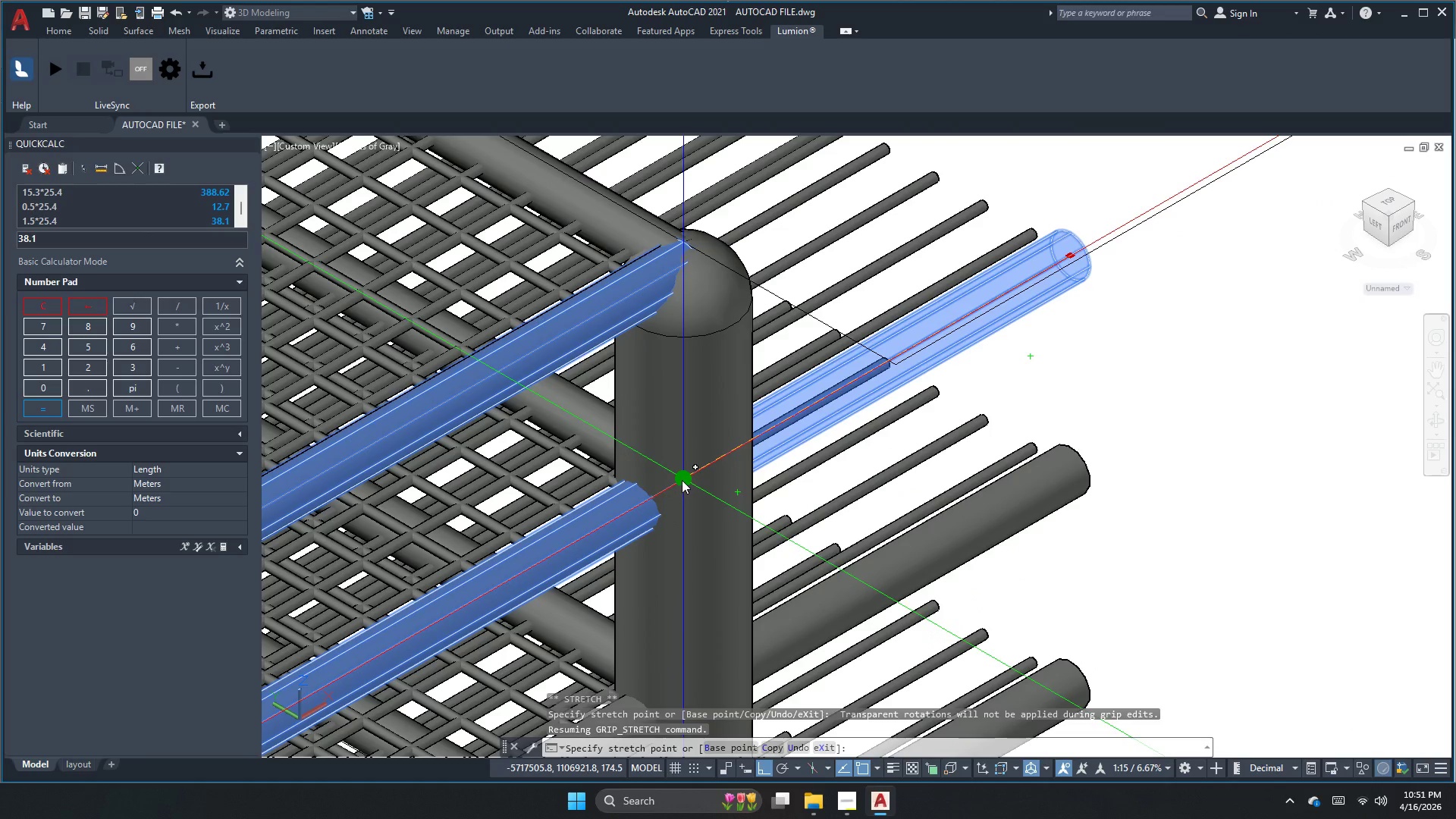 
scroll: coordinate [764, 406], scroll_direction: down, amount: 1.0
 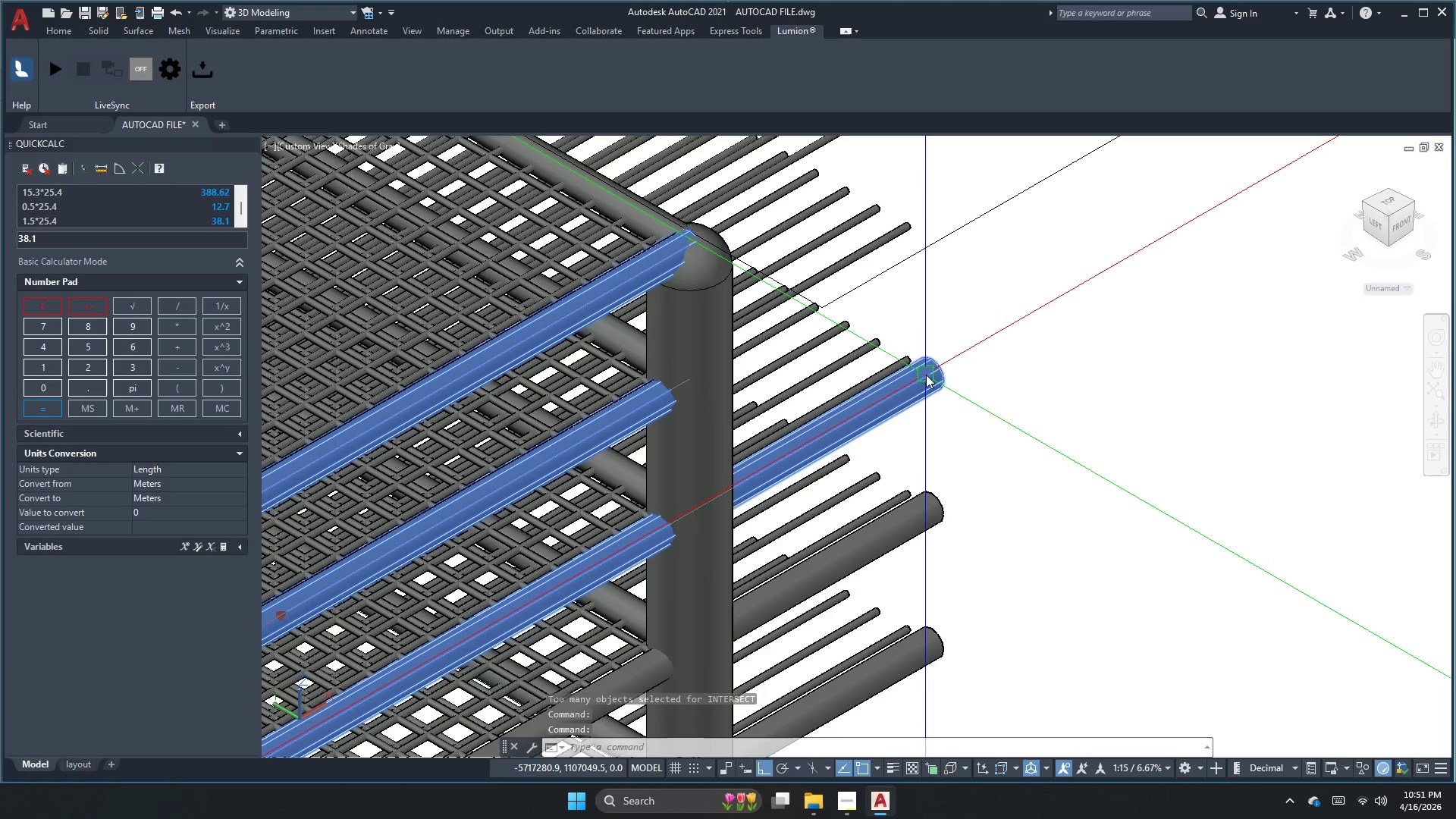 
left_click([931, 377])
 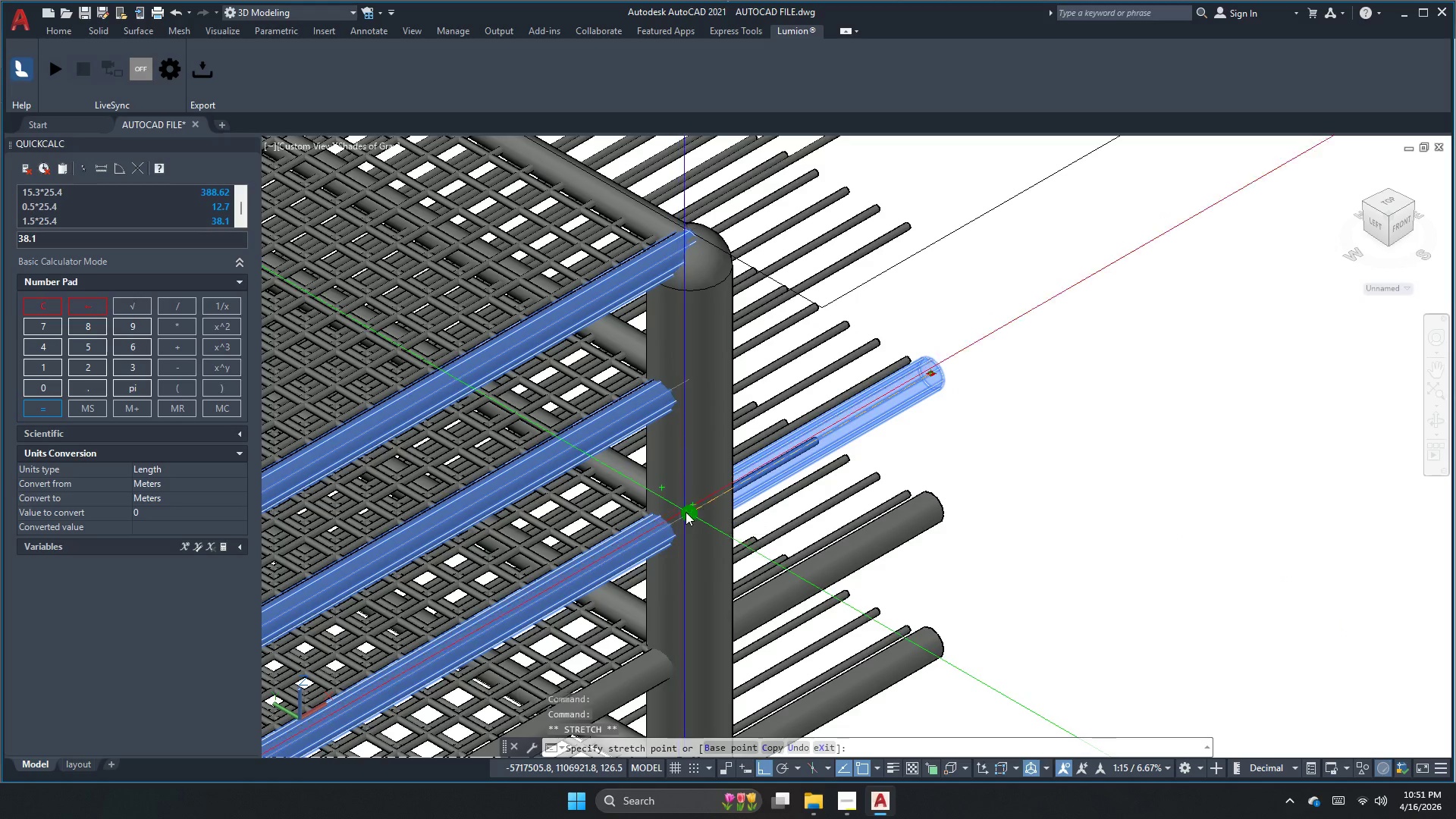 
left_click([693, 518])
 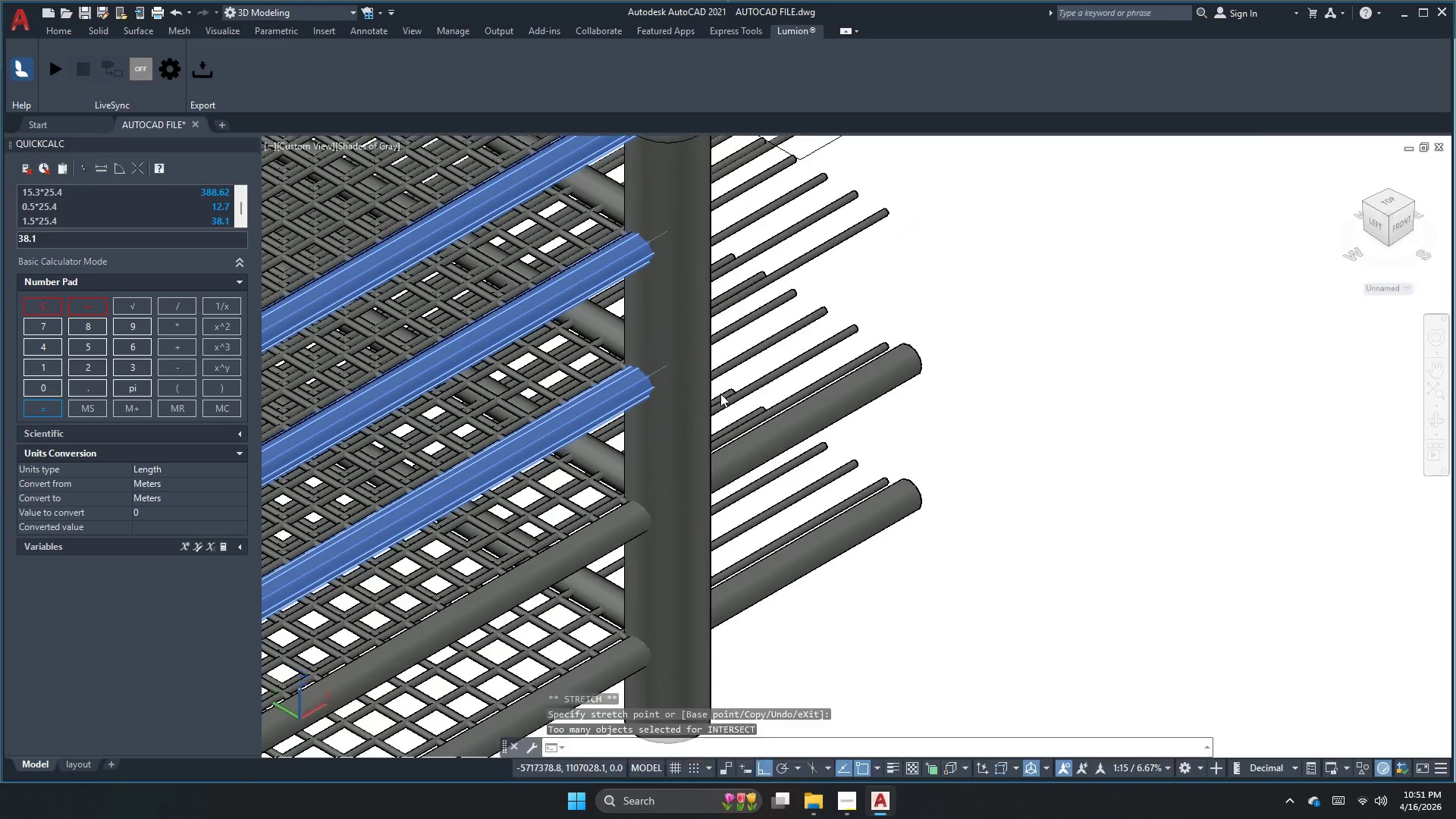 
left_click([813, 413])
 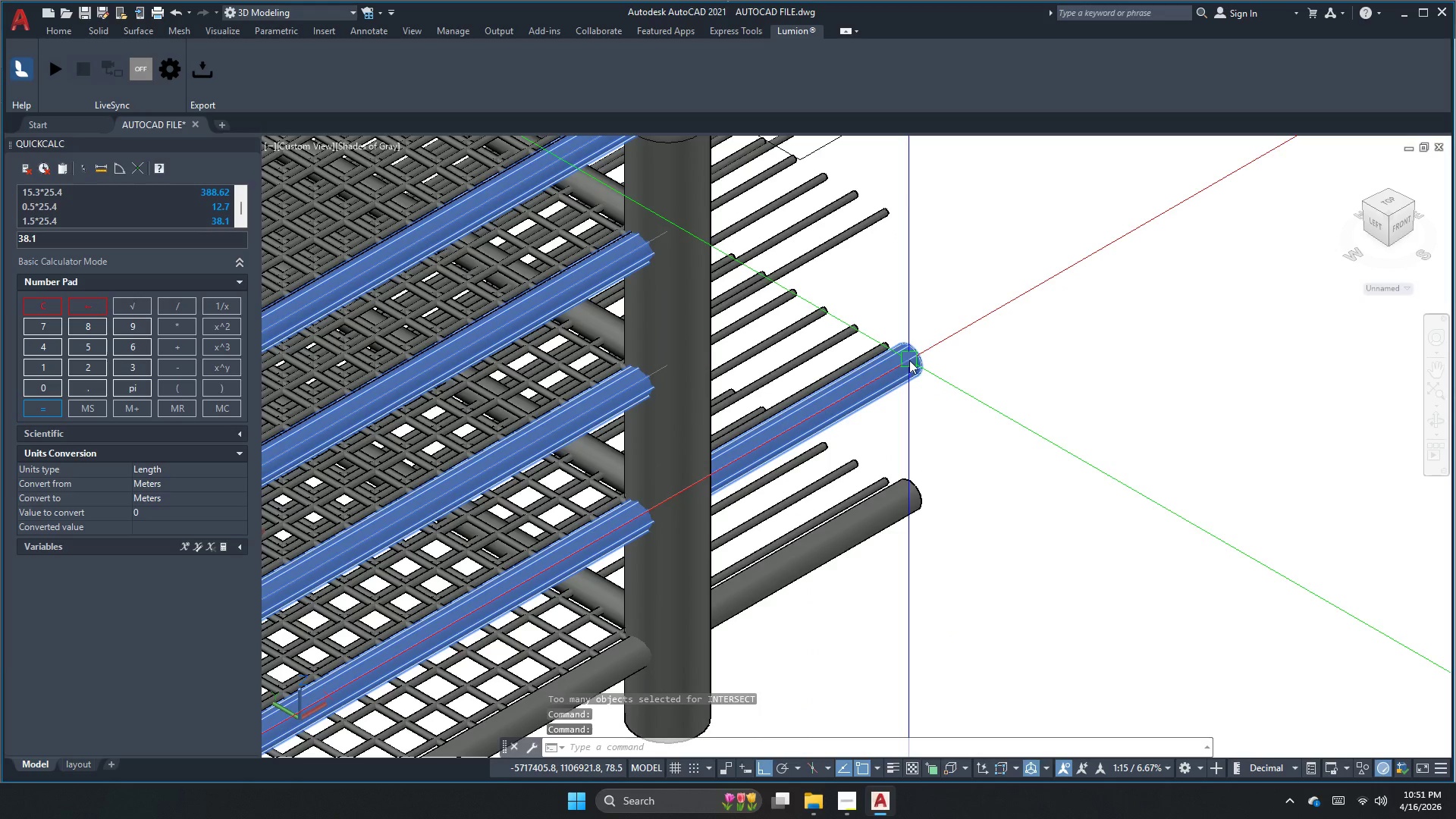 
left_click([912, 362])
 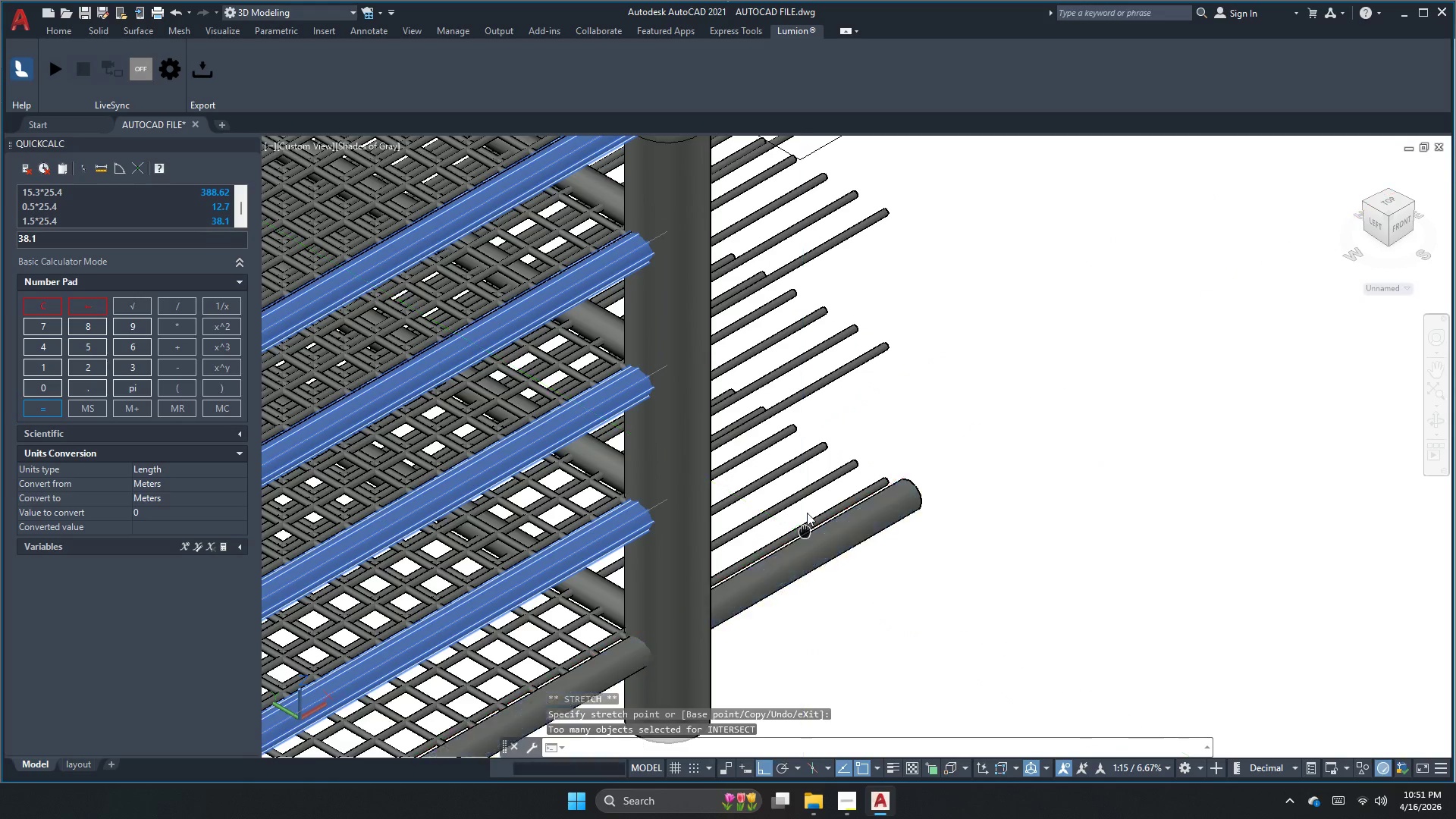 
left_click([839, 413])
 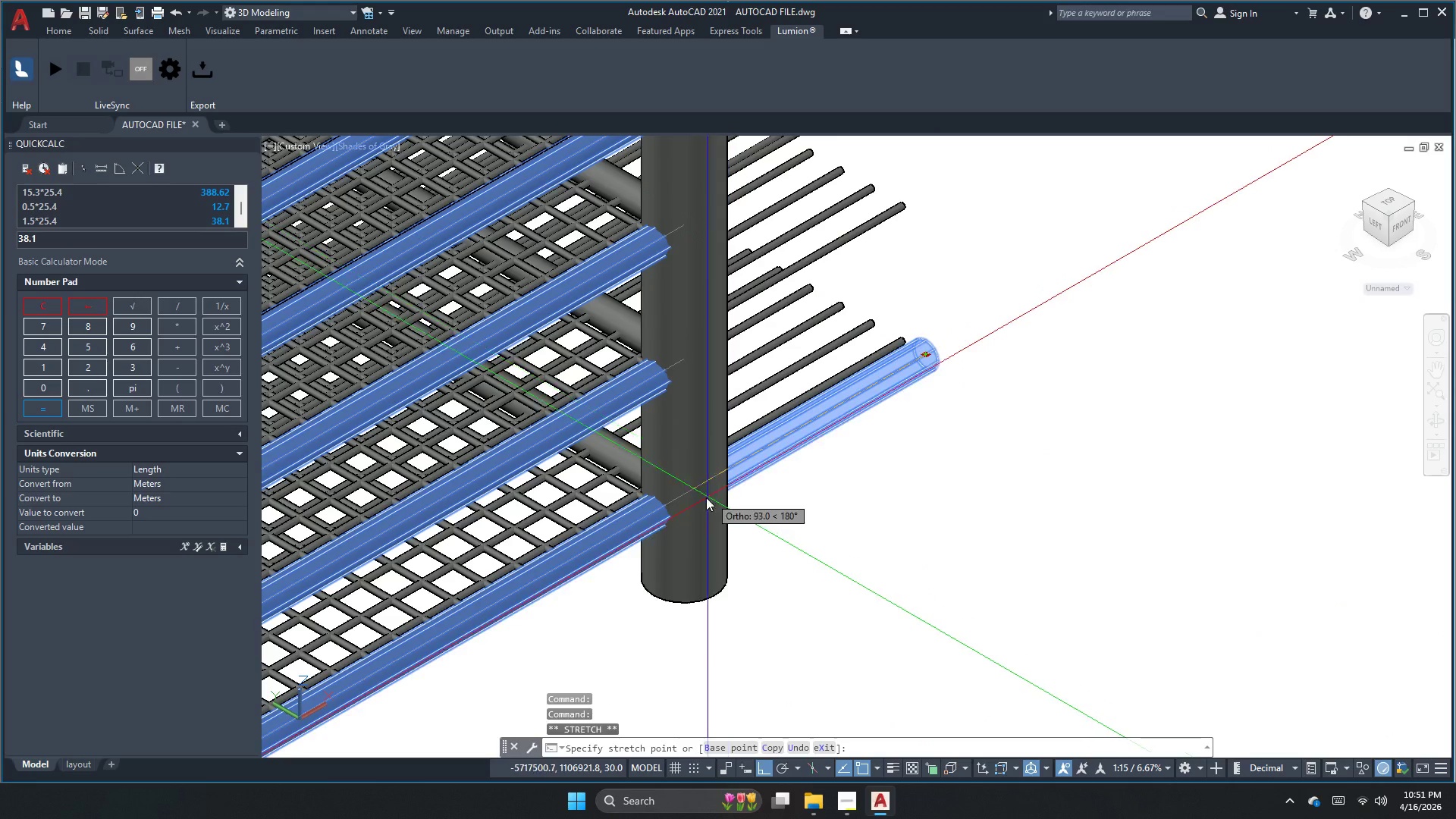 
left_click([681, 498])
 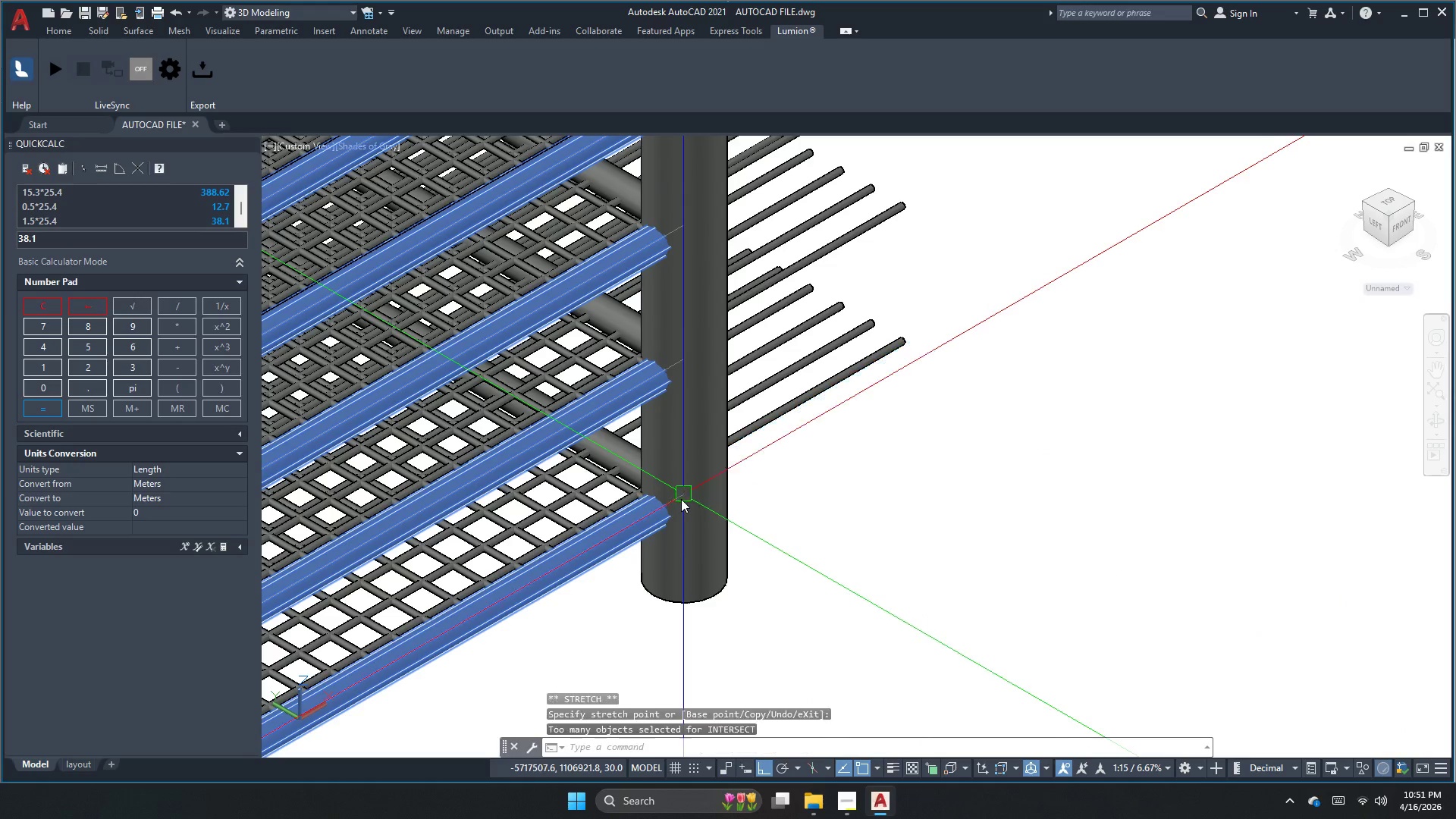 
key(Escape)
 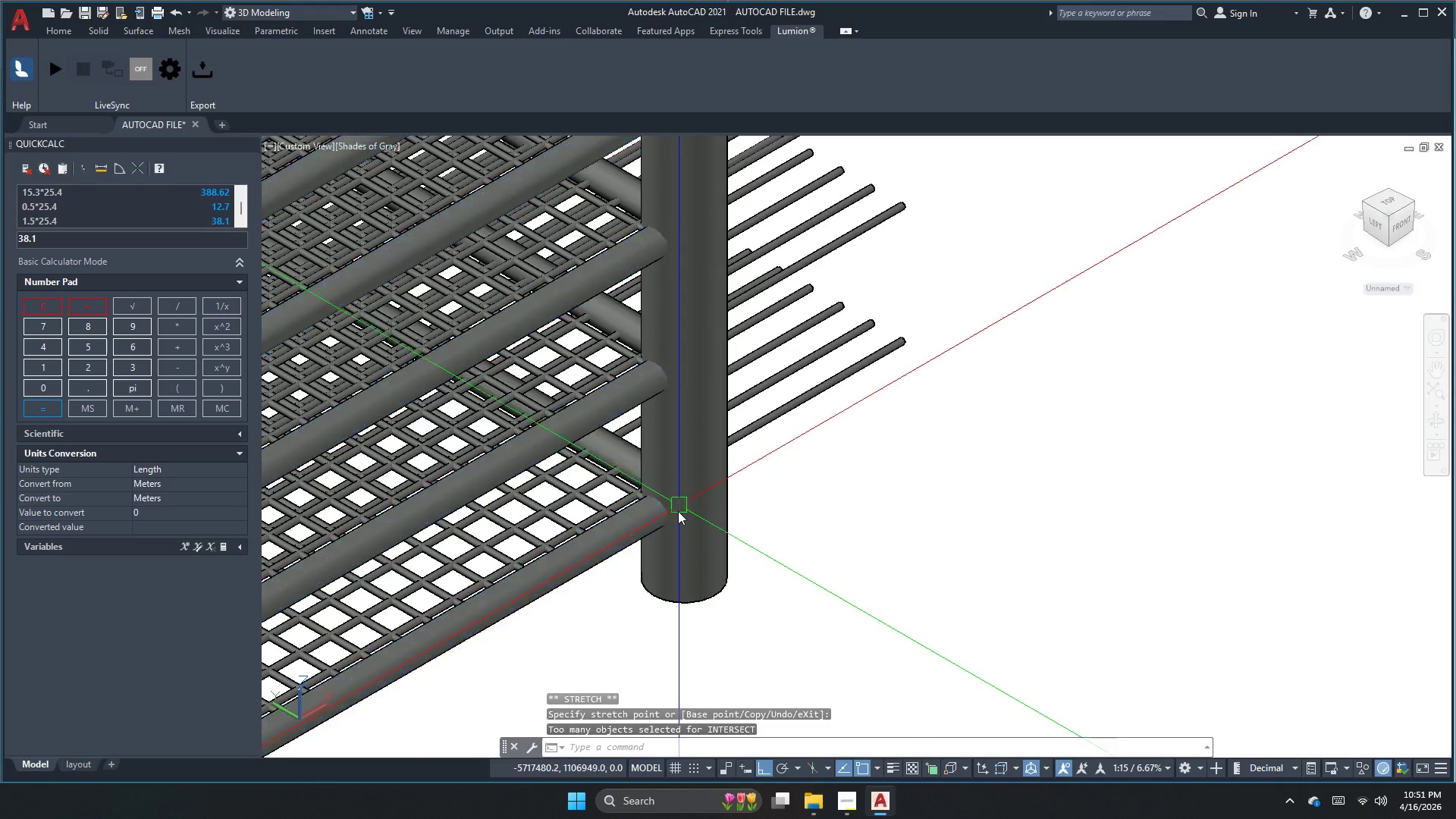 
scroll: coordinate [801, 544], scroll_direction: down, amount: 3.0
 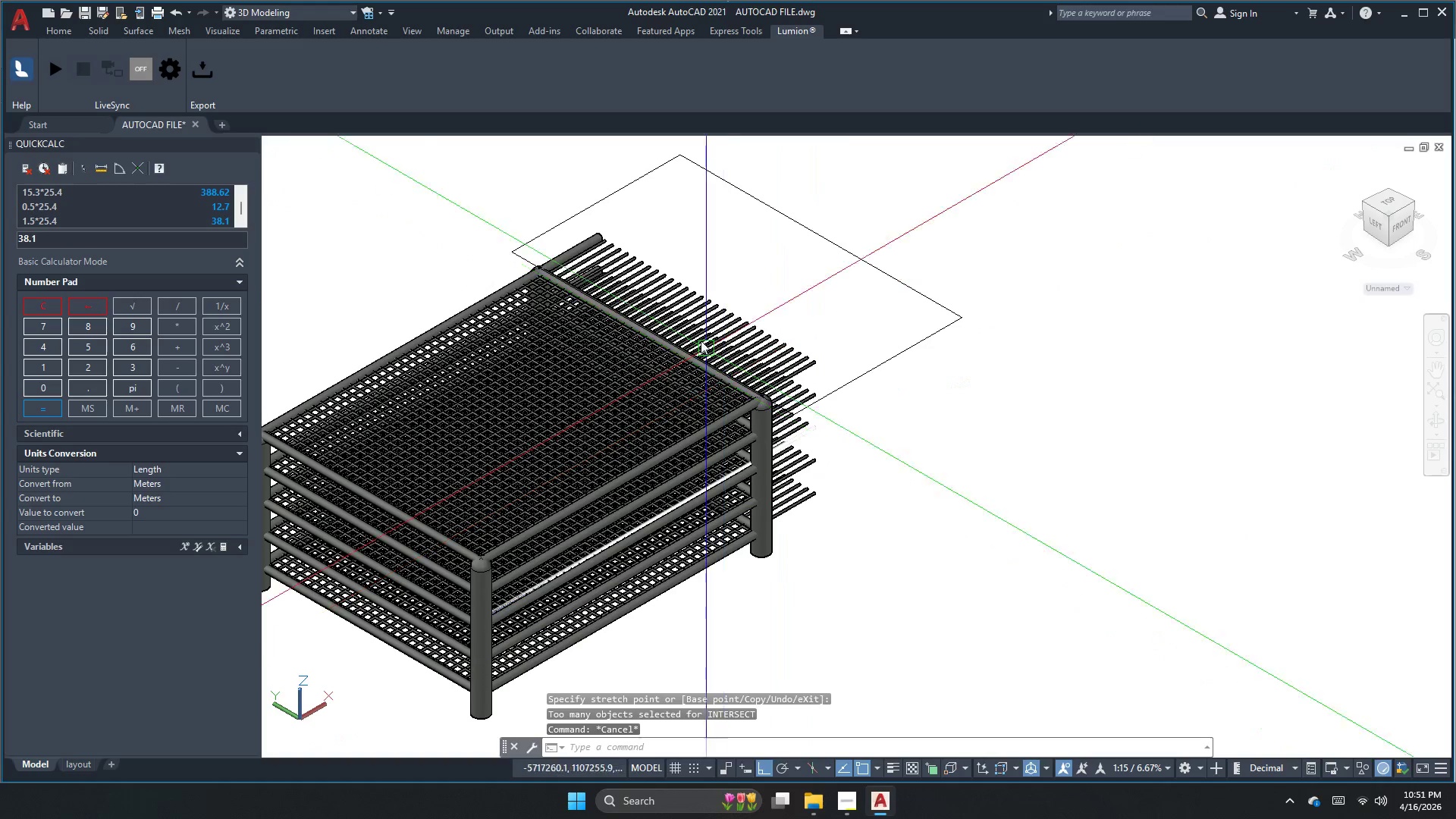 
scroll: coordinate [563, 237], scroll_direction: up, amount: 3.0
 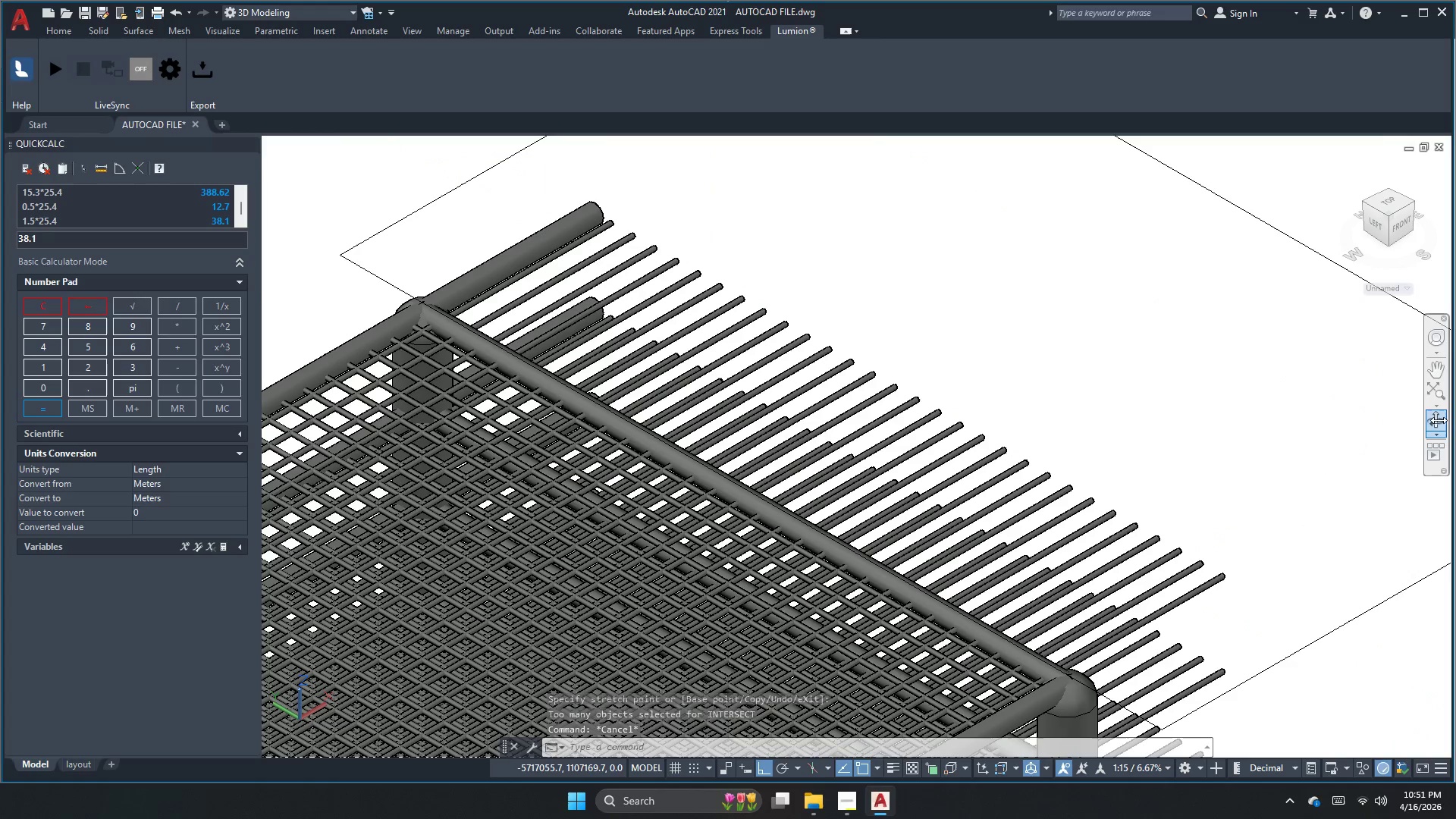 
left_click_drag(start_coordinate=[1289, 486], to_coordinate=[990, 451])
 